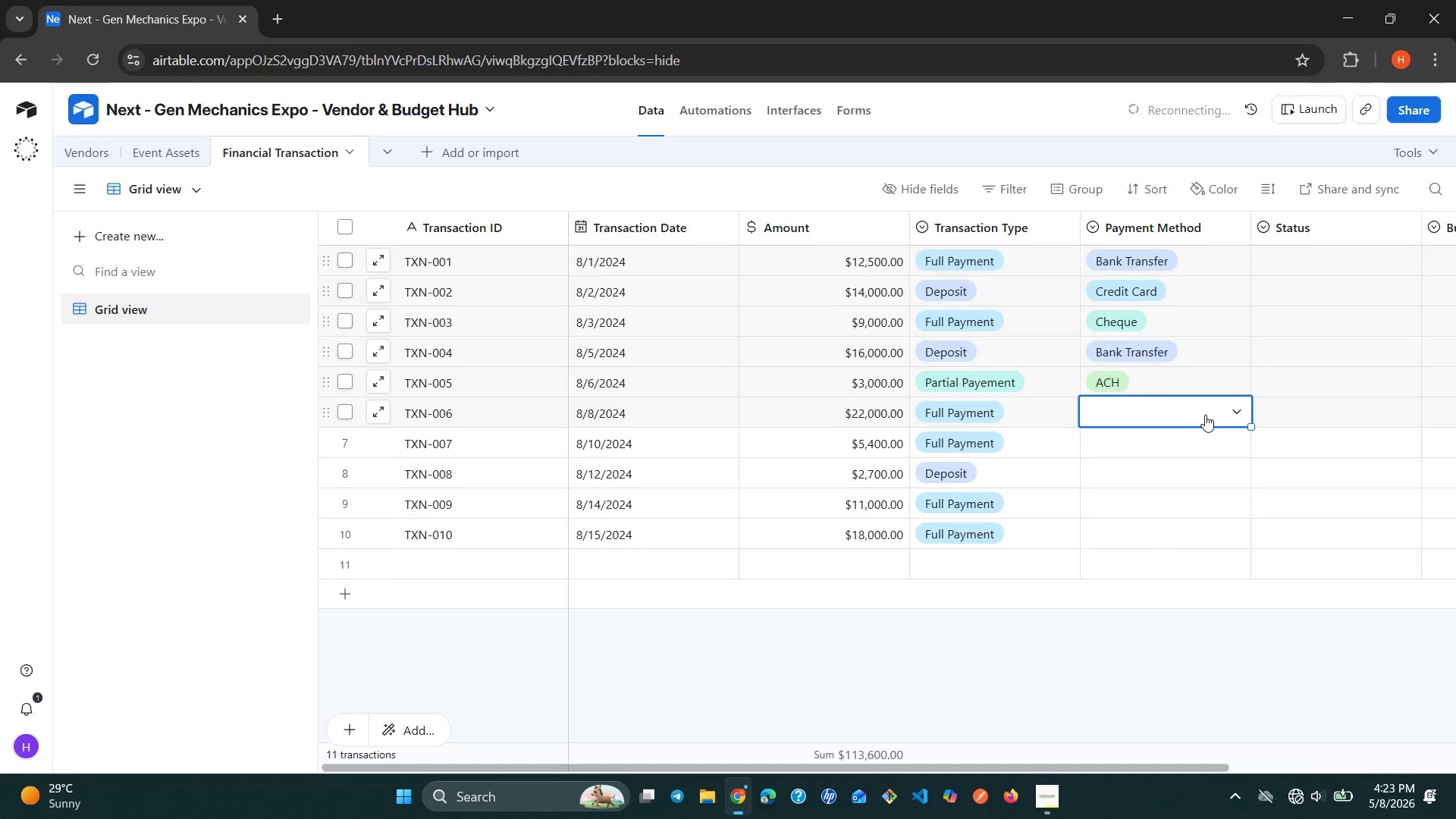 
left_click([1205, 415])
 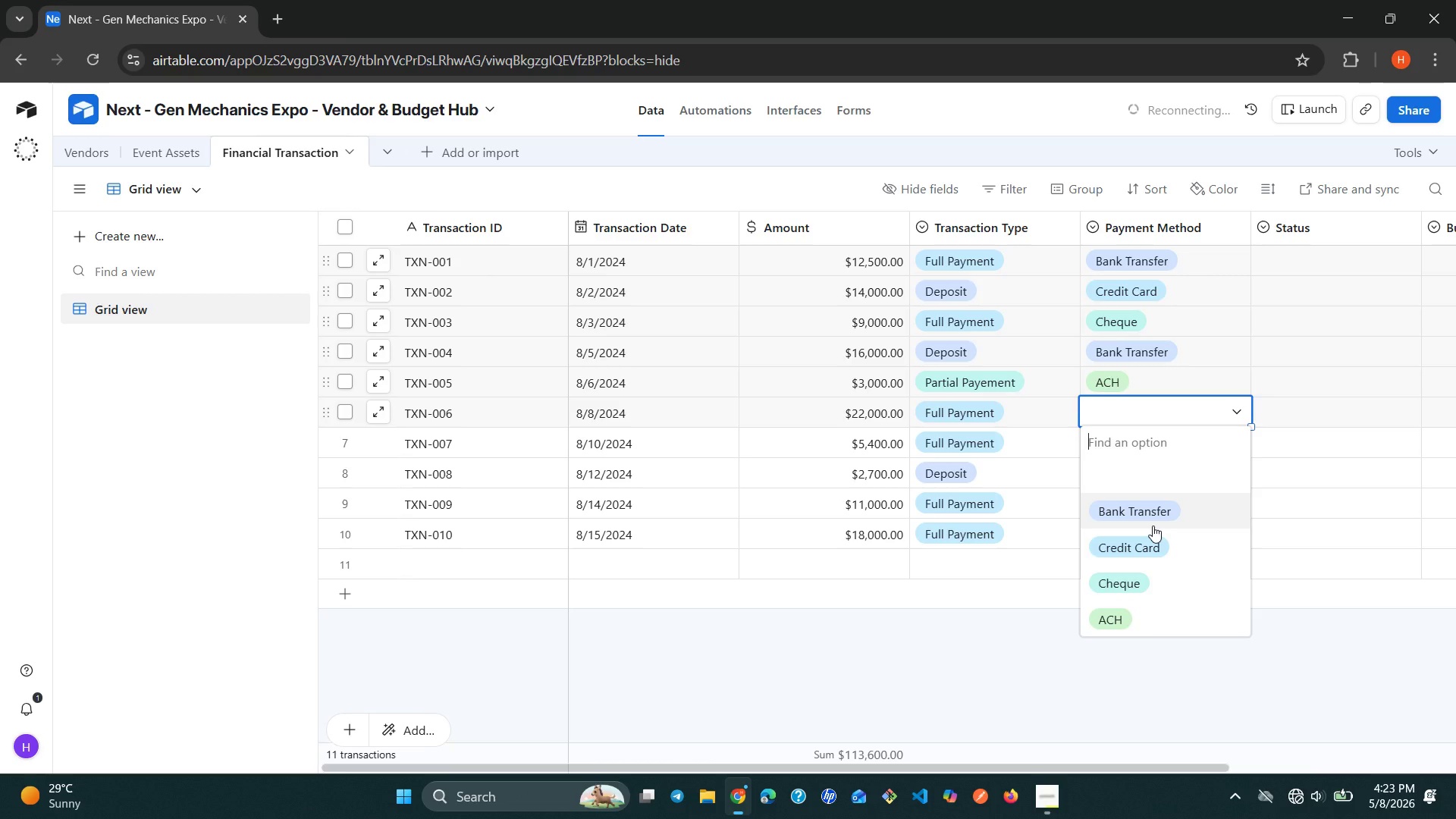 
left_click([1153, 526])
 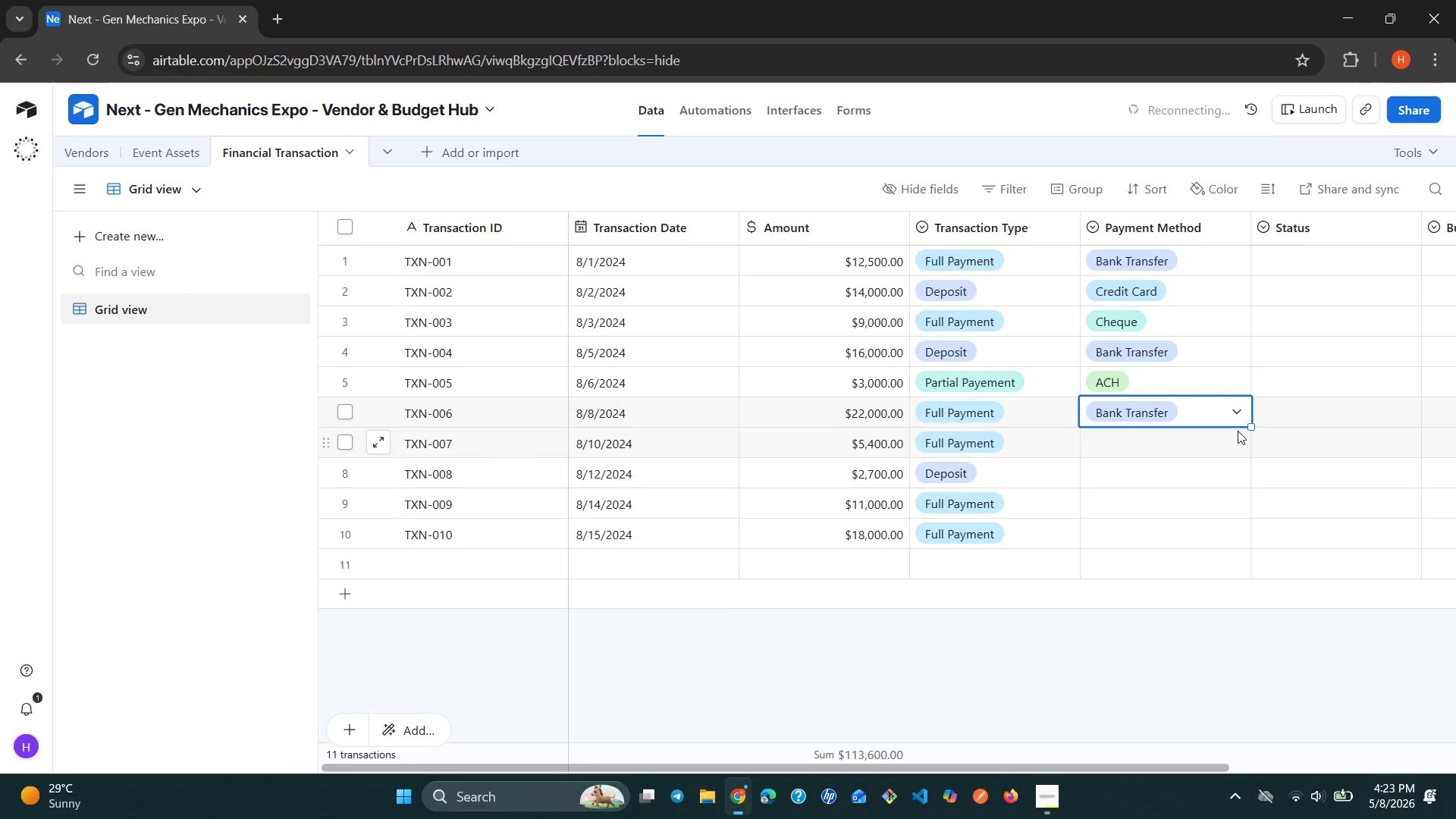 
wait(28.44)
 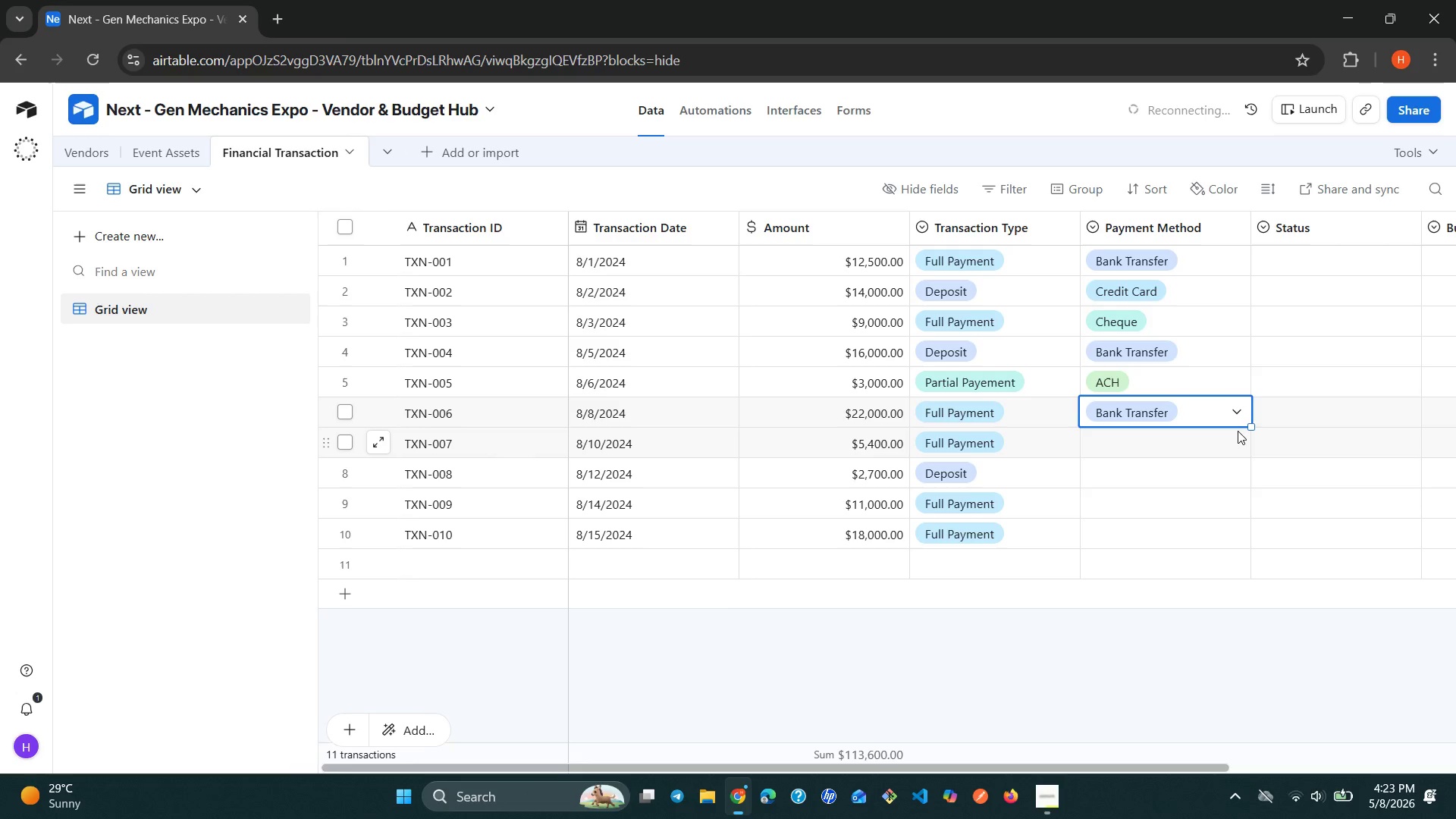 
left_click([1215, 529])
 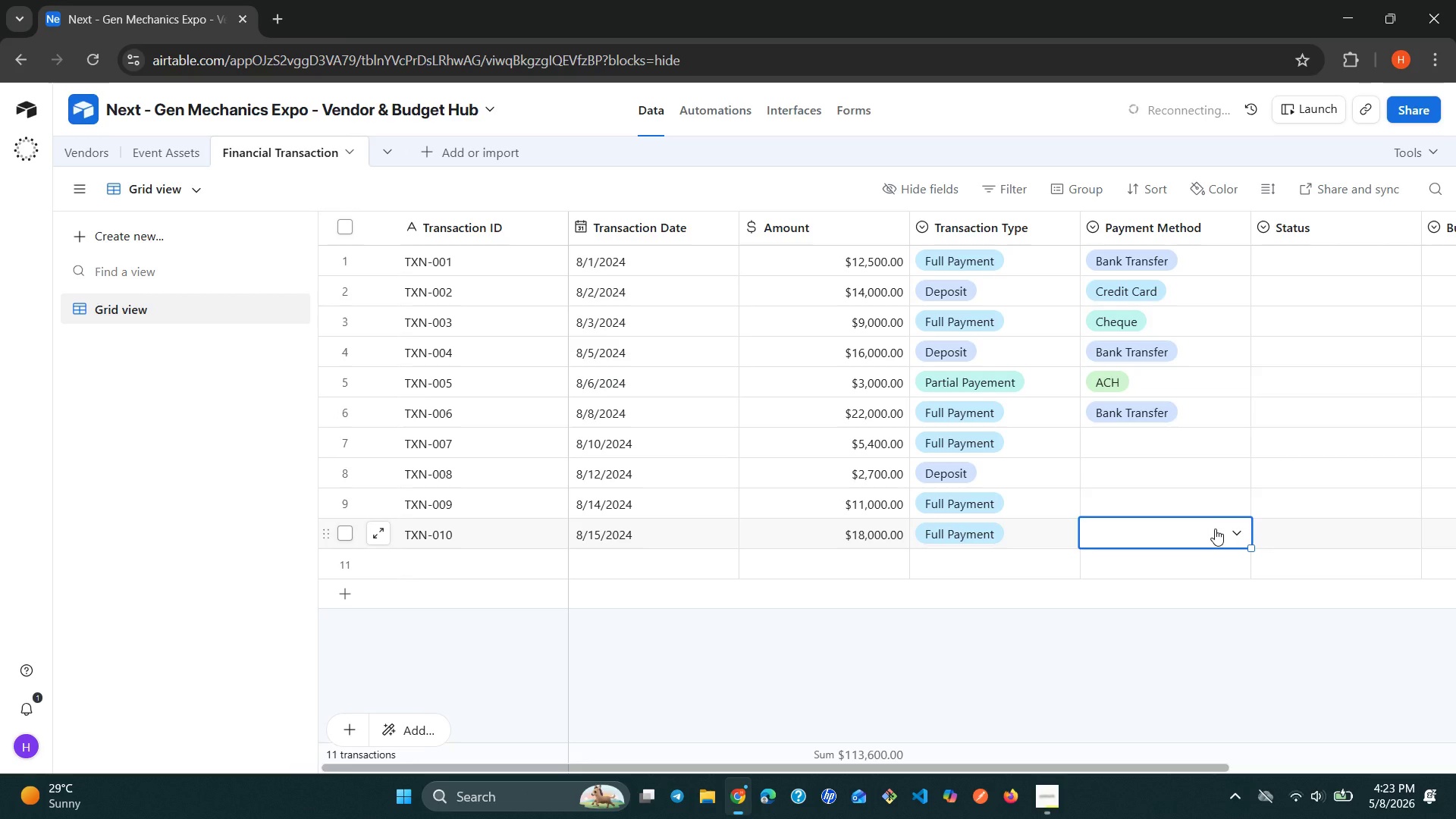 
left_click([1215, 529])
 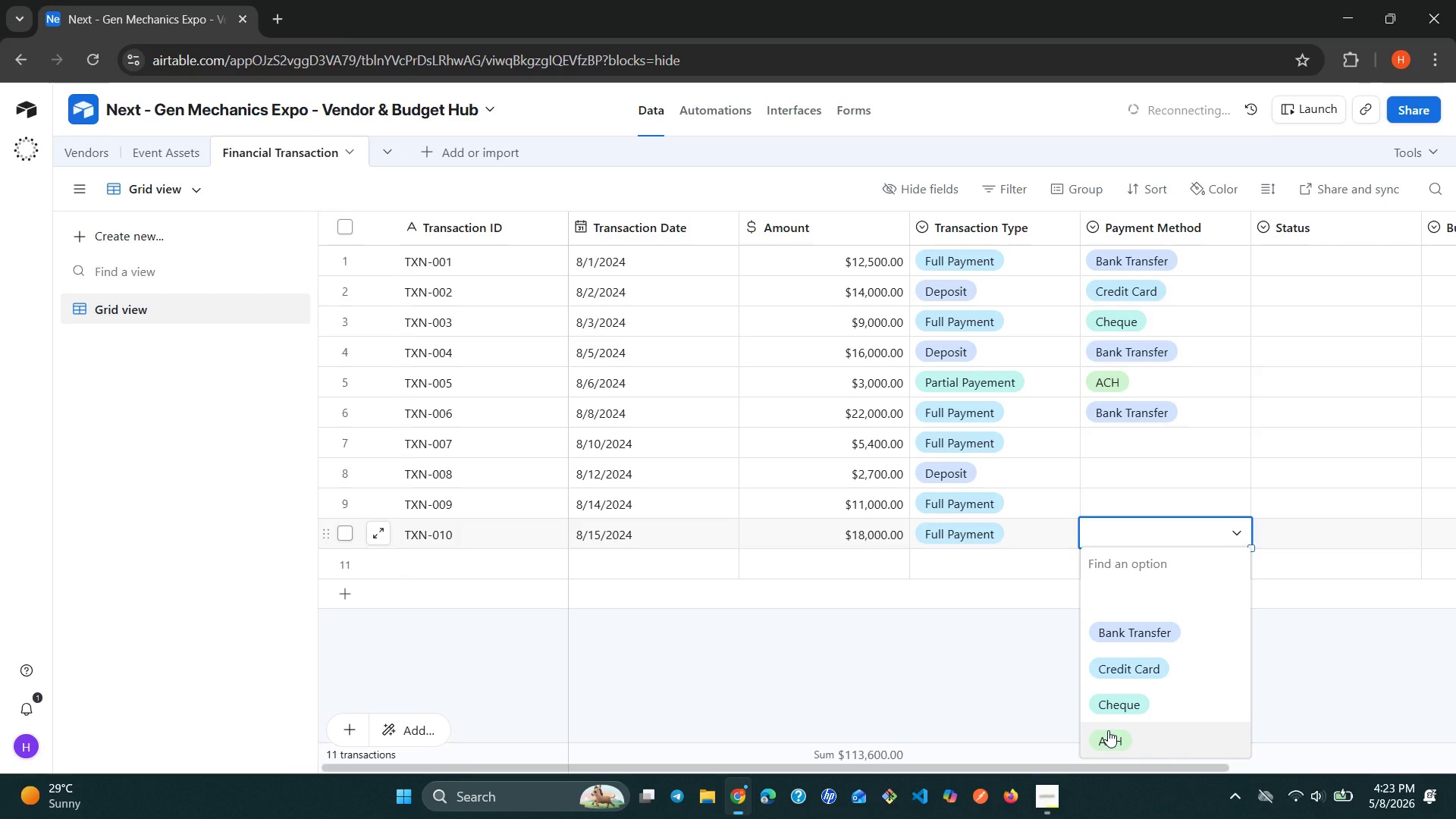 
left_click([1108, 730])
 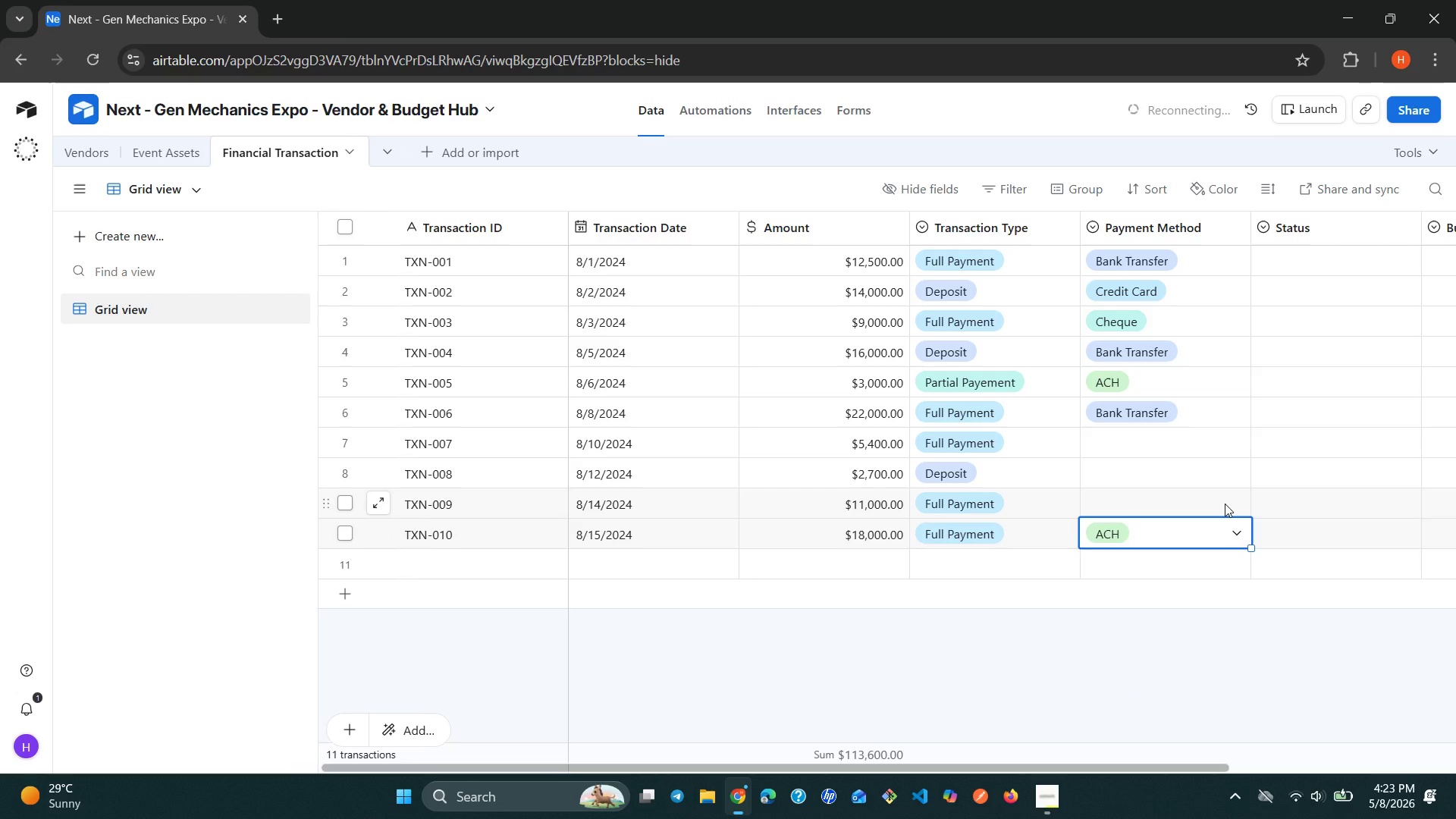 
left_click([1225, 504])
 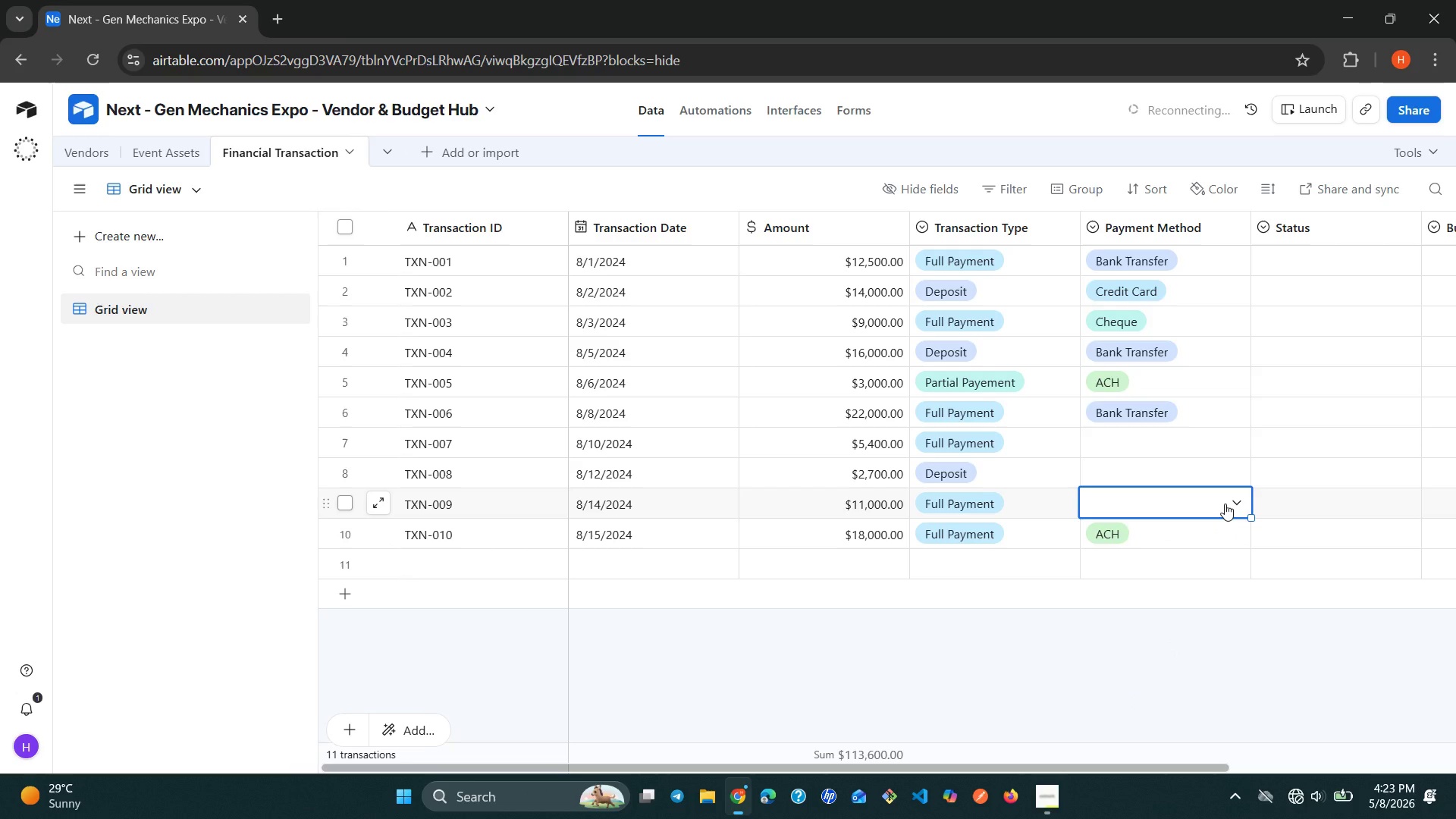 
left_click([1225, 504])
 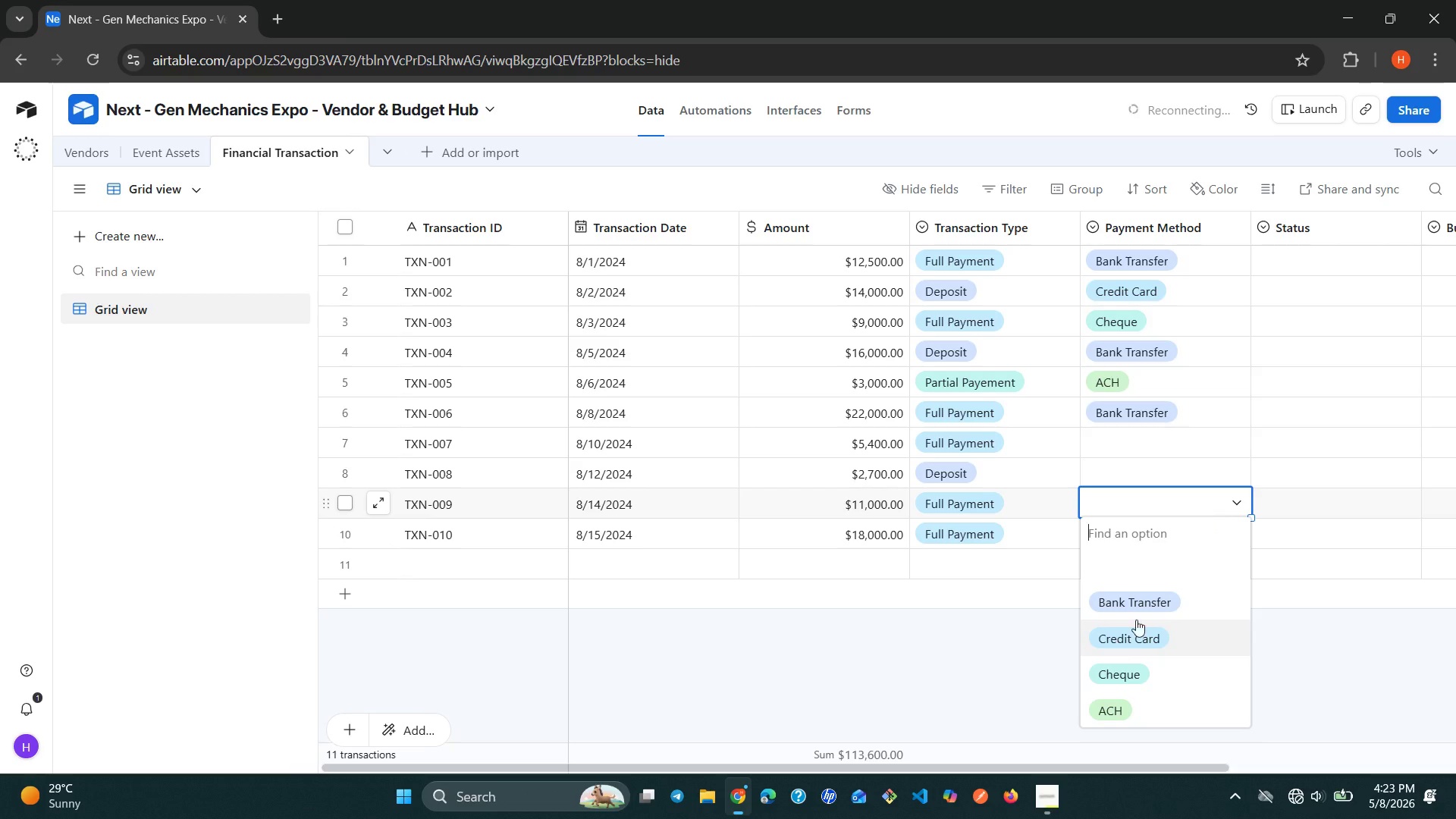 
left_click([1144, 607])
 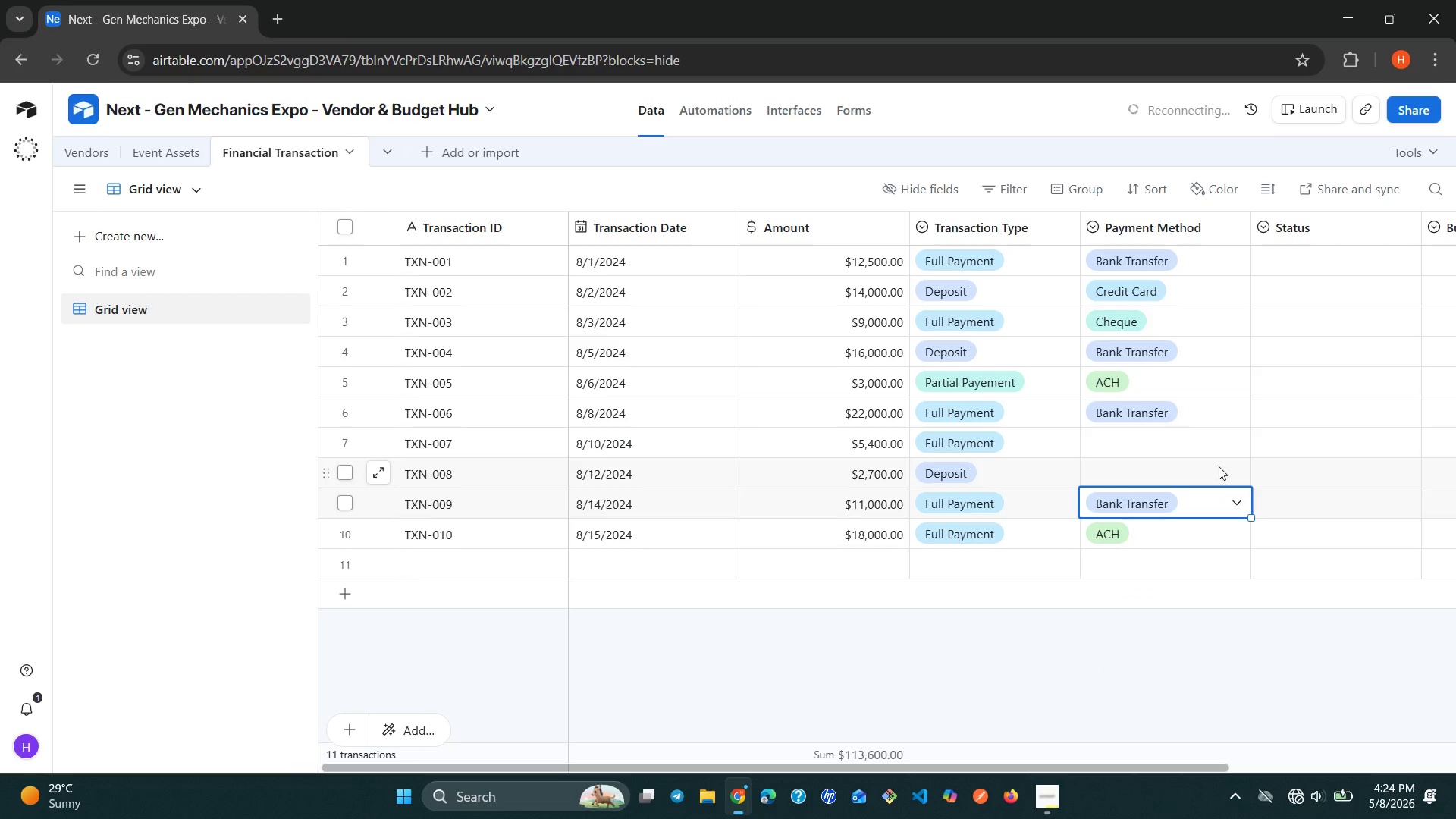 
left_click([1219, 466])
 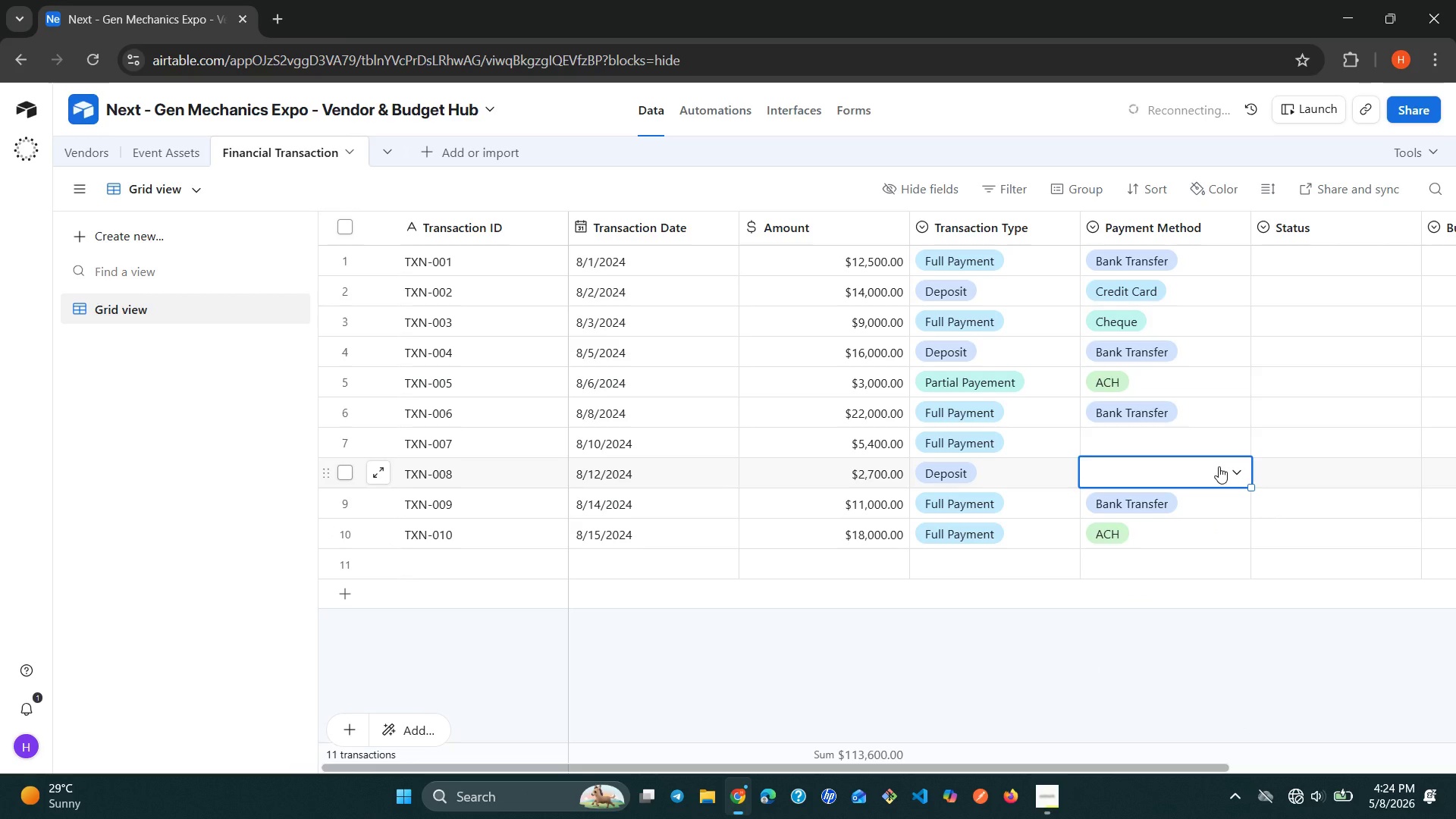 
left_click([1219, 466])
 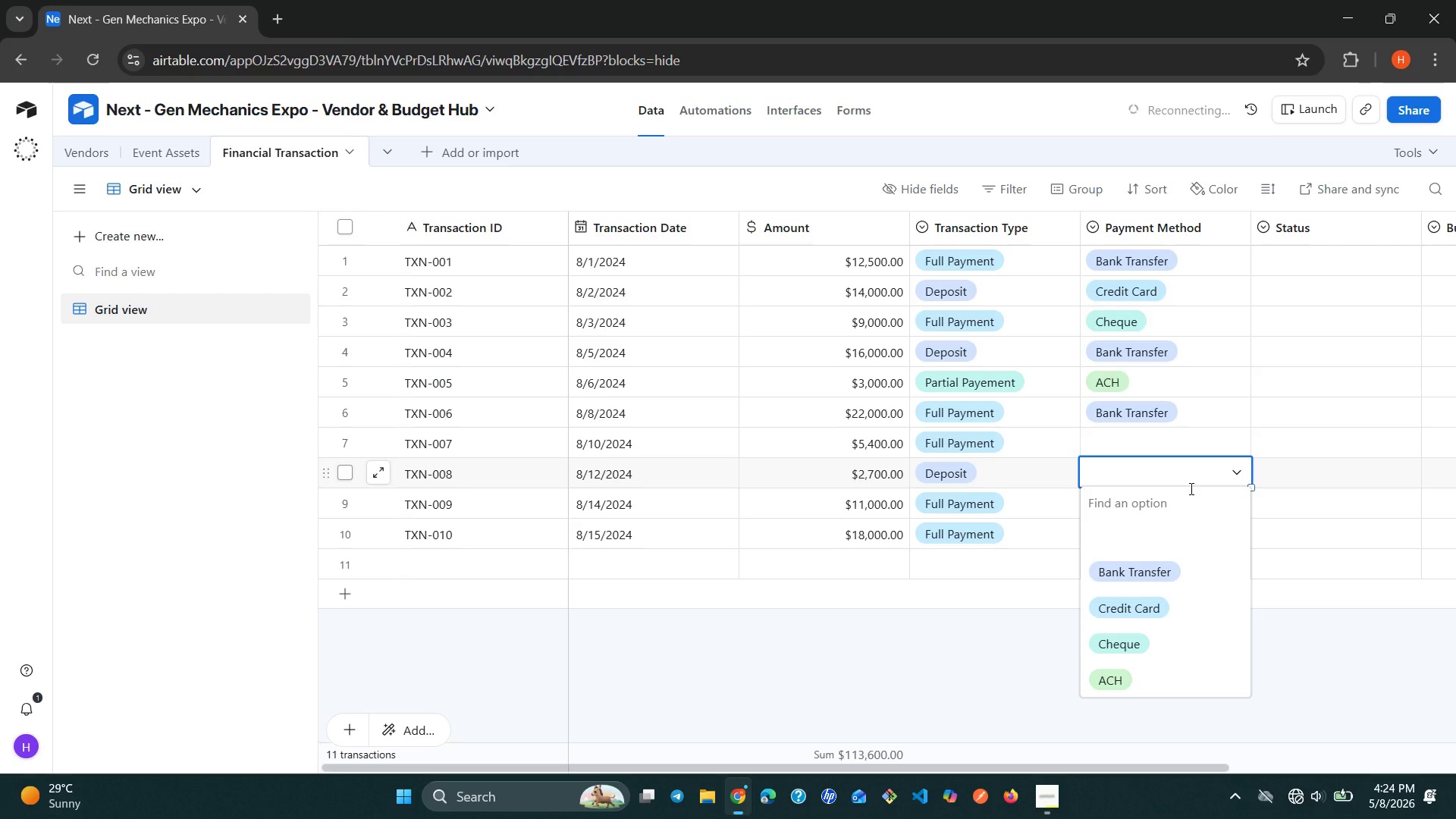 
left_click([1147, 563])
 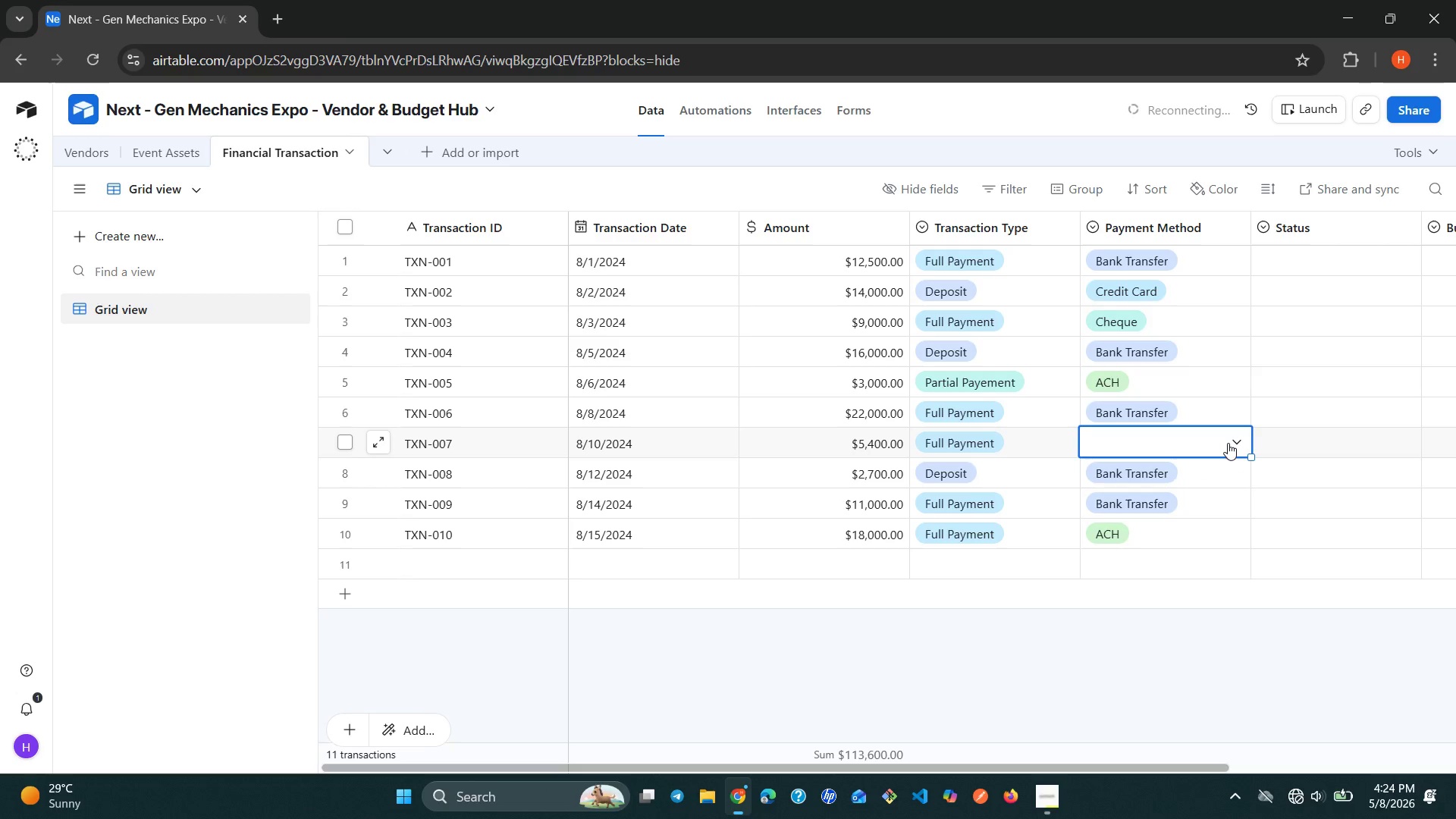 
double_click([1228, 443])
 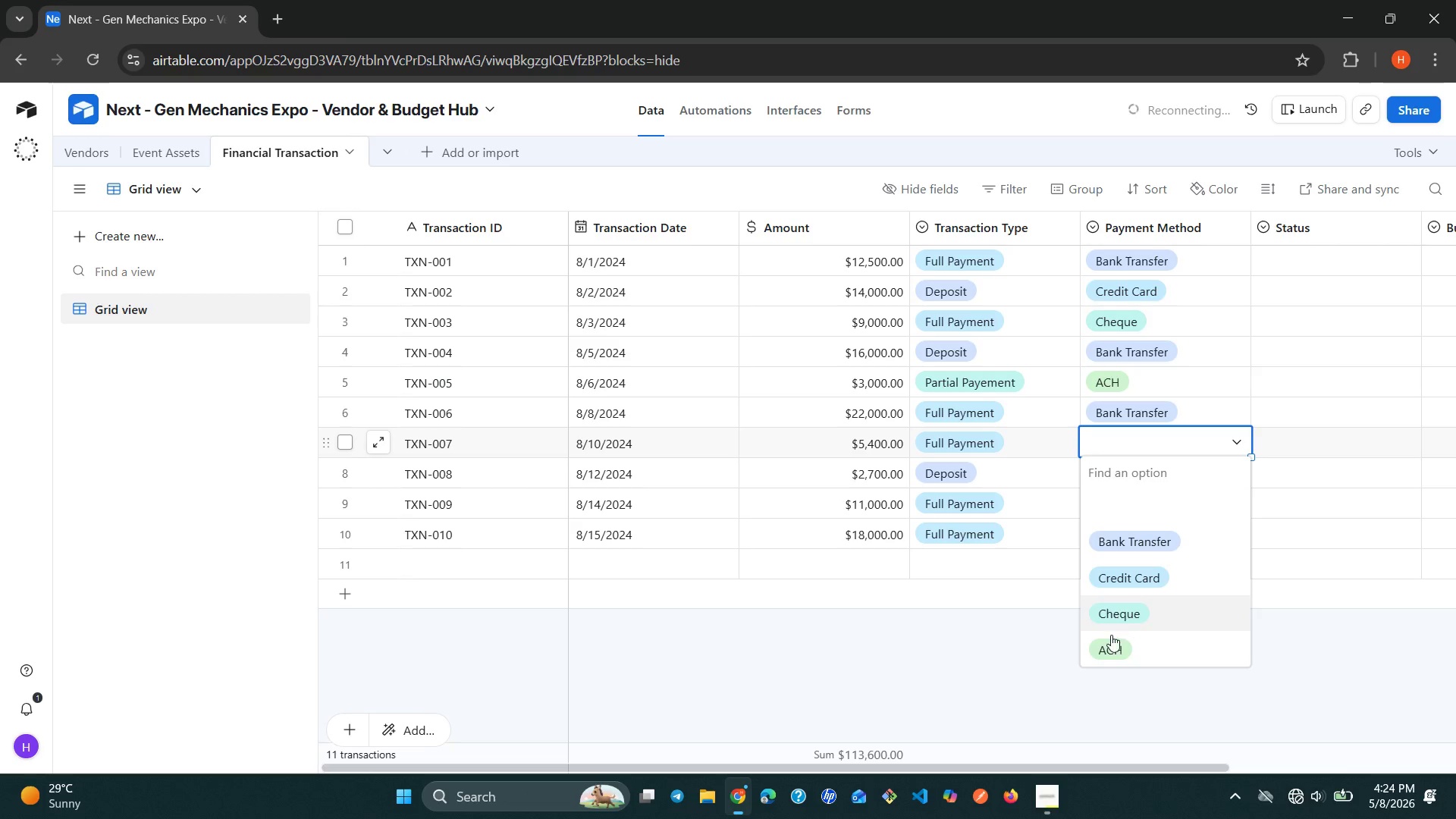 
left_click([1109, 642])
 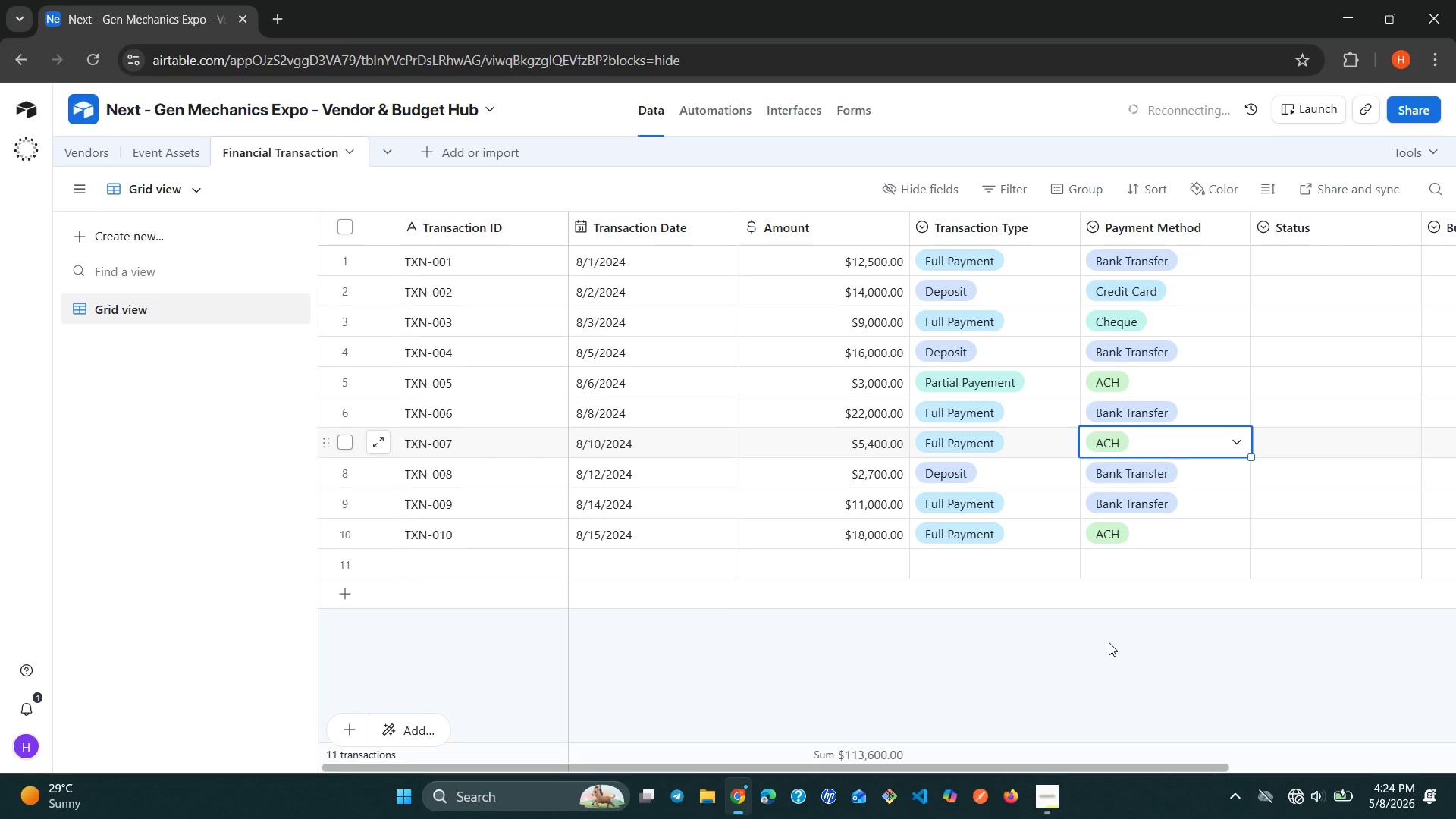 
wait(8.41)
 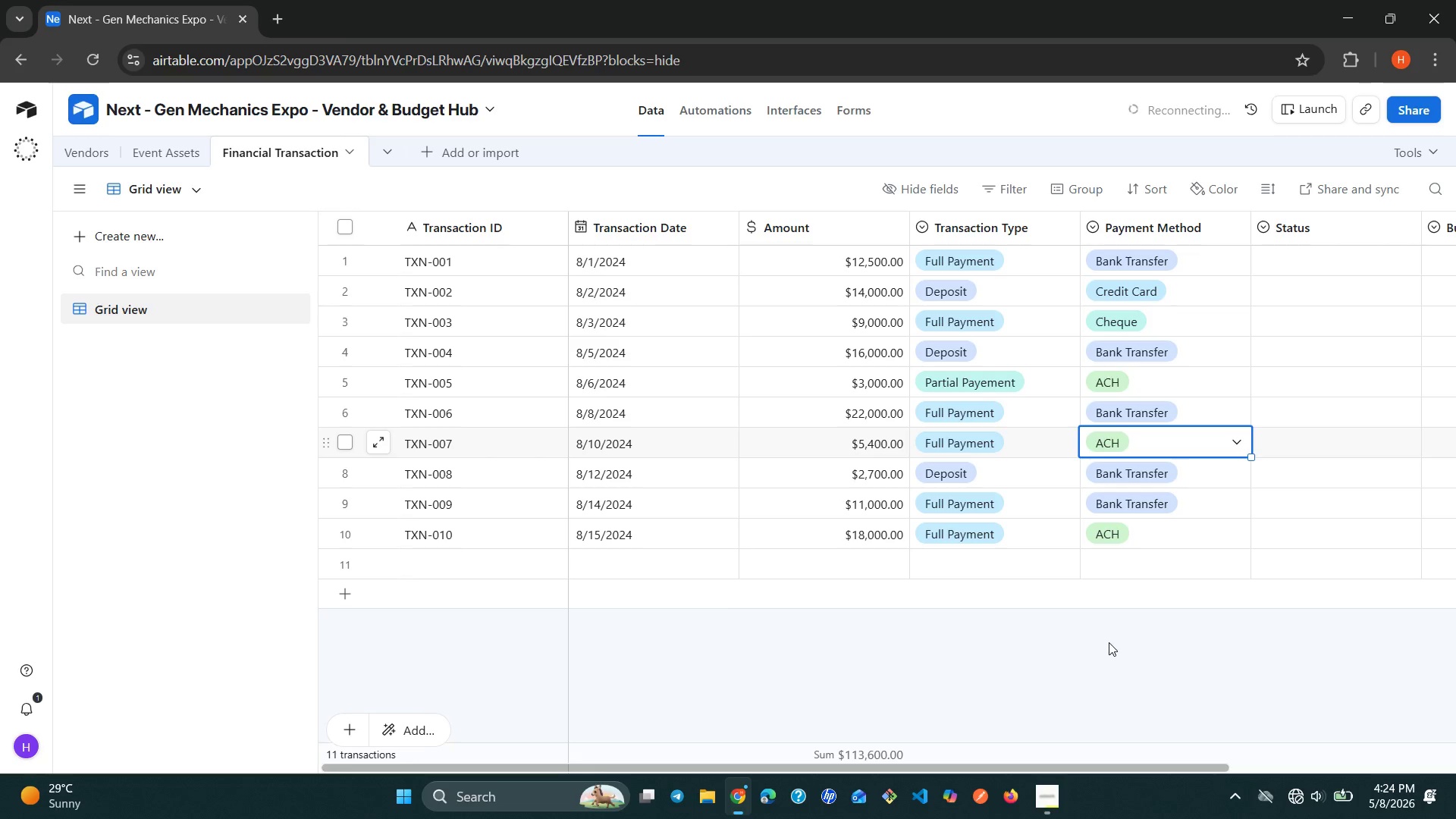 
left_click([1206, 388])
 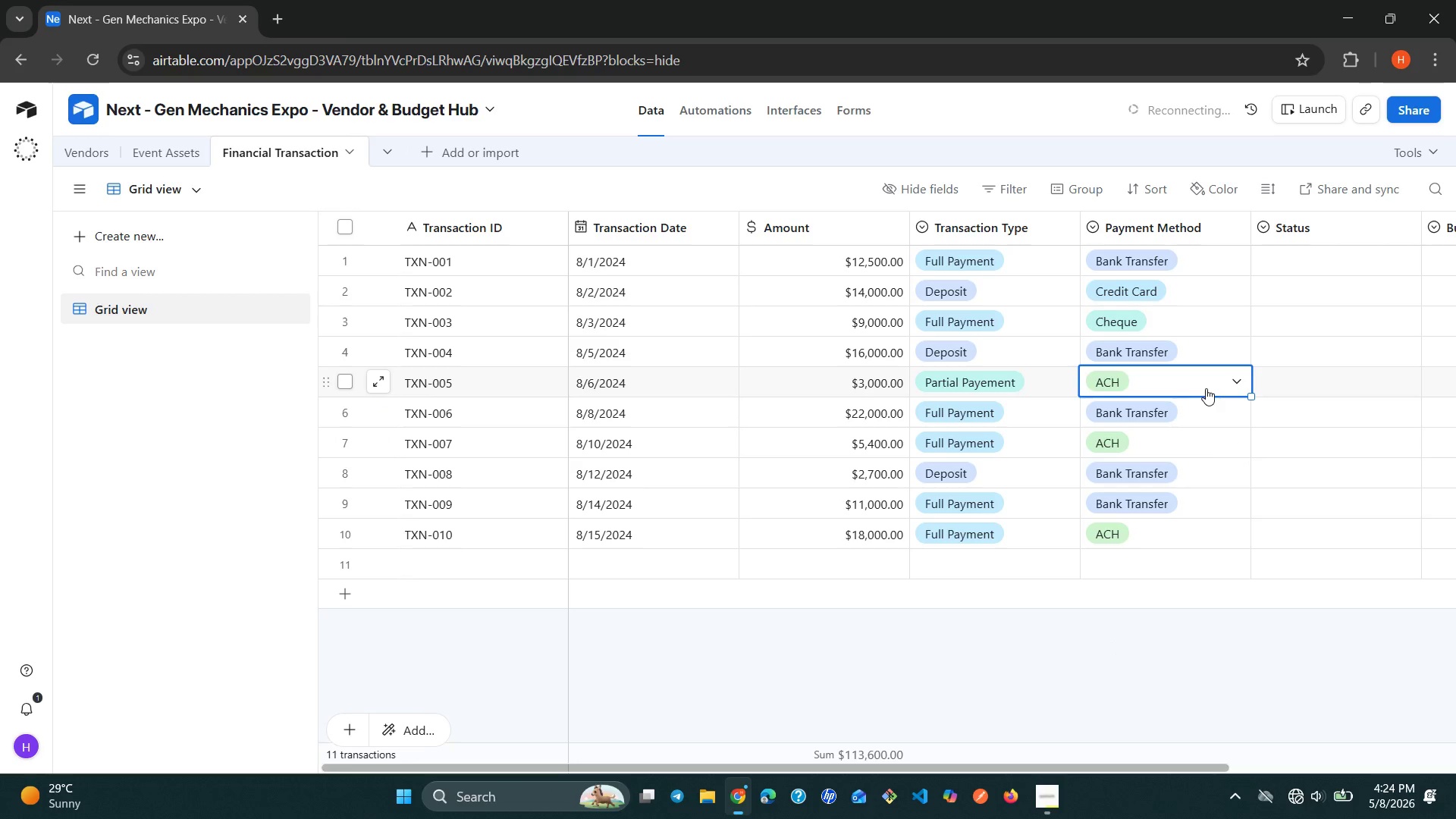 
left_click([1206, 388])
 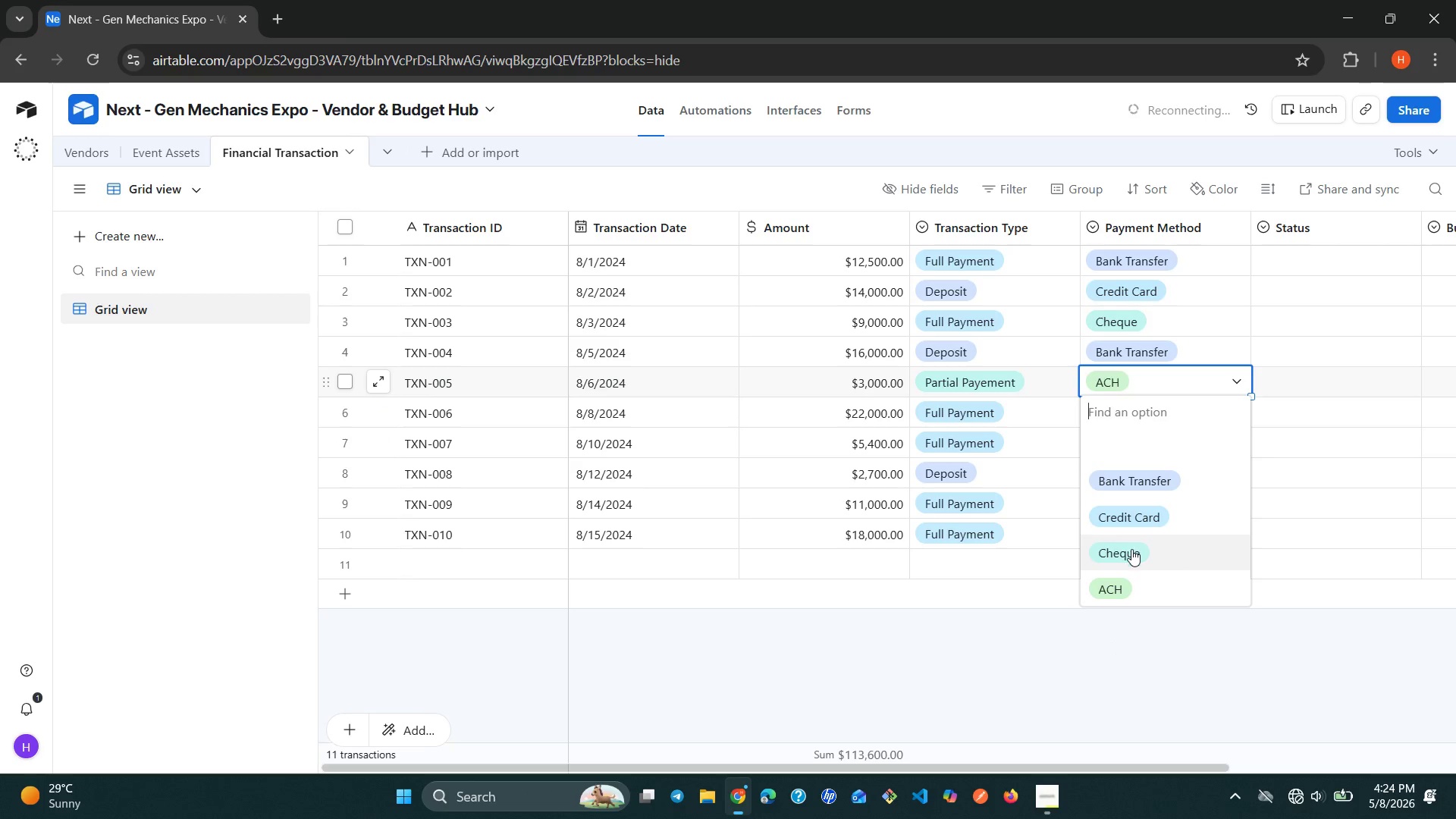 
left_click([1129, 549])
 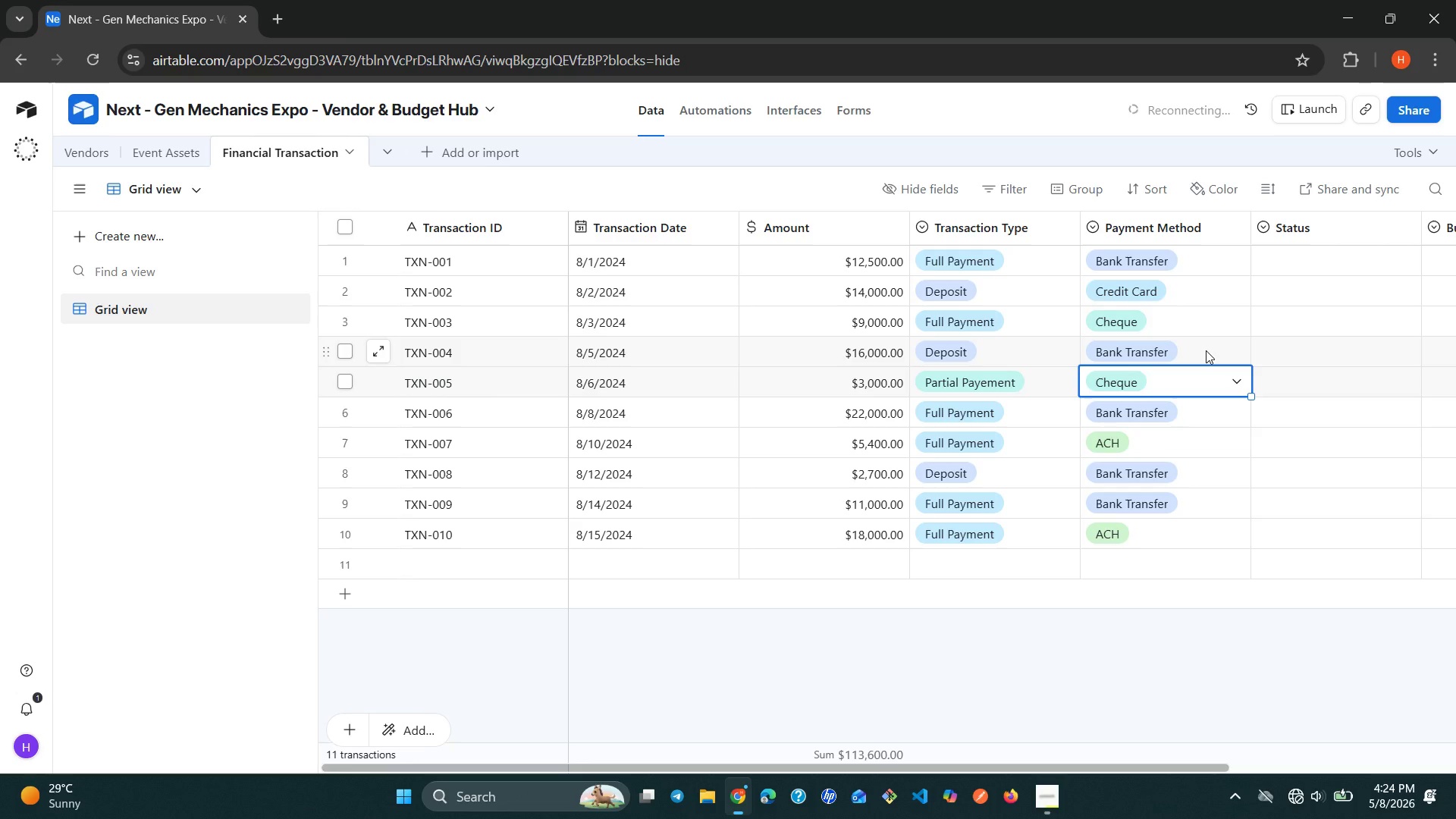 
left_click([1206, 350])
 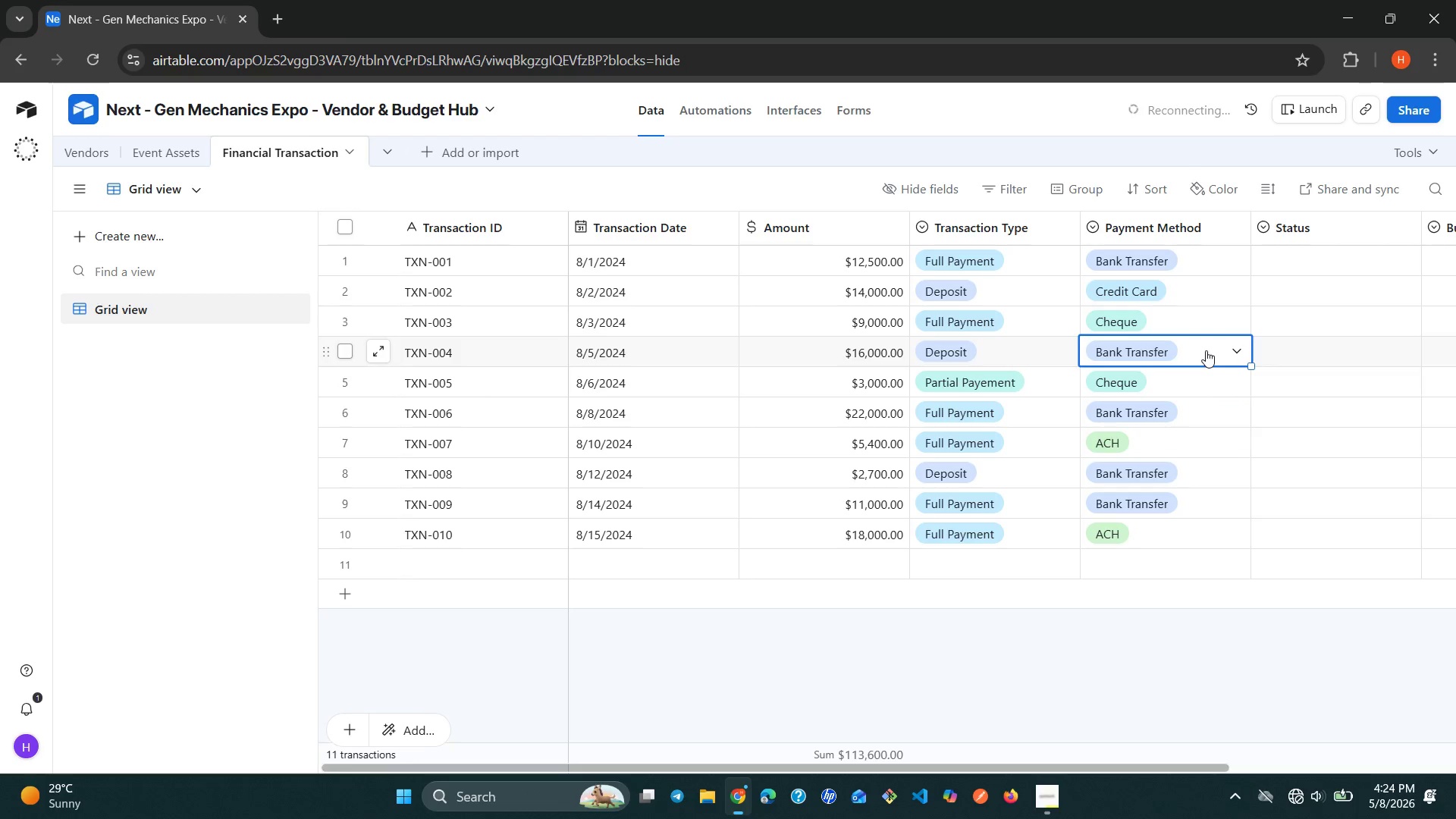 
left_click([1206, 350])
 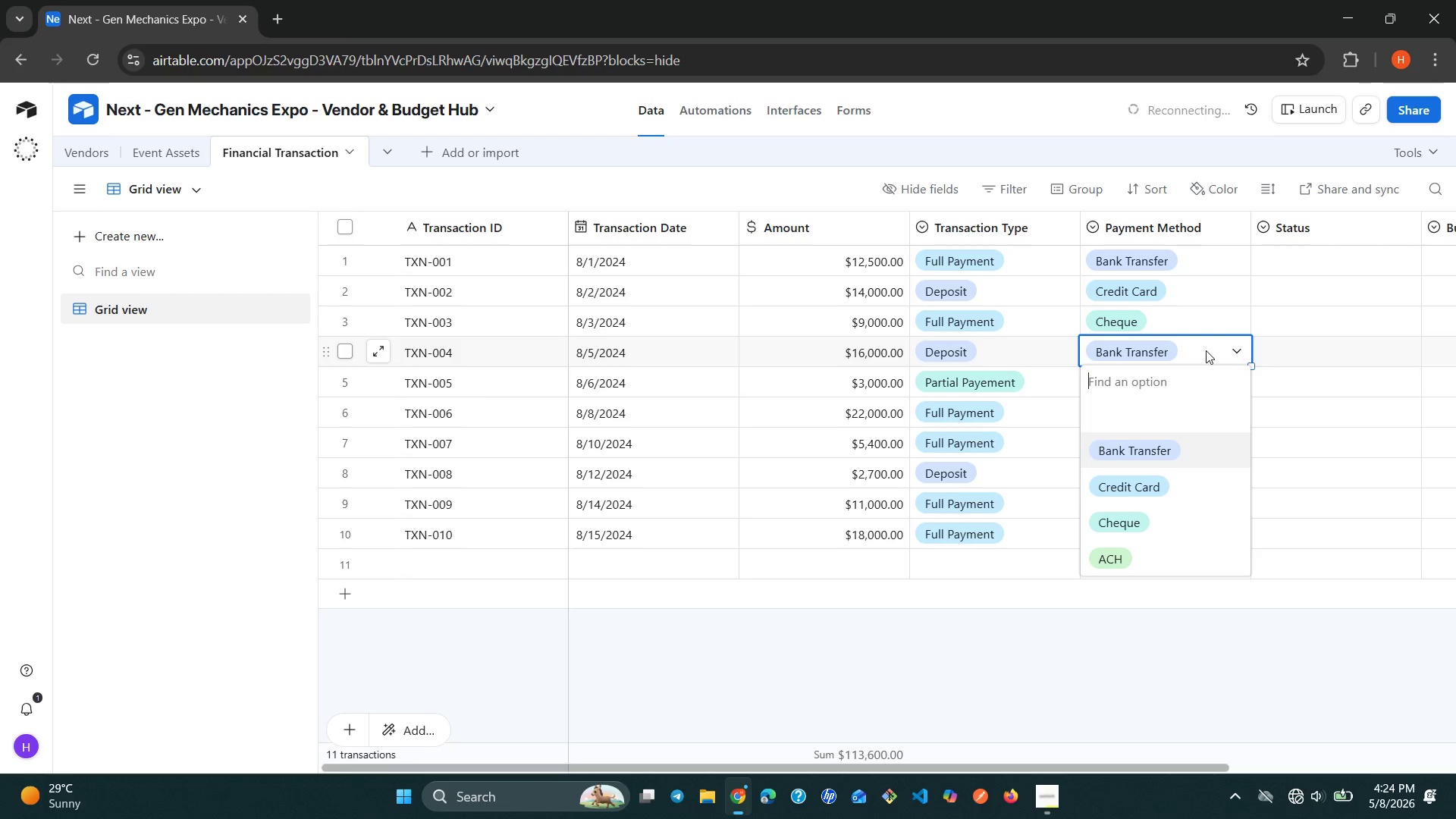 
left_click([1206, 350])
 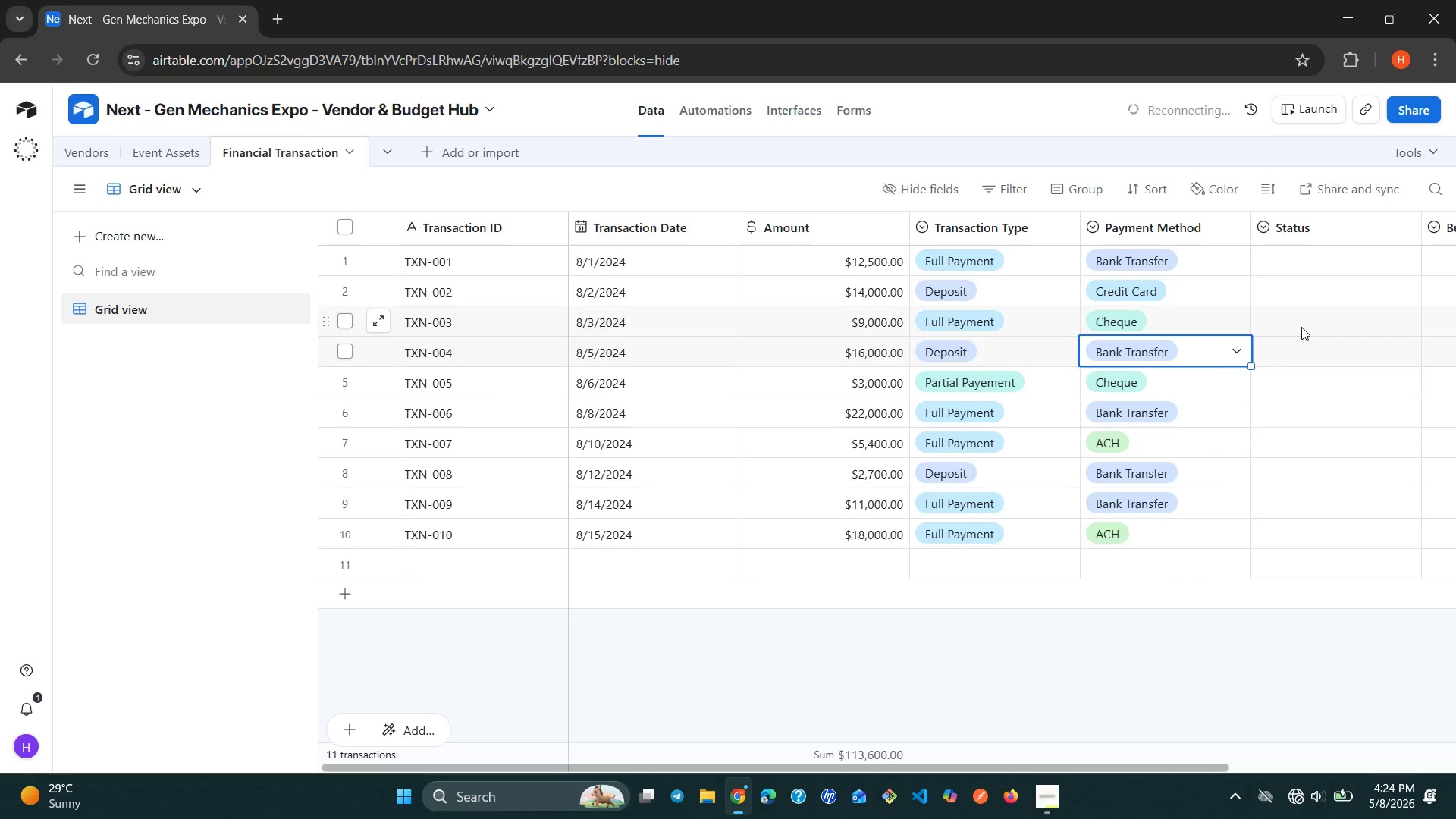 
wait(7.39)
 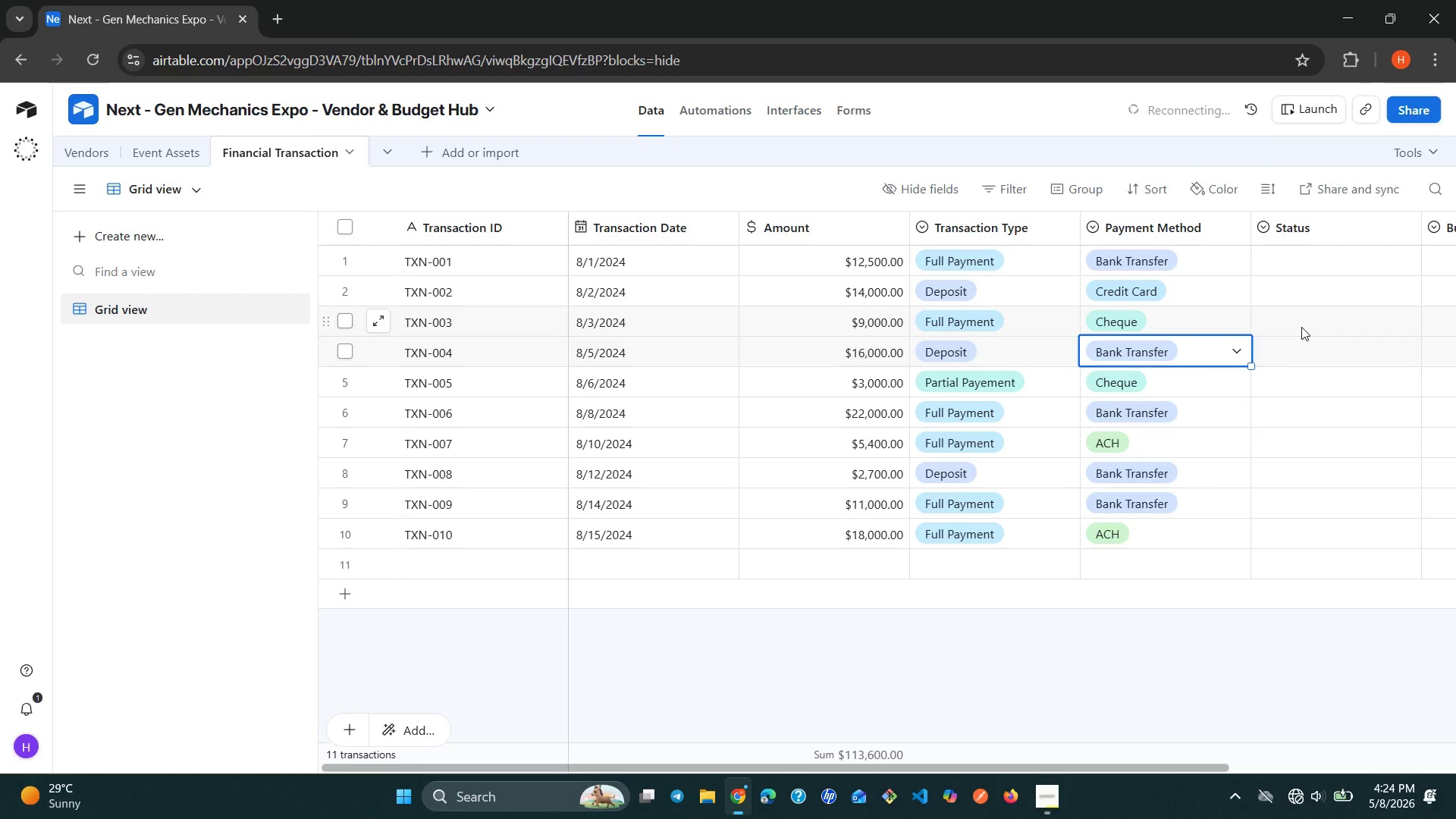 
left_click([1366, 265])
 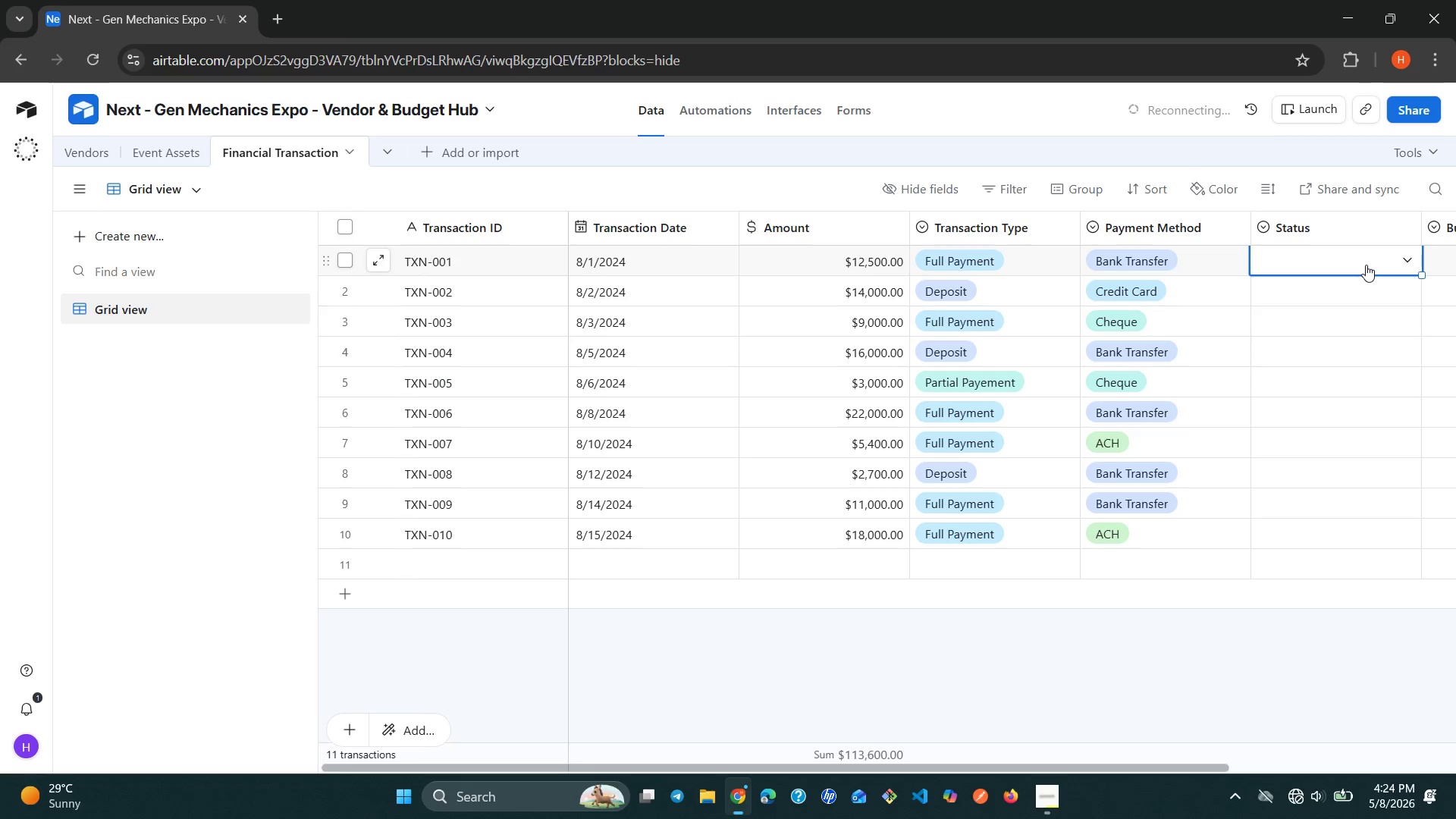 
left_click([1366, 265])
 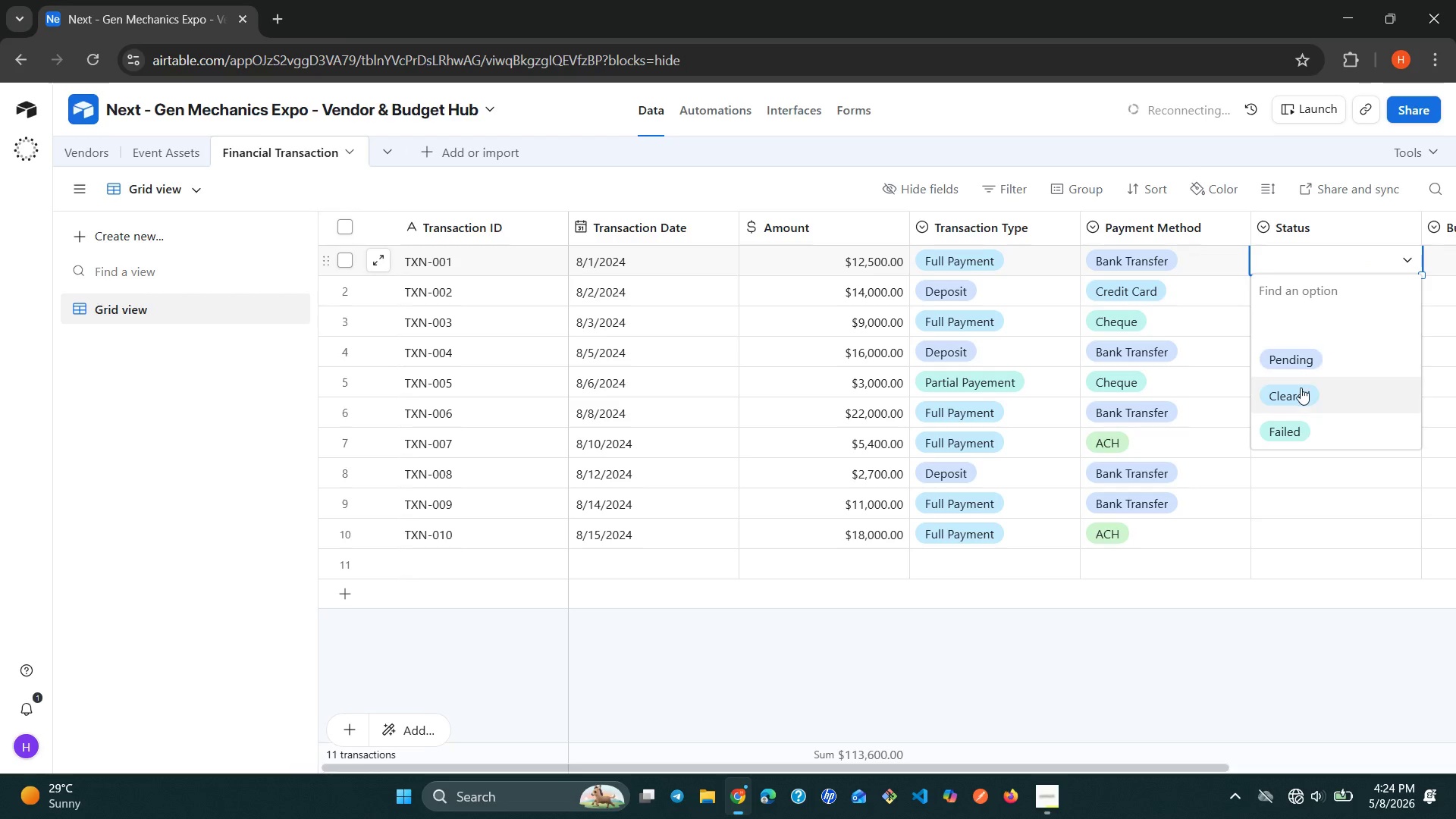 
left_click([1300, 391])
 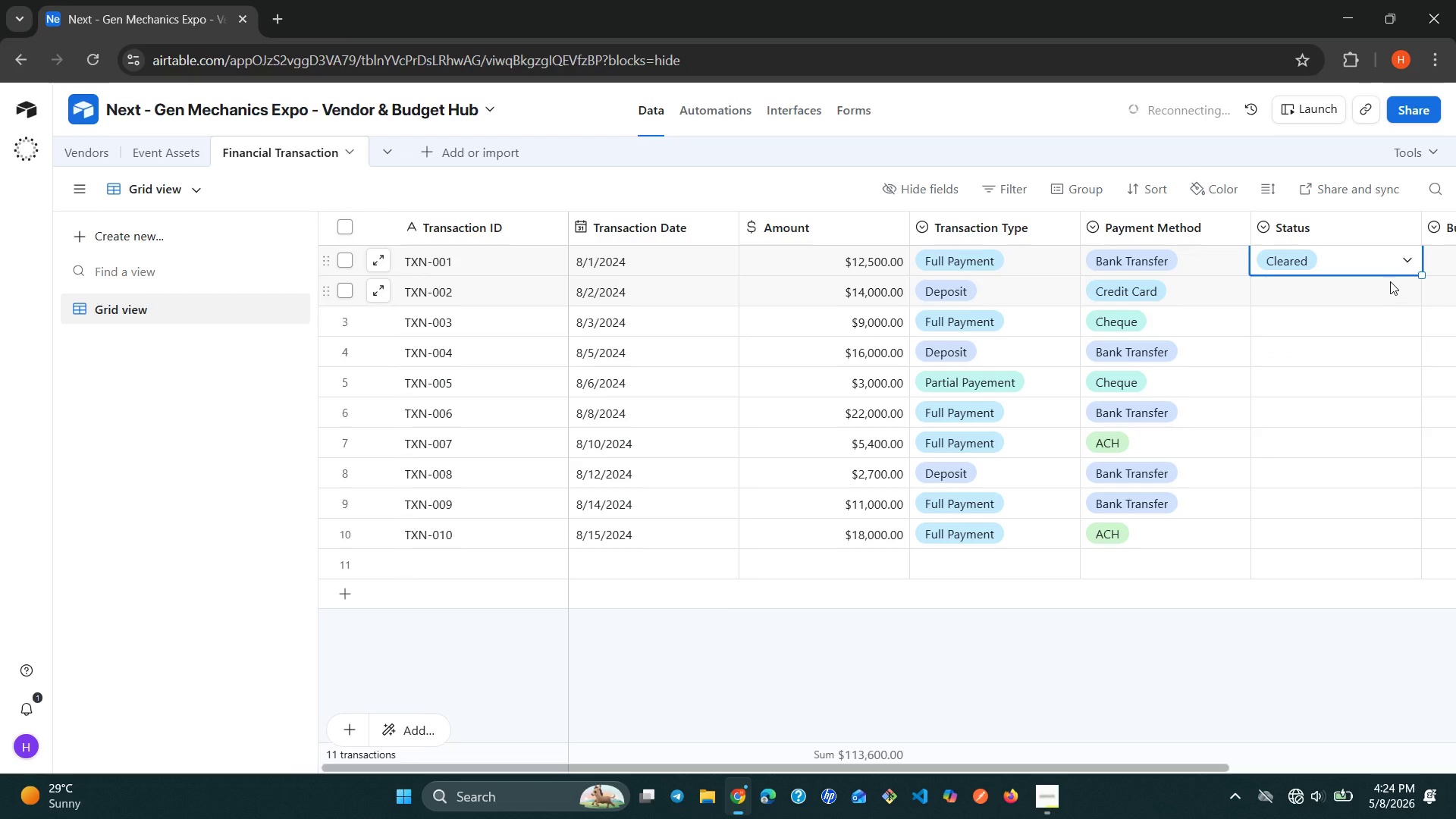 
left_click([1392, 281])
 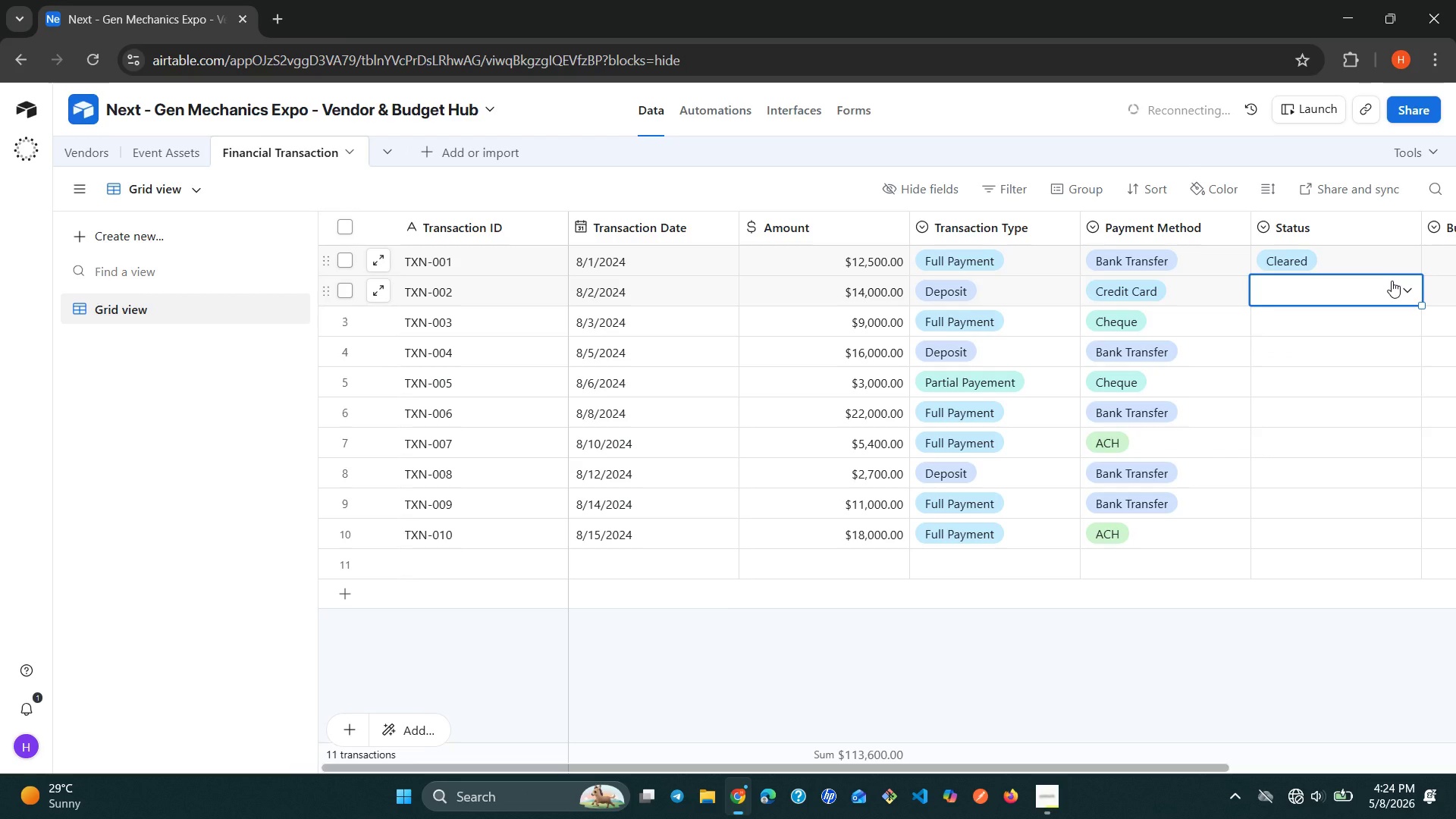 
left_click([1392, 281])
 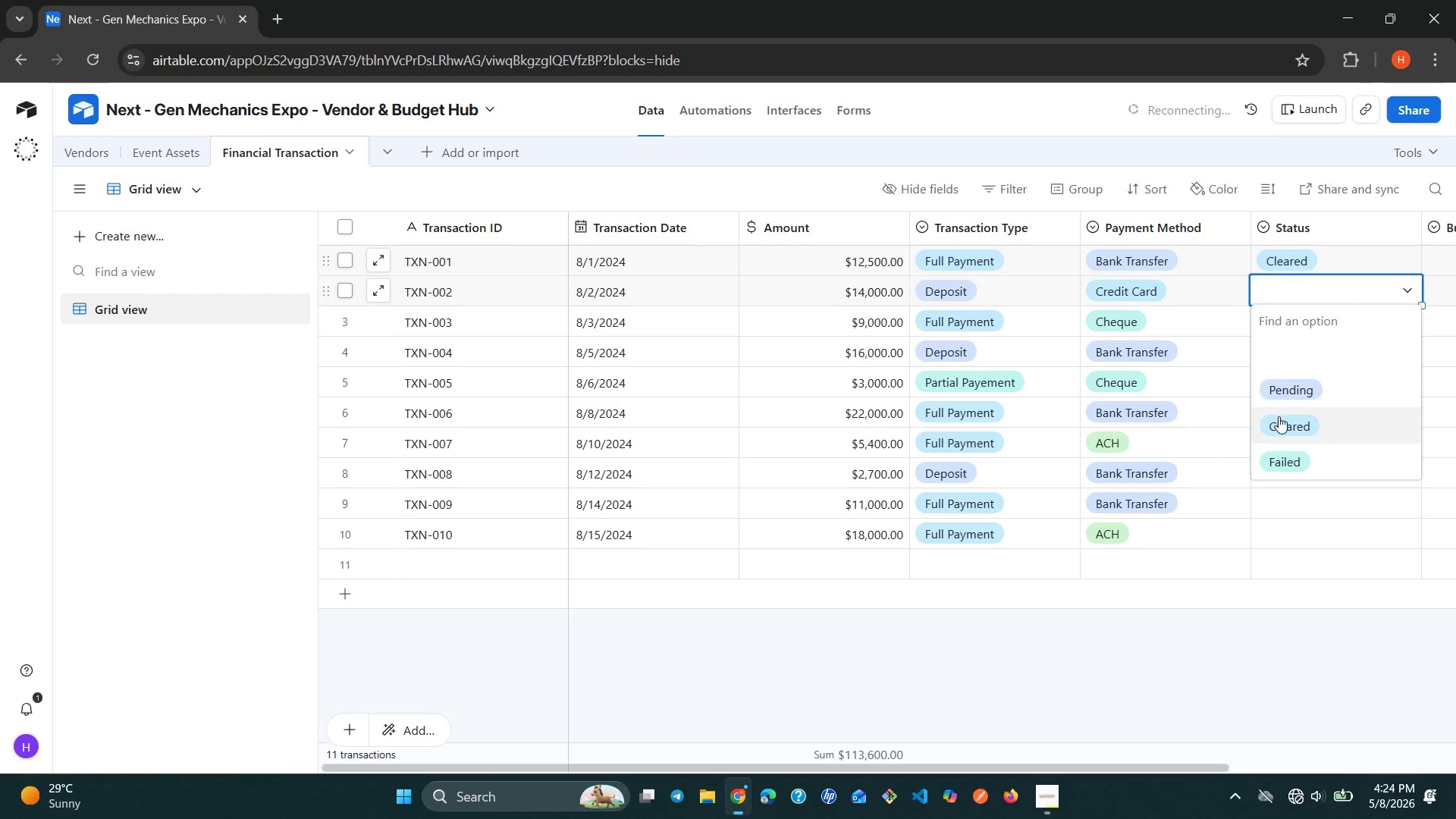 
left_click([1279, 416])
 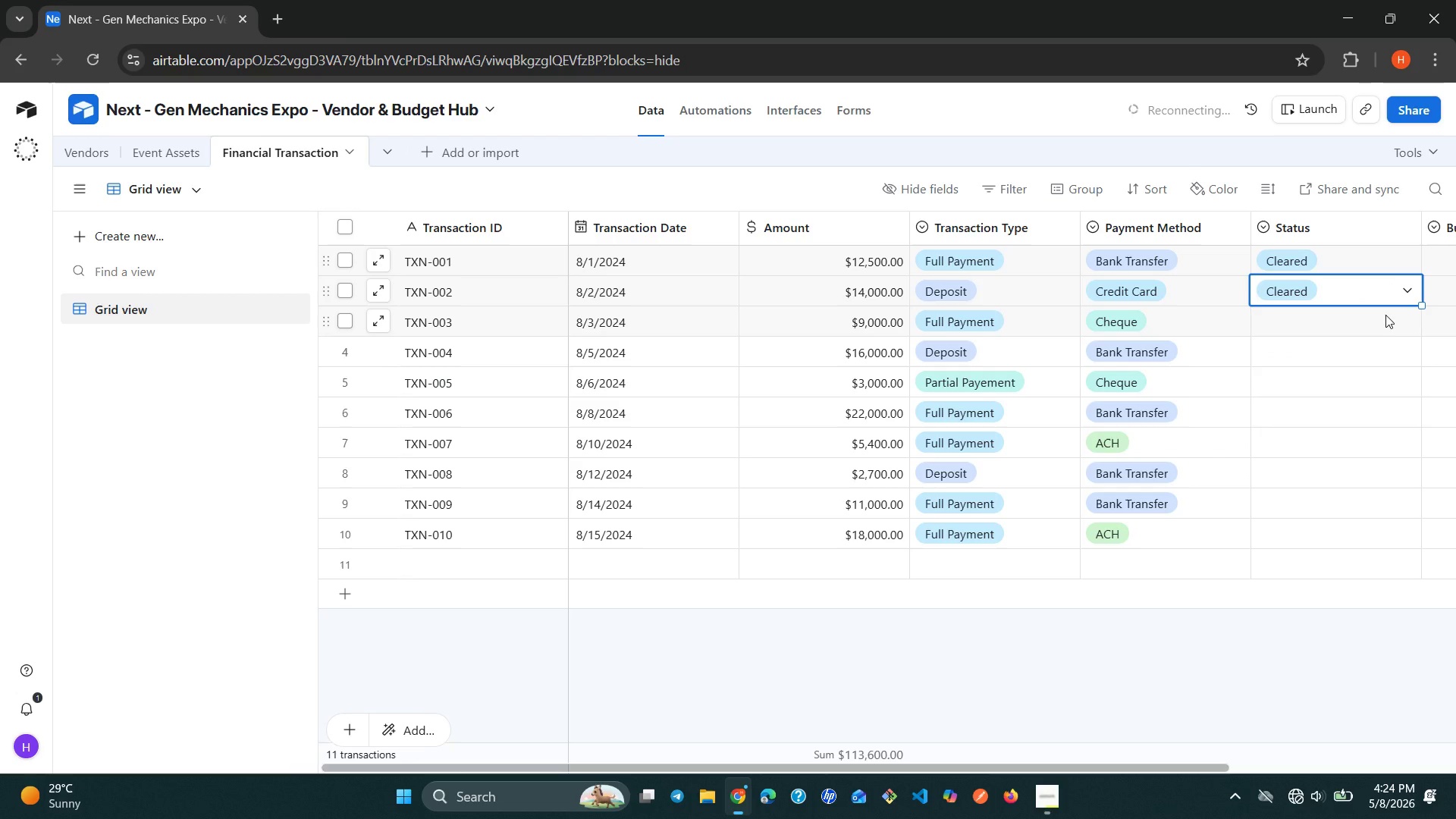 
left_click([1386, 314])
 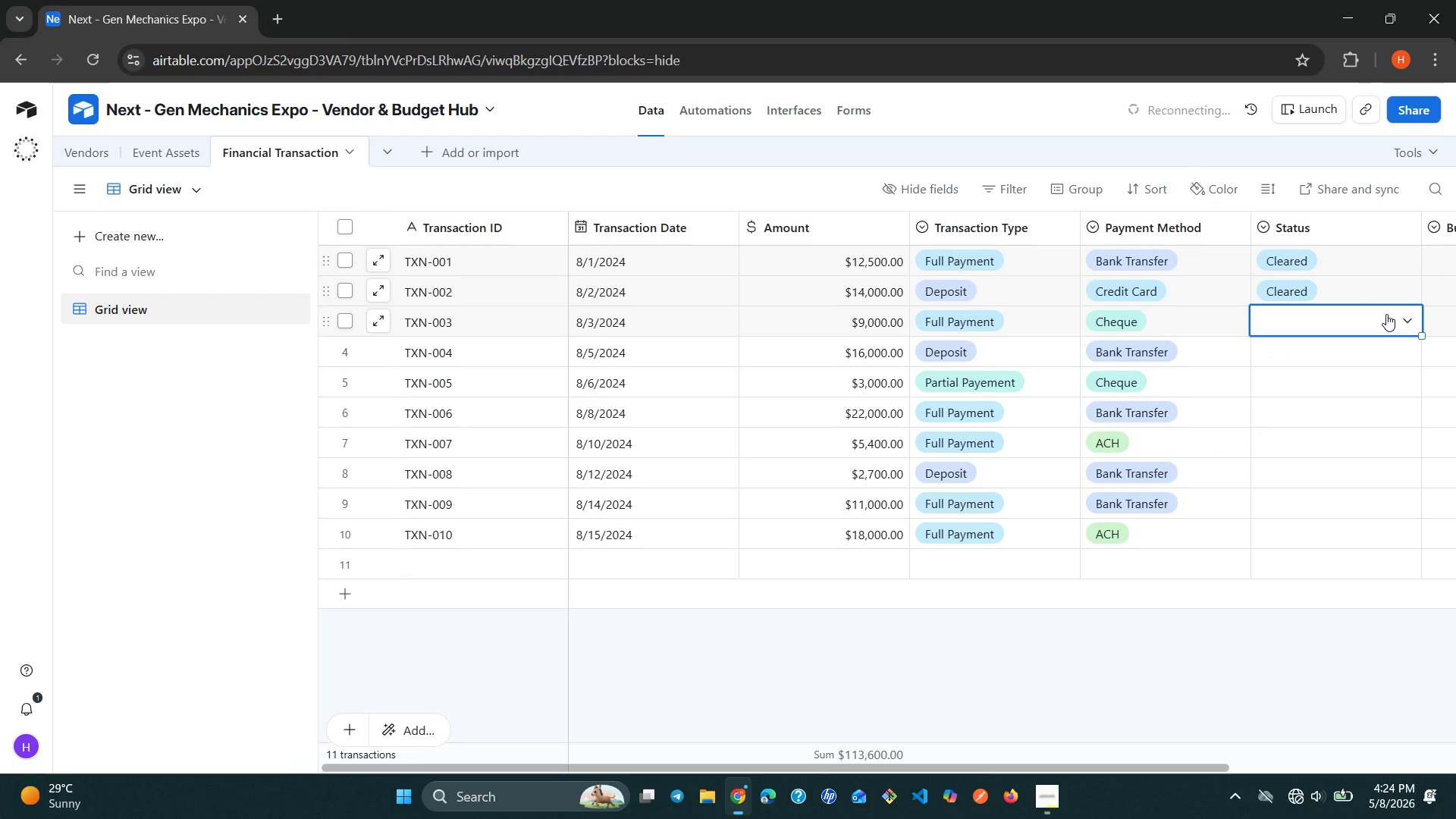 
left_click([1386, 314])
 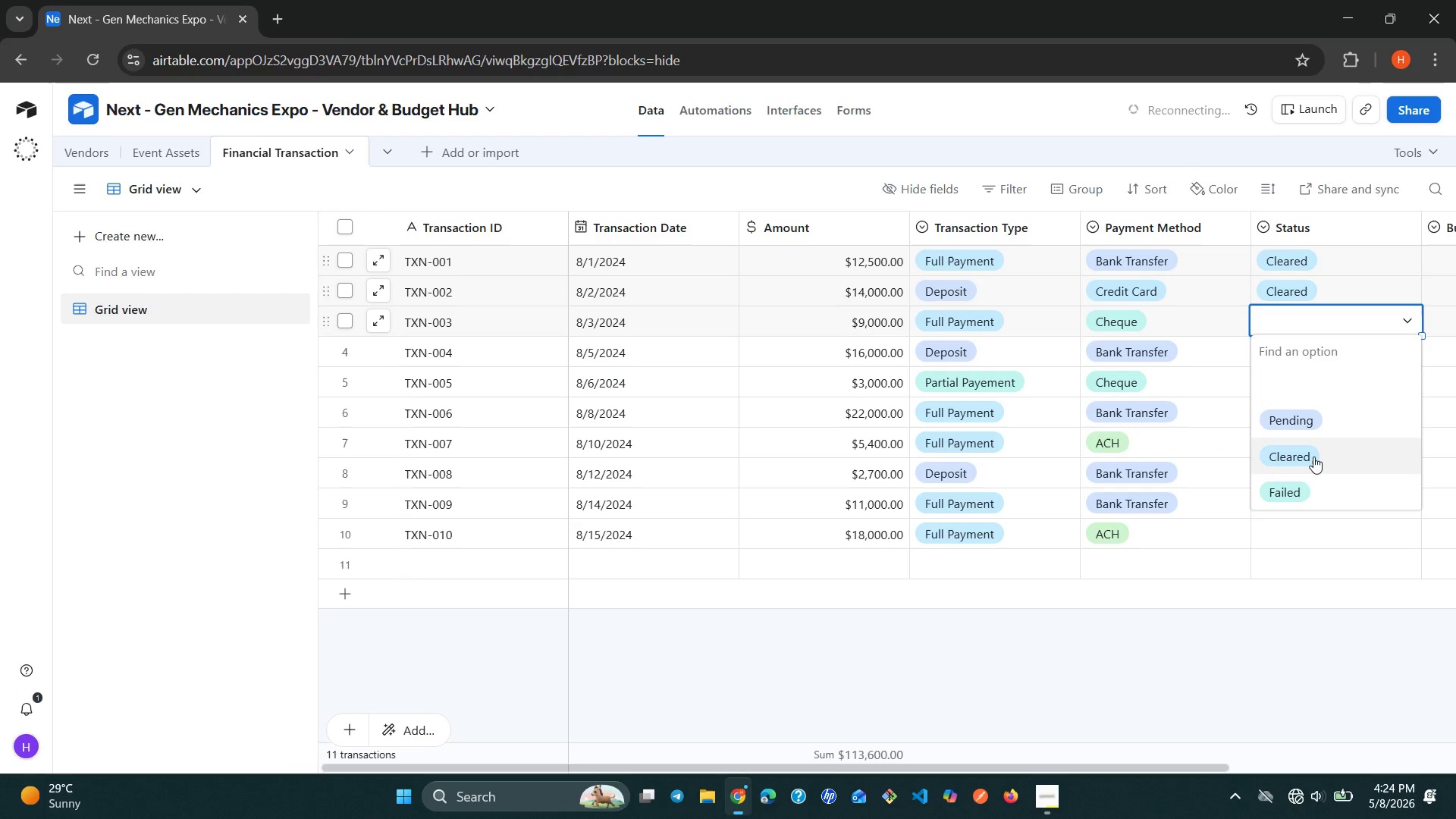 
left_click([1312, 458])
 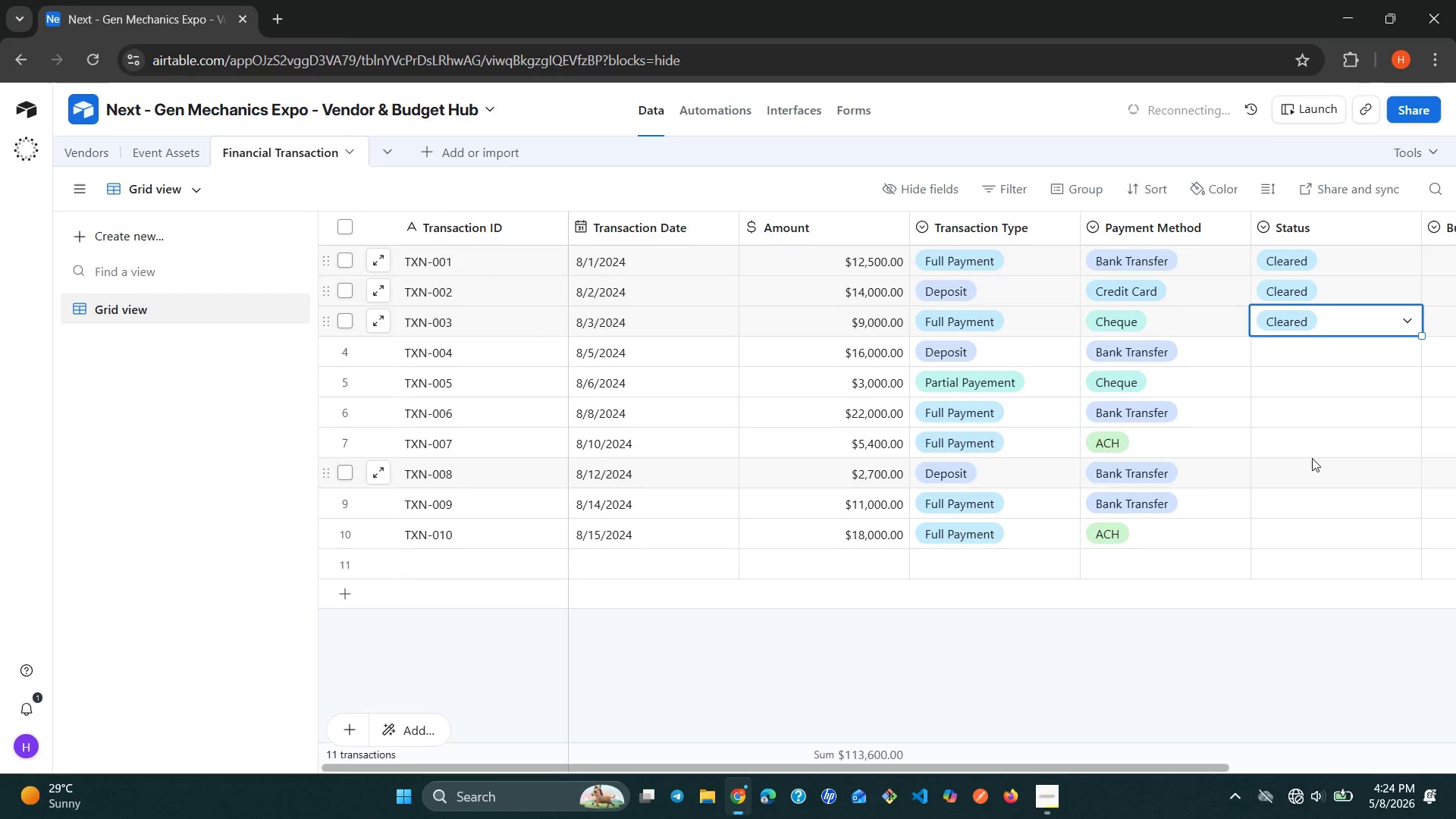 
wait(5.64)
 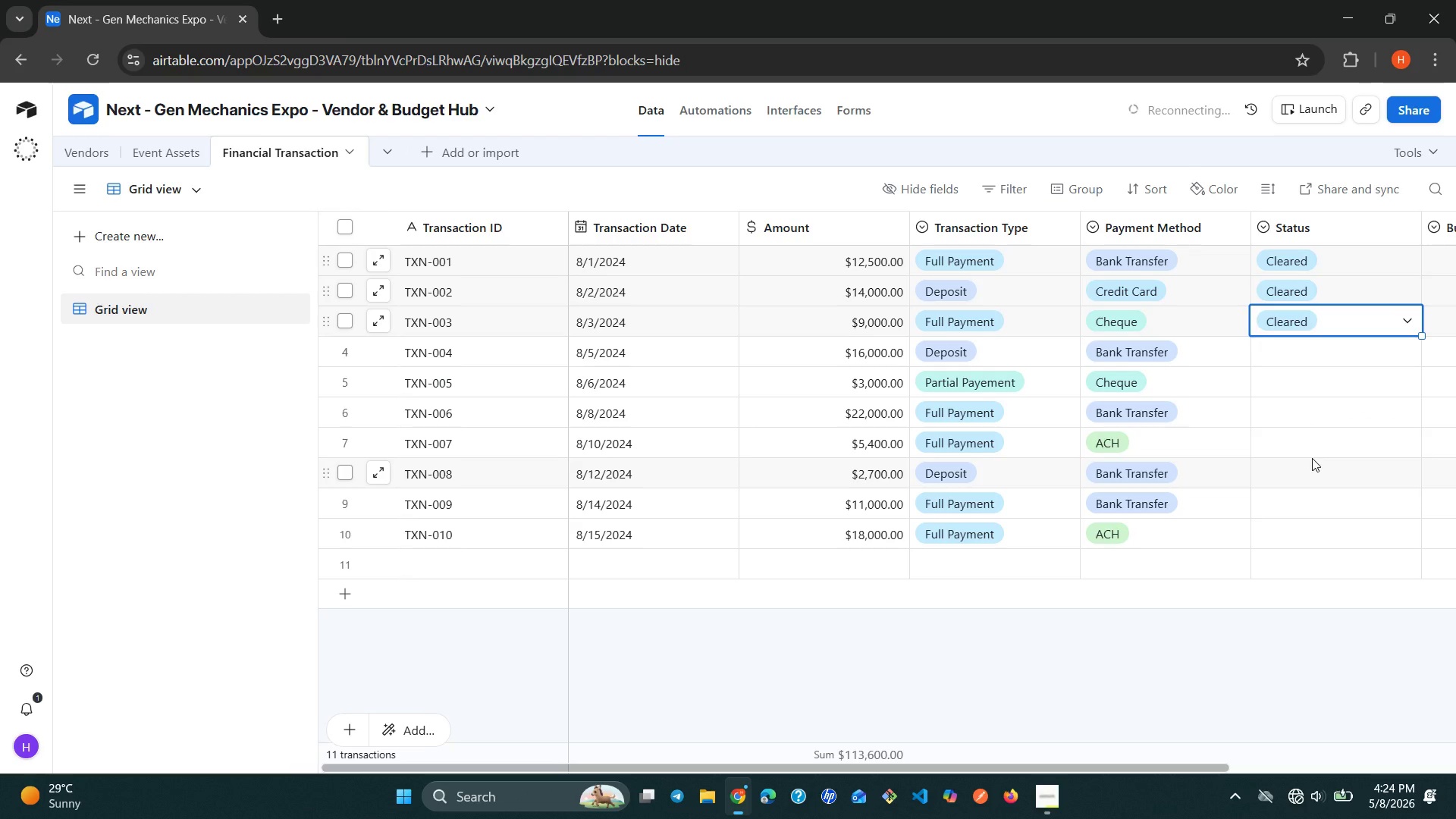 
left_click([1363, 347])
 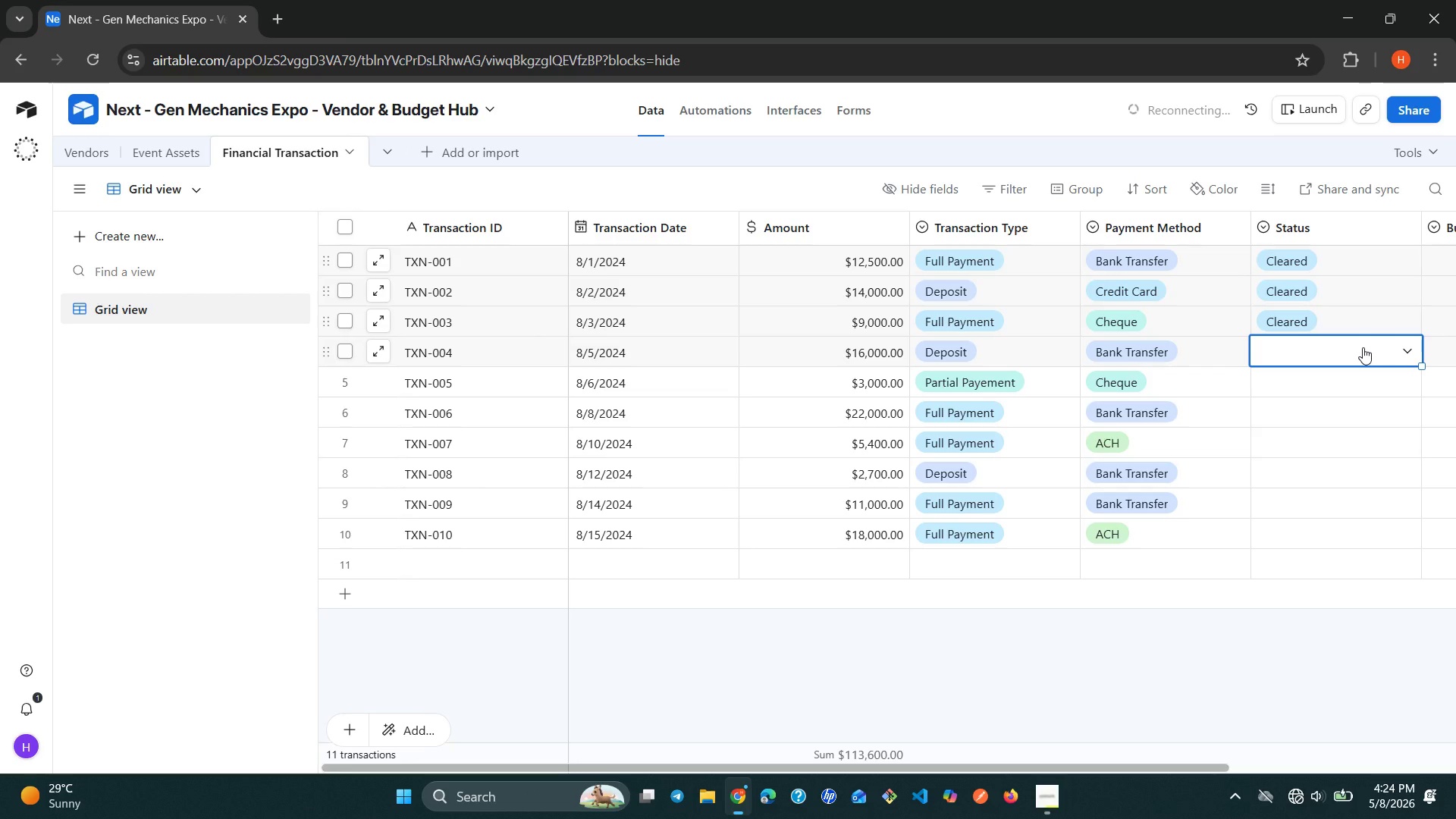 
left_click([1363, 347])
 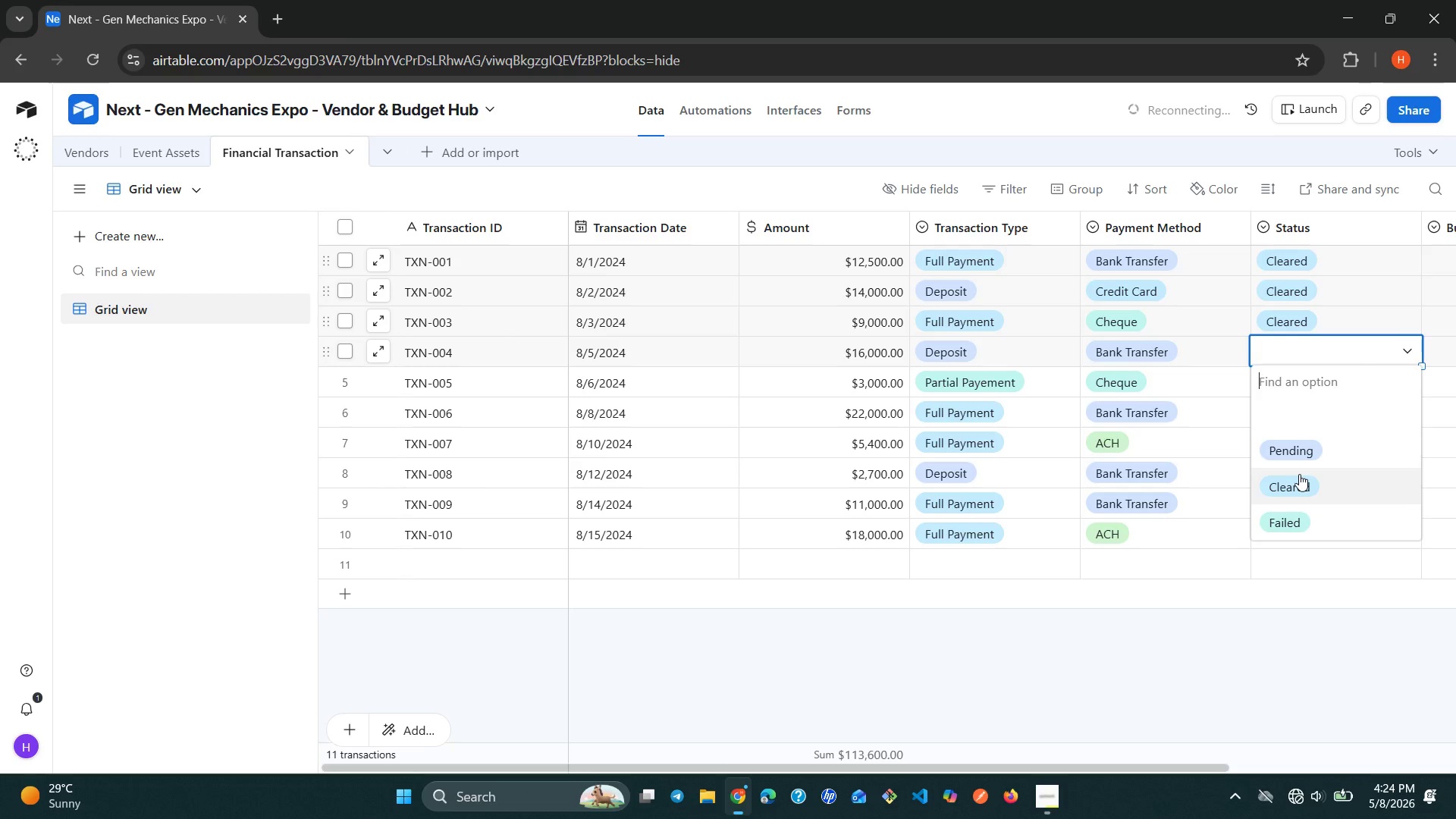 
left_click([1298, 474])
 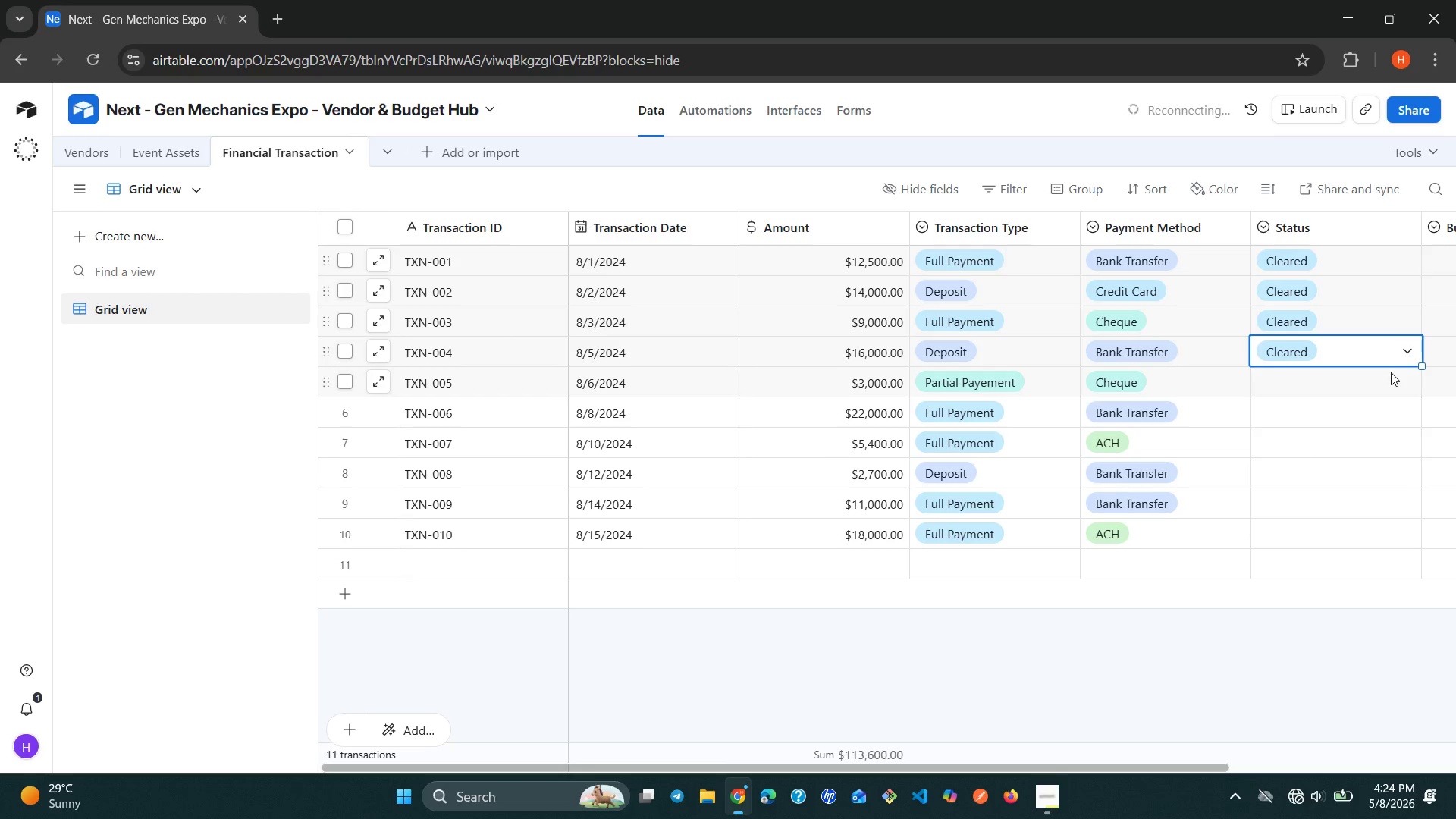 
left_click([1391, 372])
 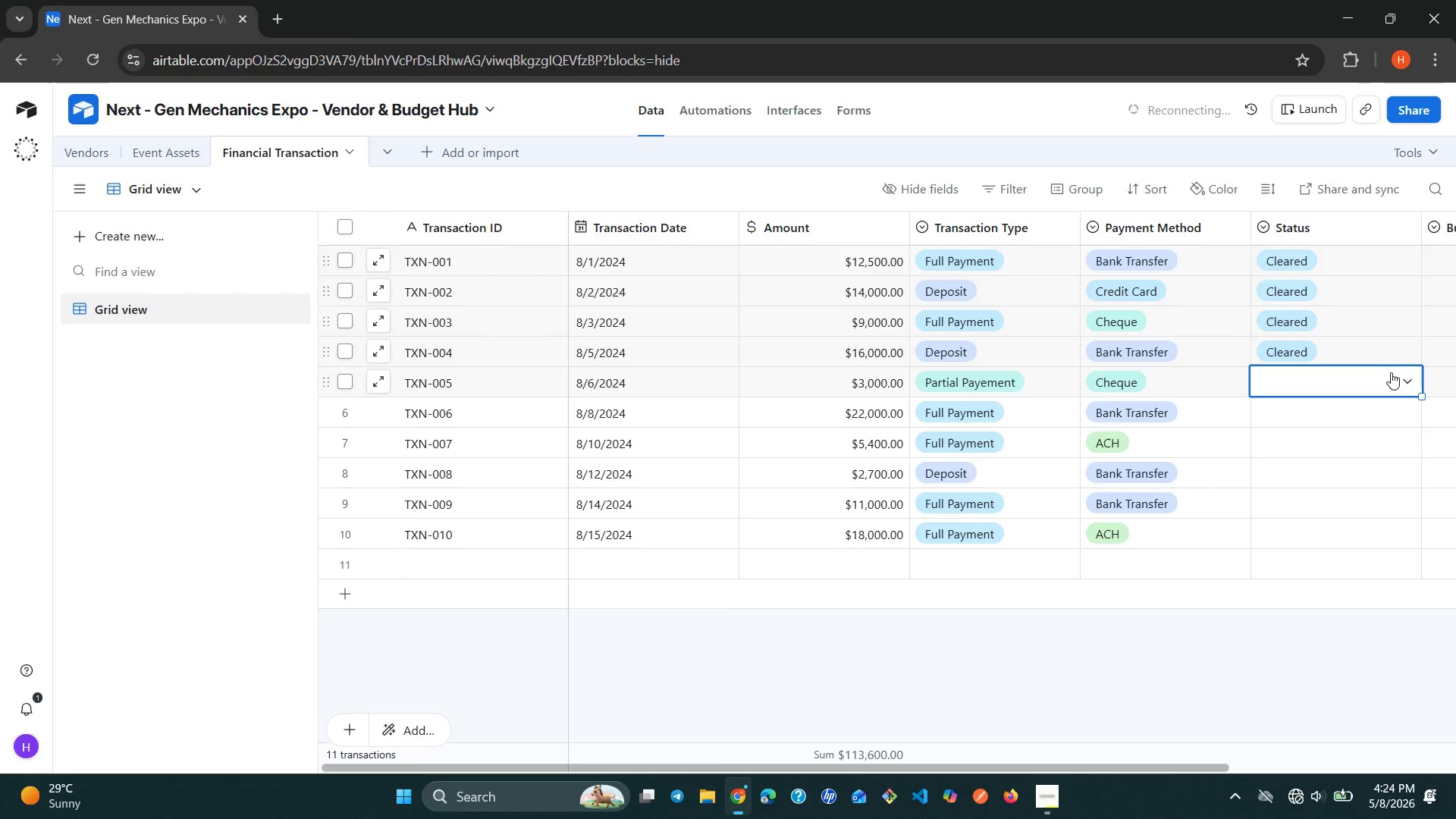 
left_click([1391, 372])
 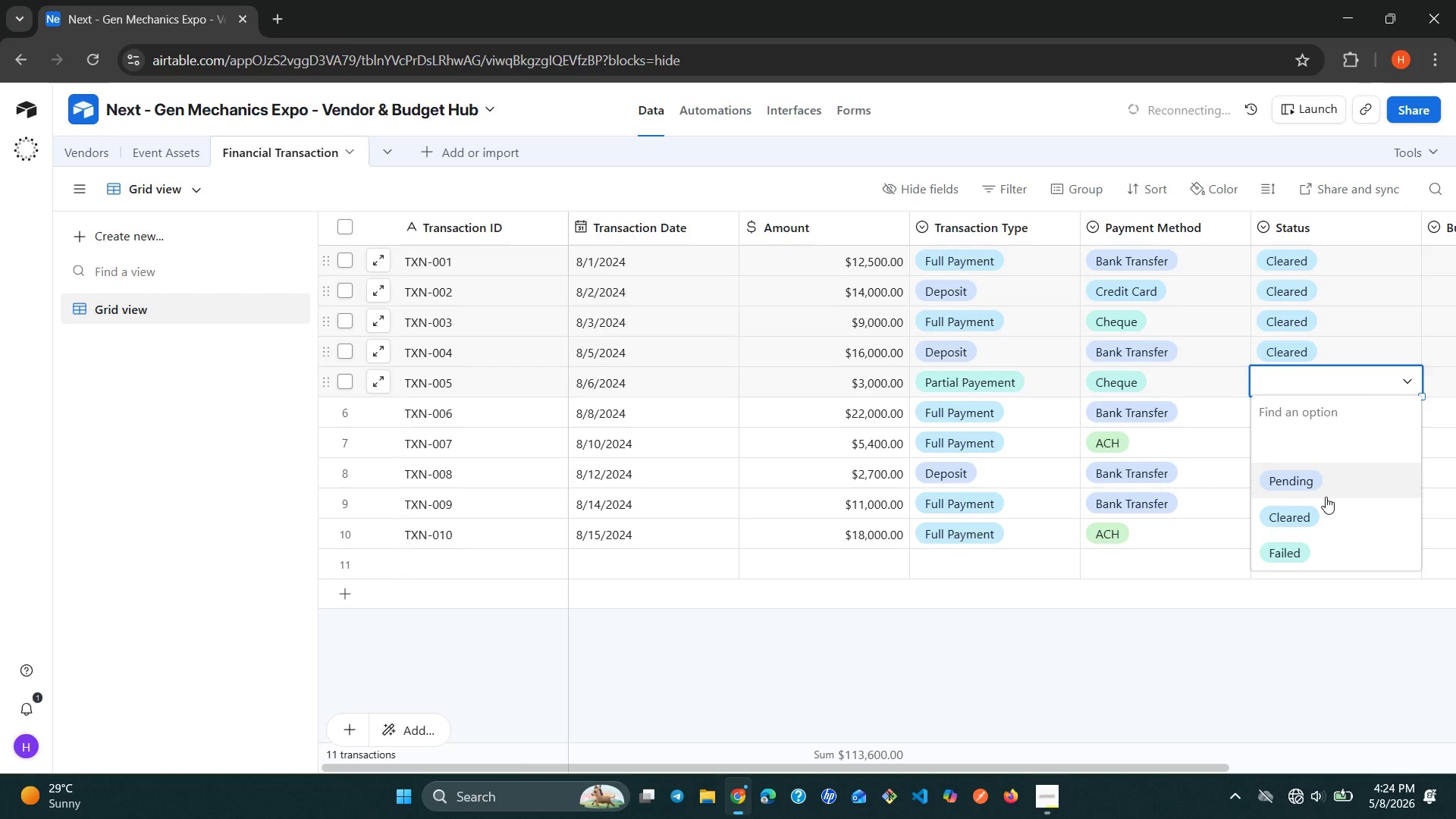 
left_click([1324, 497])
 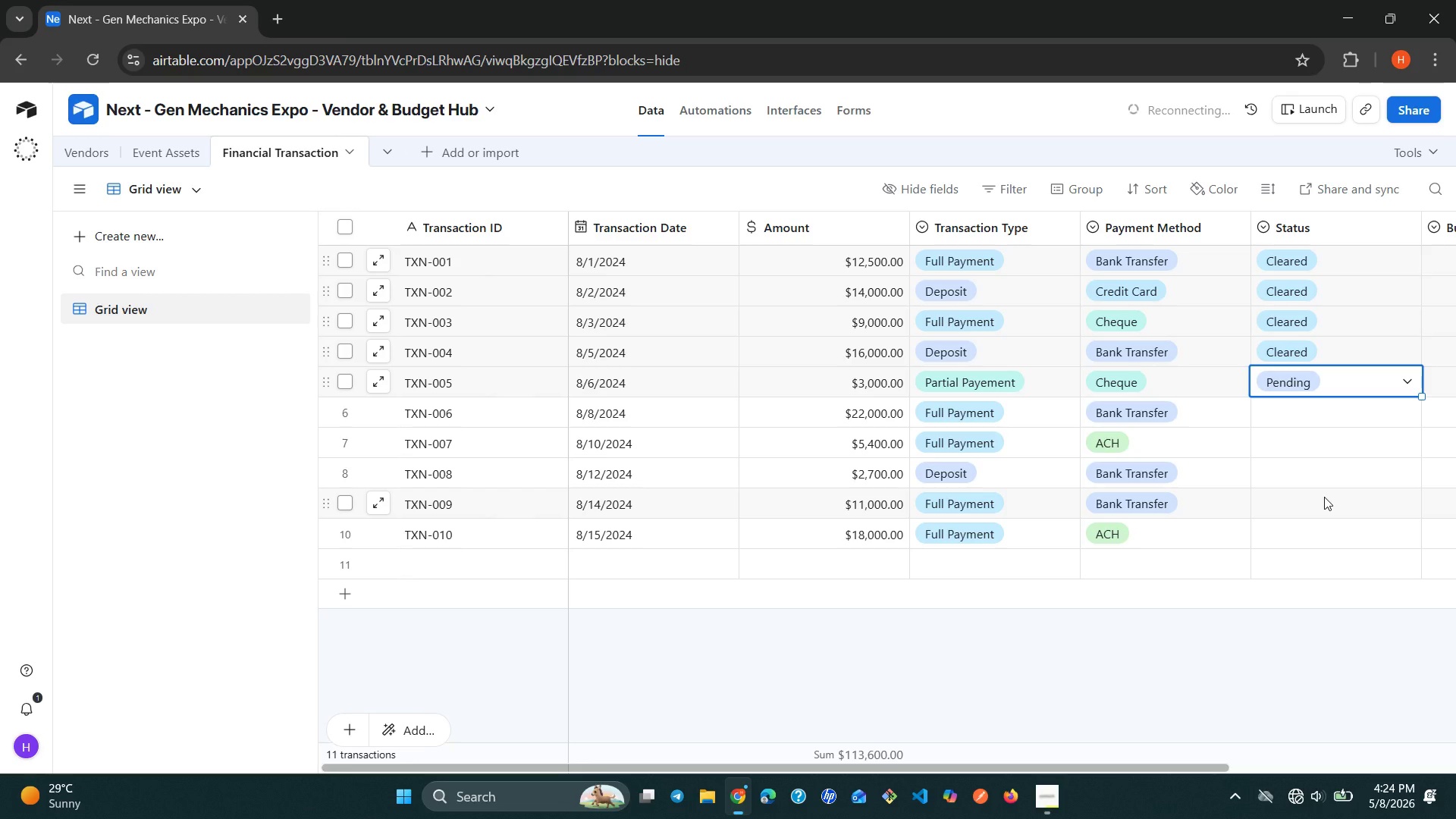 
wait(8.09)
 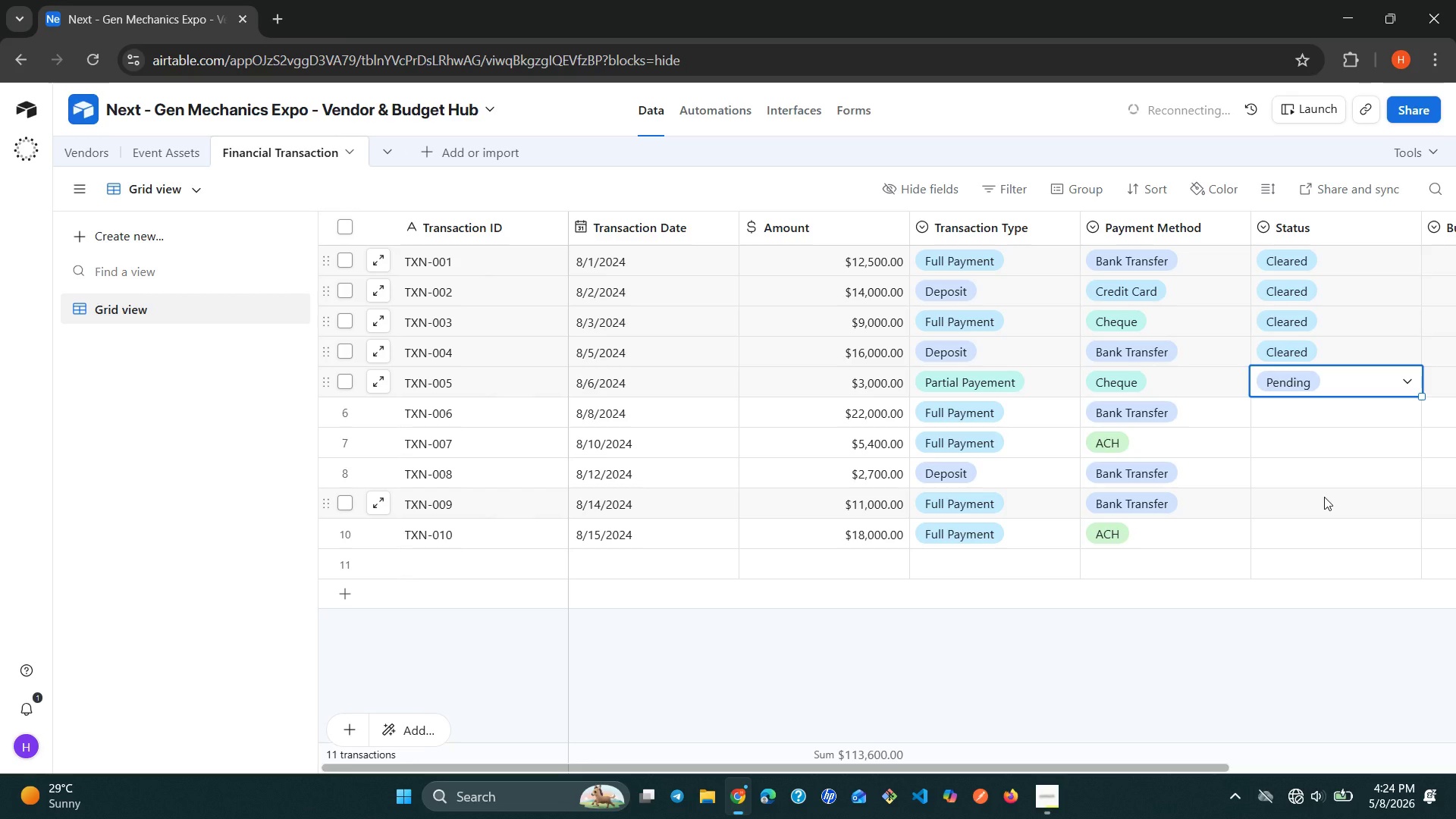 
left_click([1324, 422])
 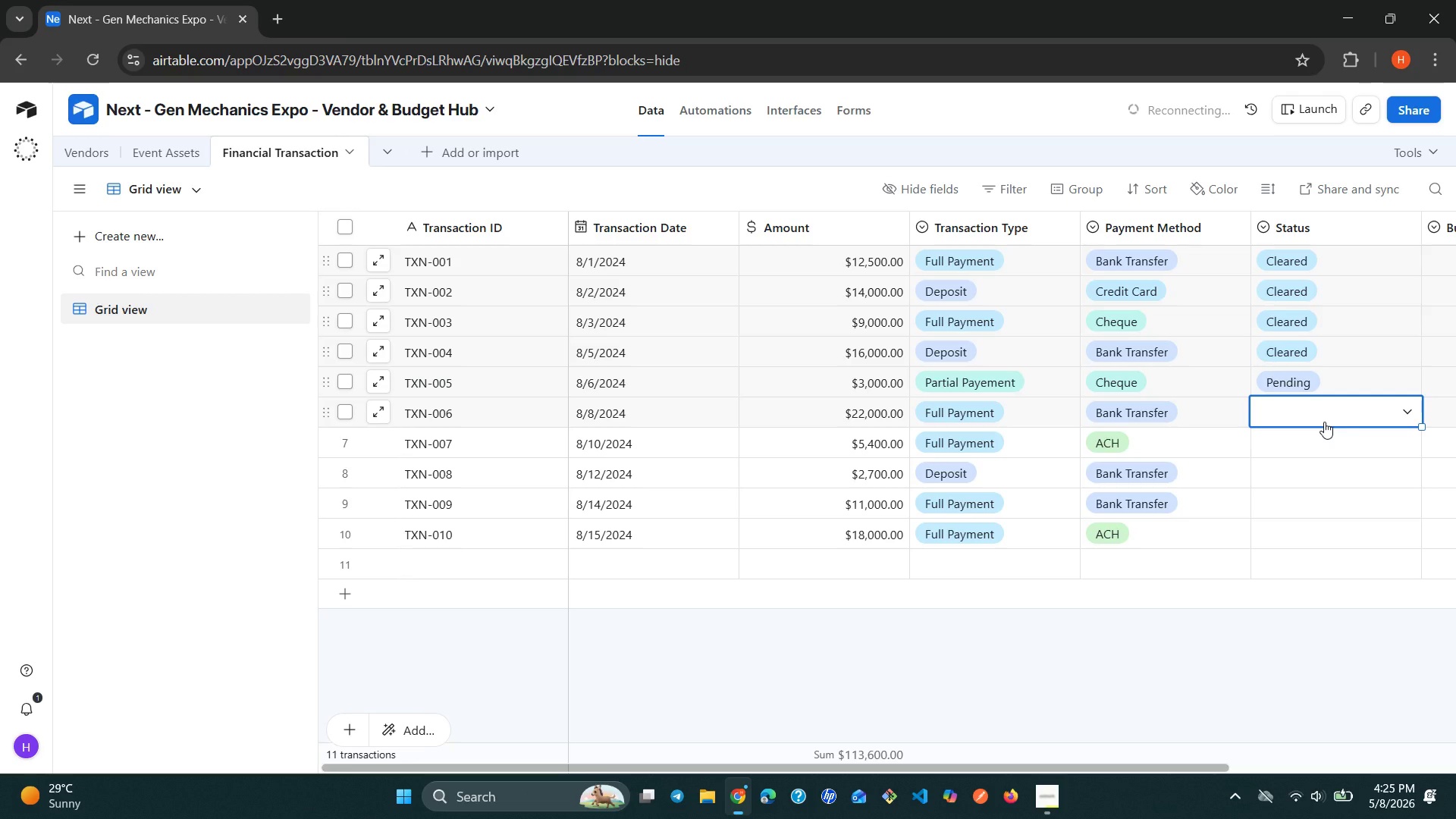 
left_click([1324, 422])
 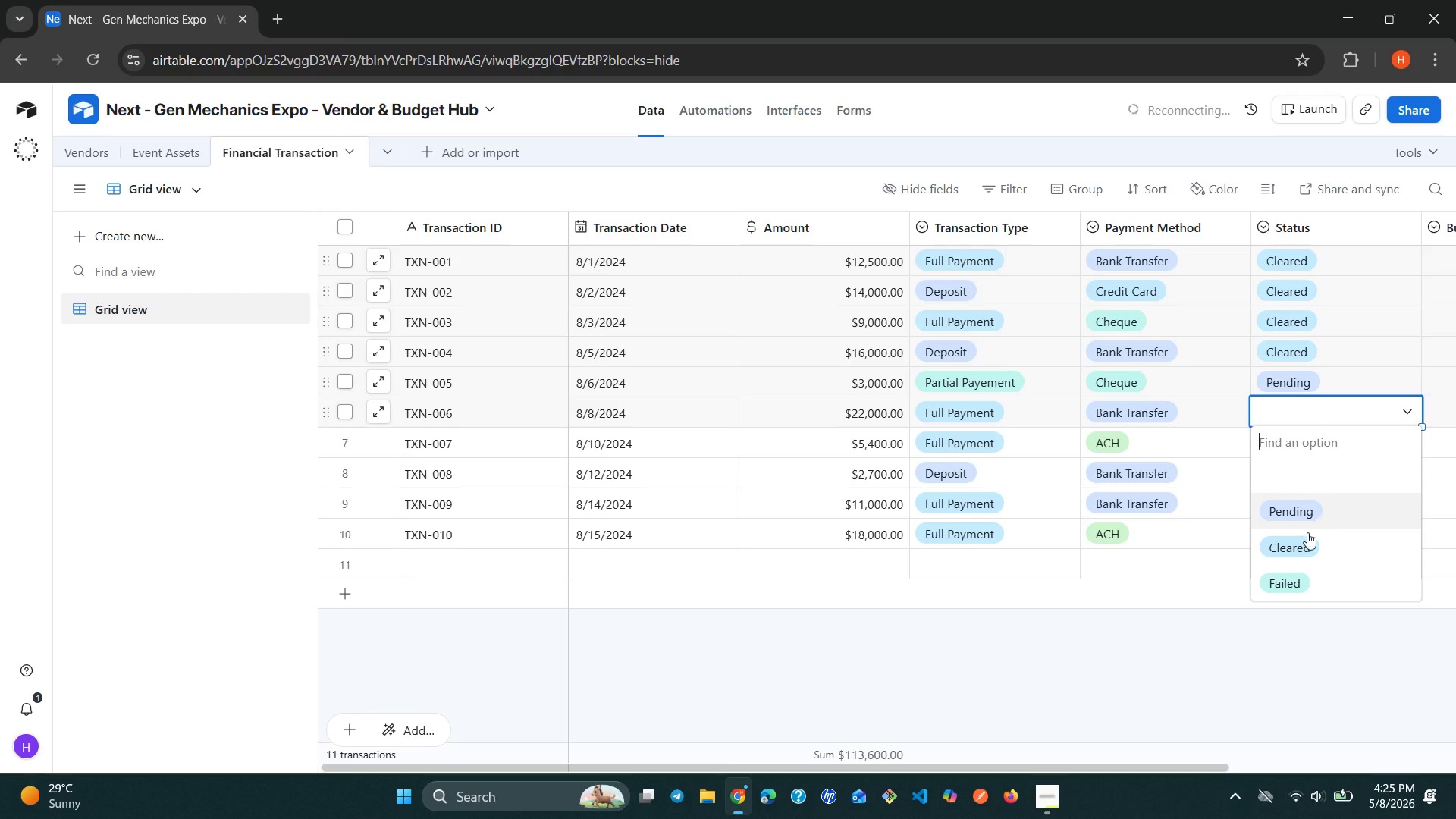 
left_click([1305, 536])
 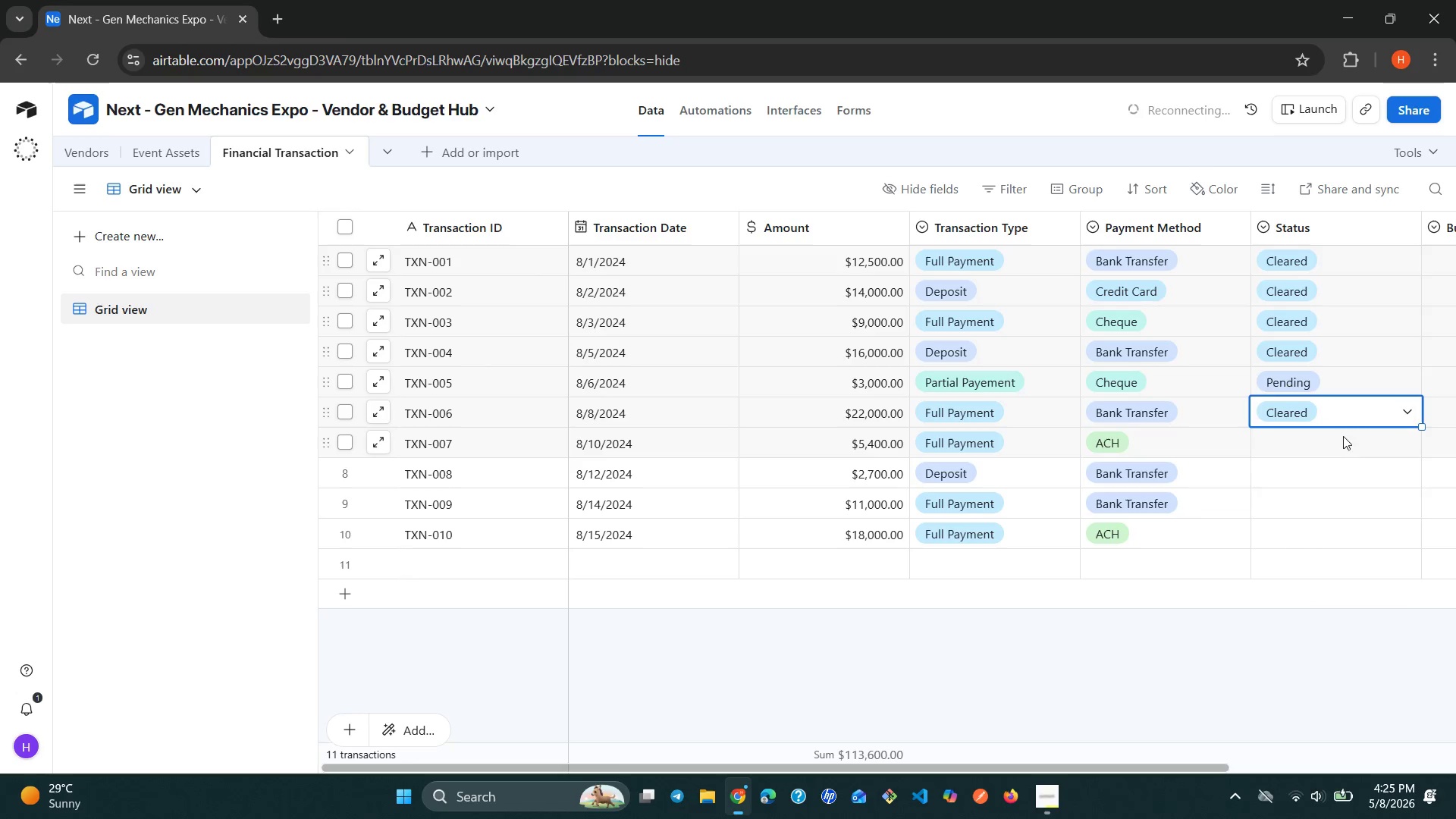 
double_click([1343, 436])
 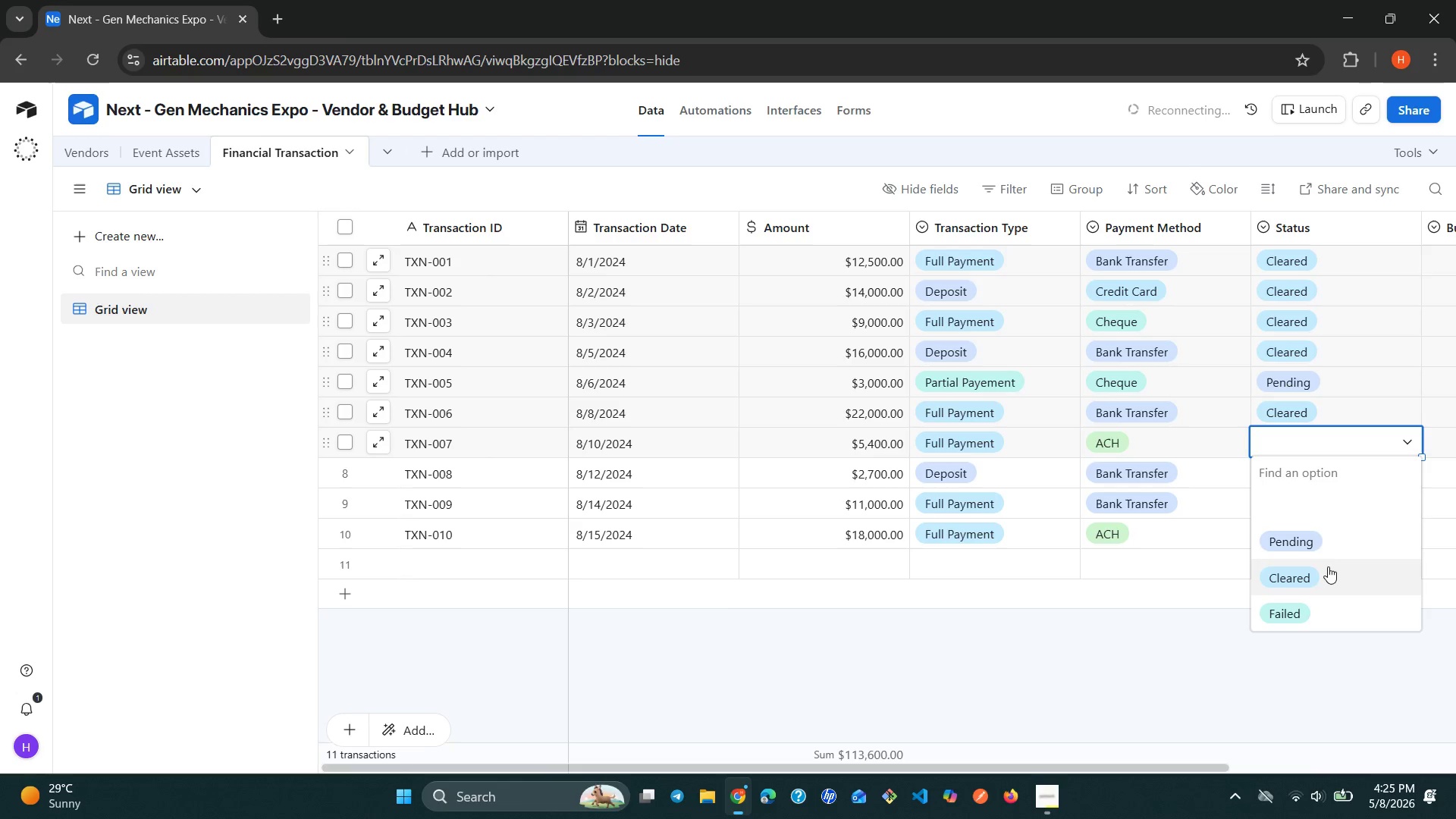 
left_click([1321, 570])
 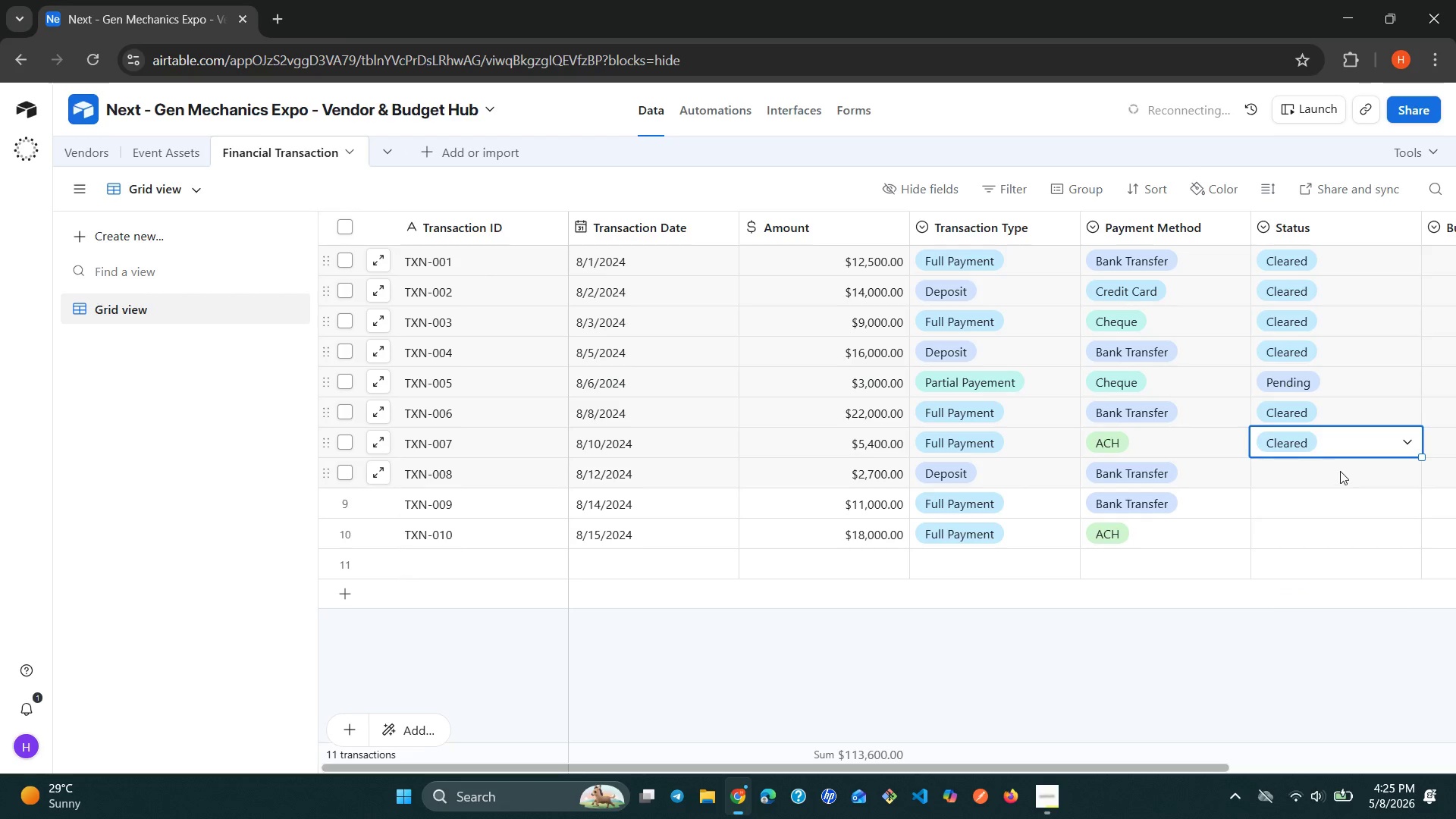 
left_click([1339, 470])
 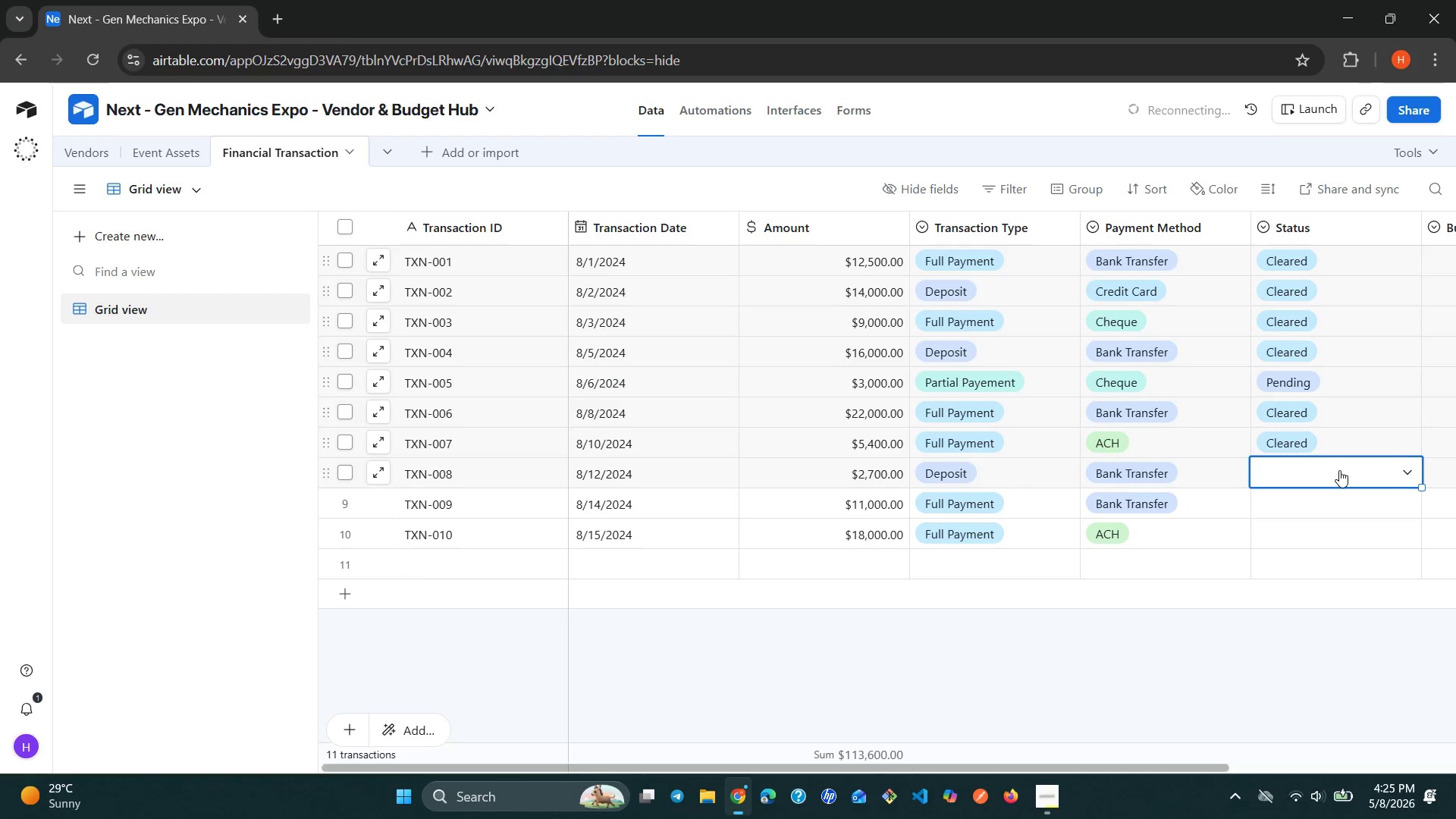 
left_click([1339, 470])
 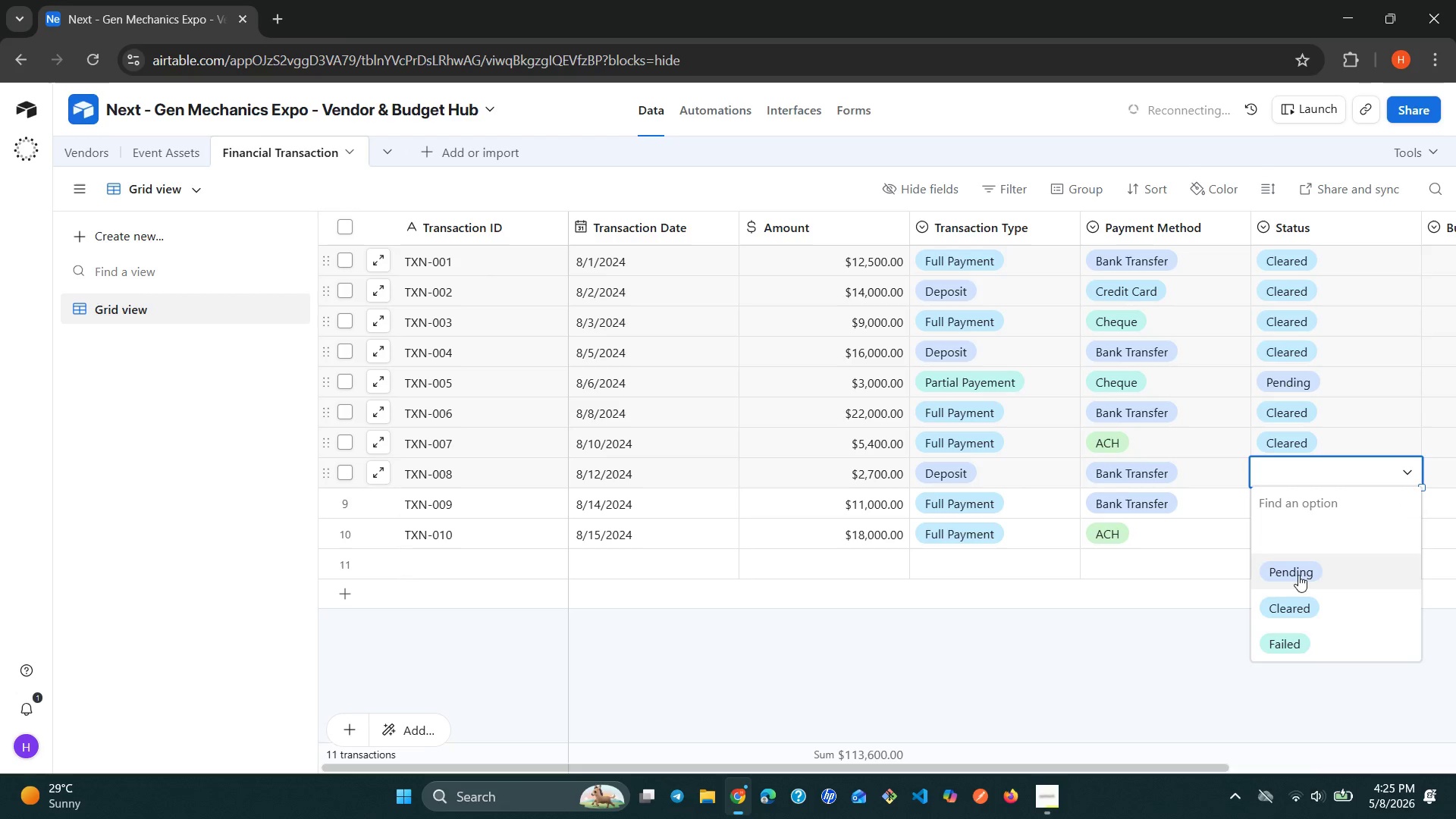 
left_click([1298, 575])
 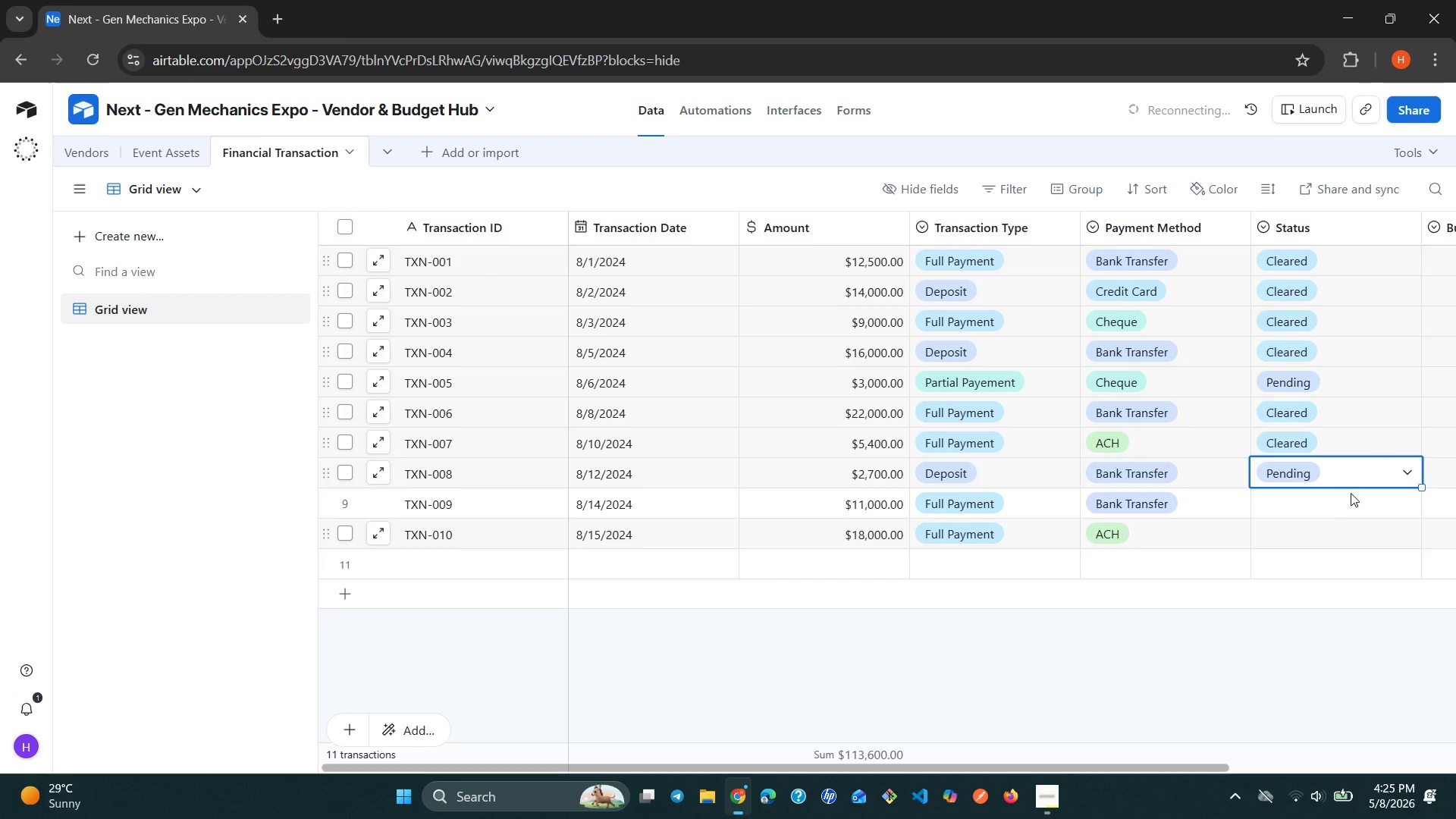 
wait(5.73)
 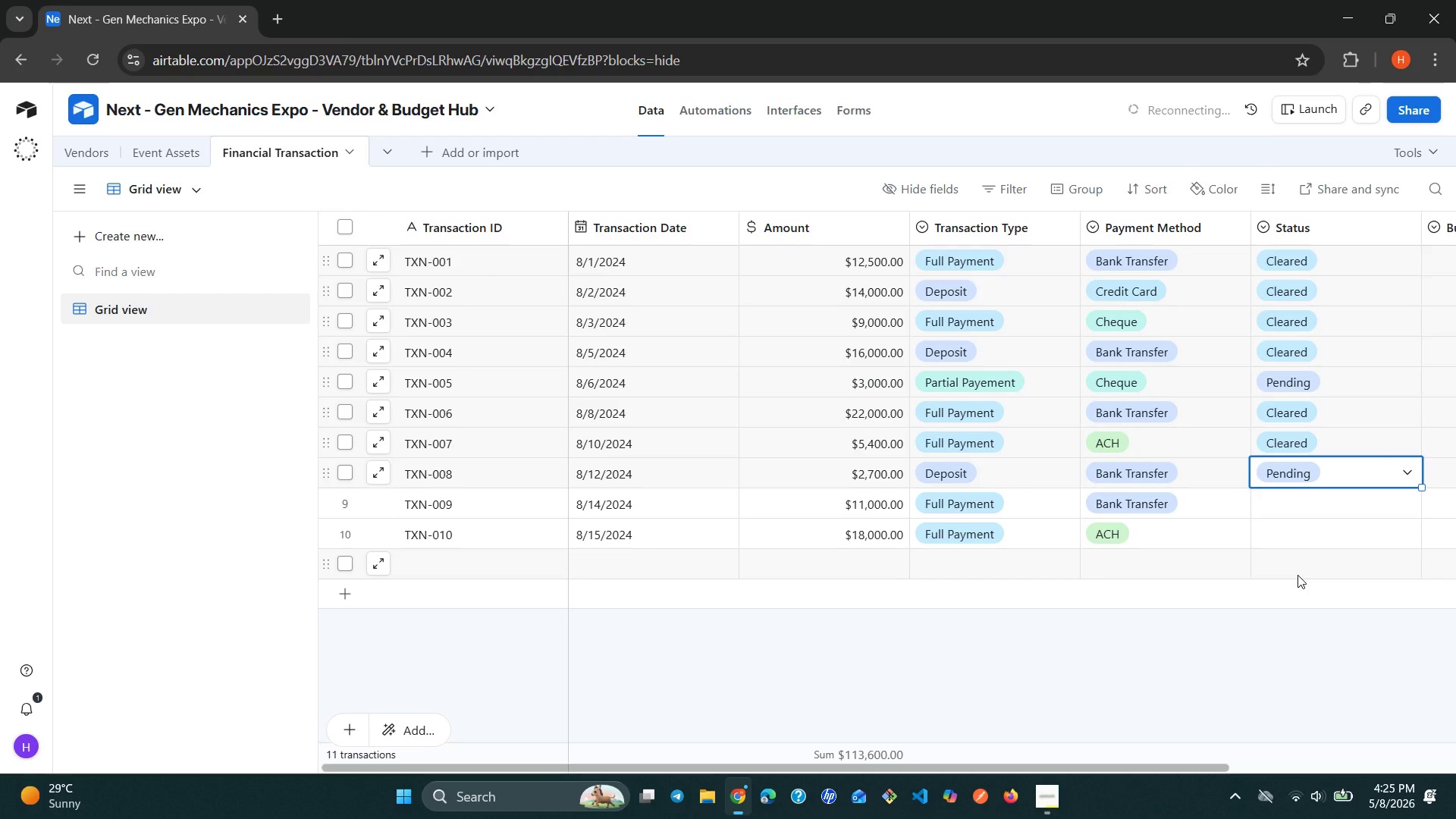 
left_click([1360, 491])
 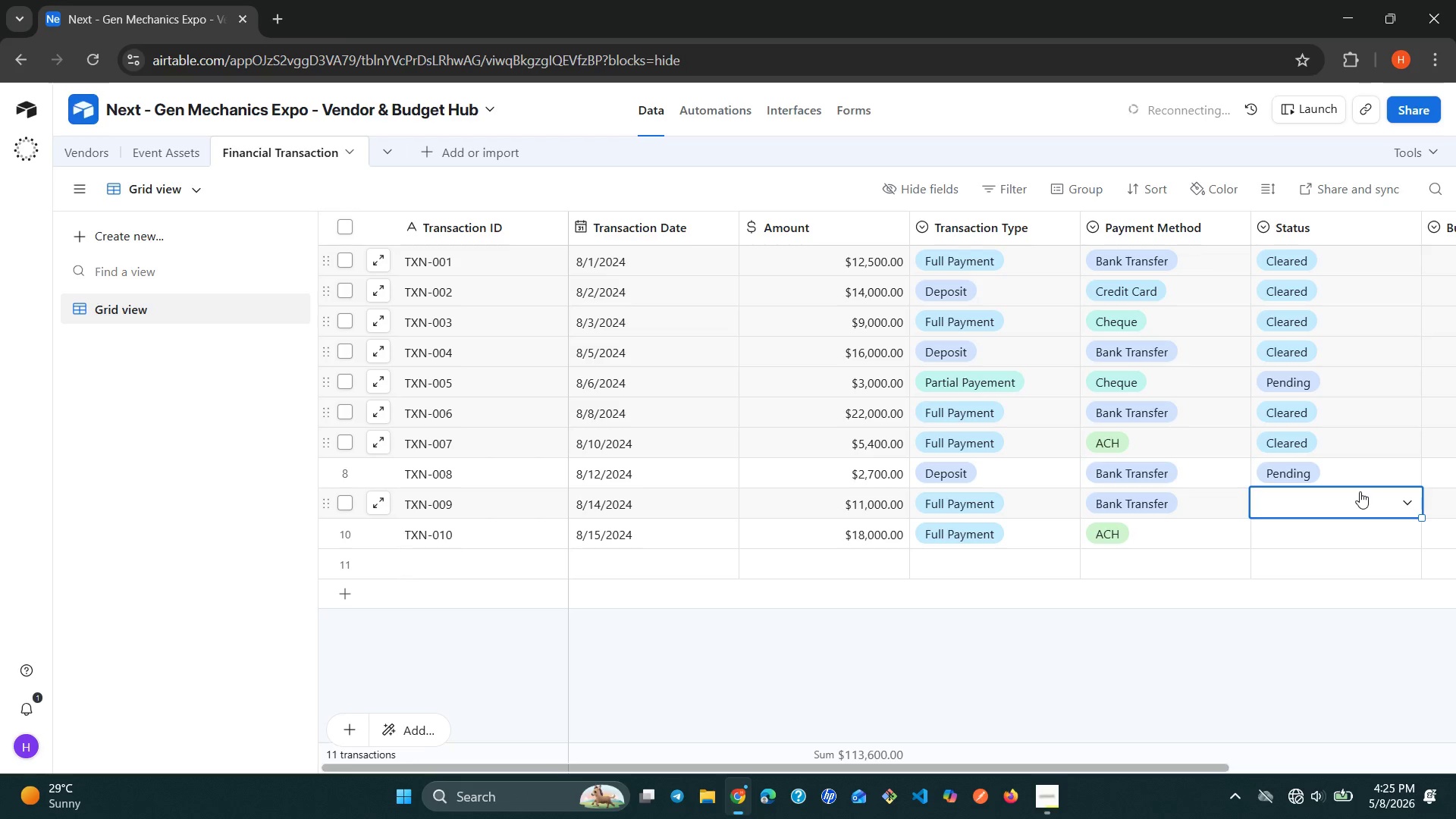 
left_click([1360, 491])
 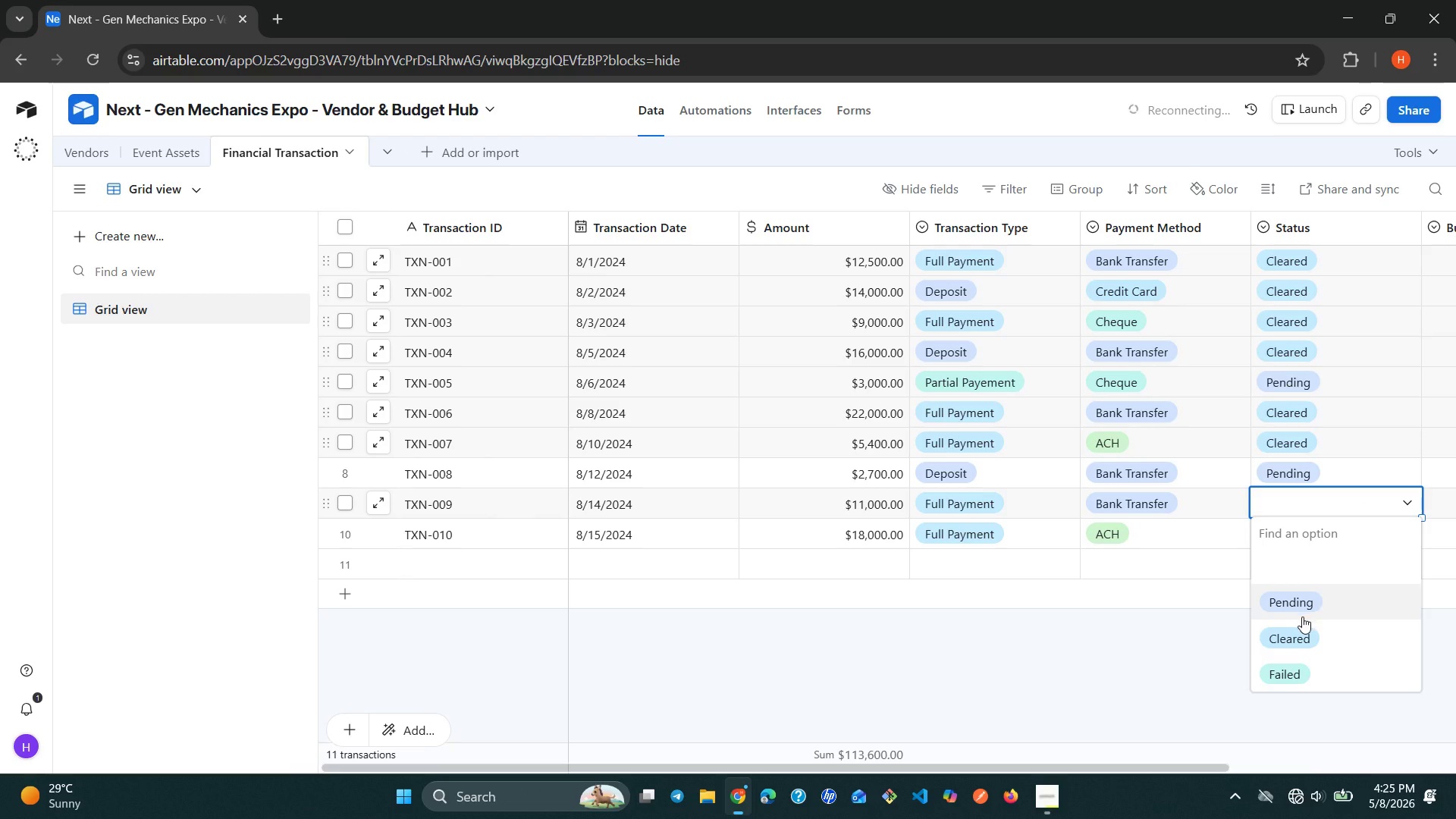 
left_click([1301, 628])
 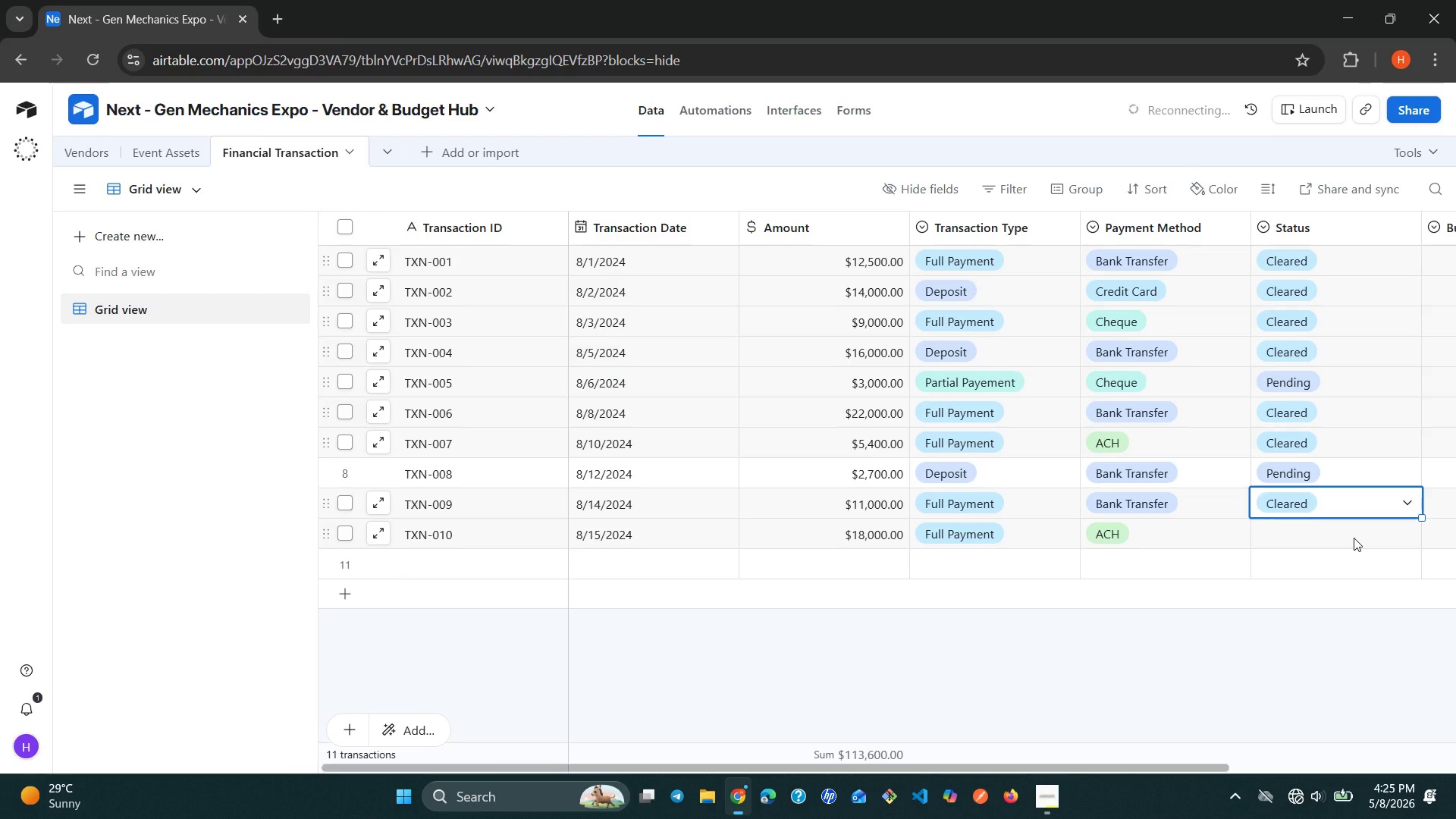 
double_click([1354, 538])
 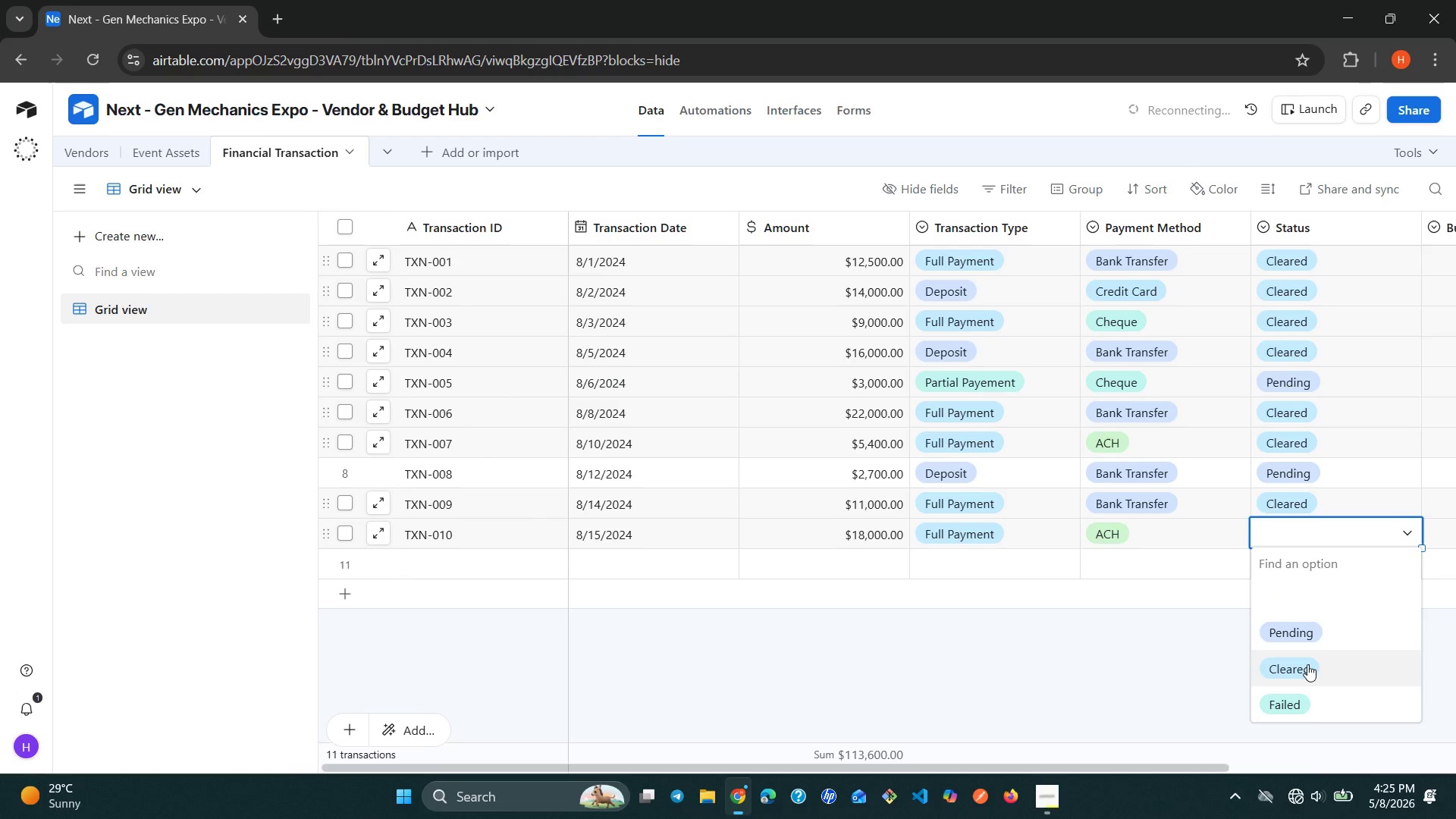 
left_click([1306, 670])
 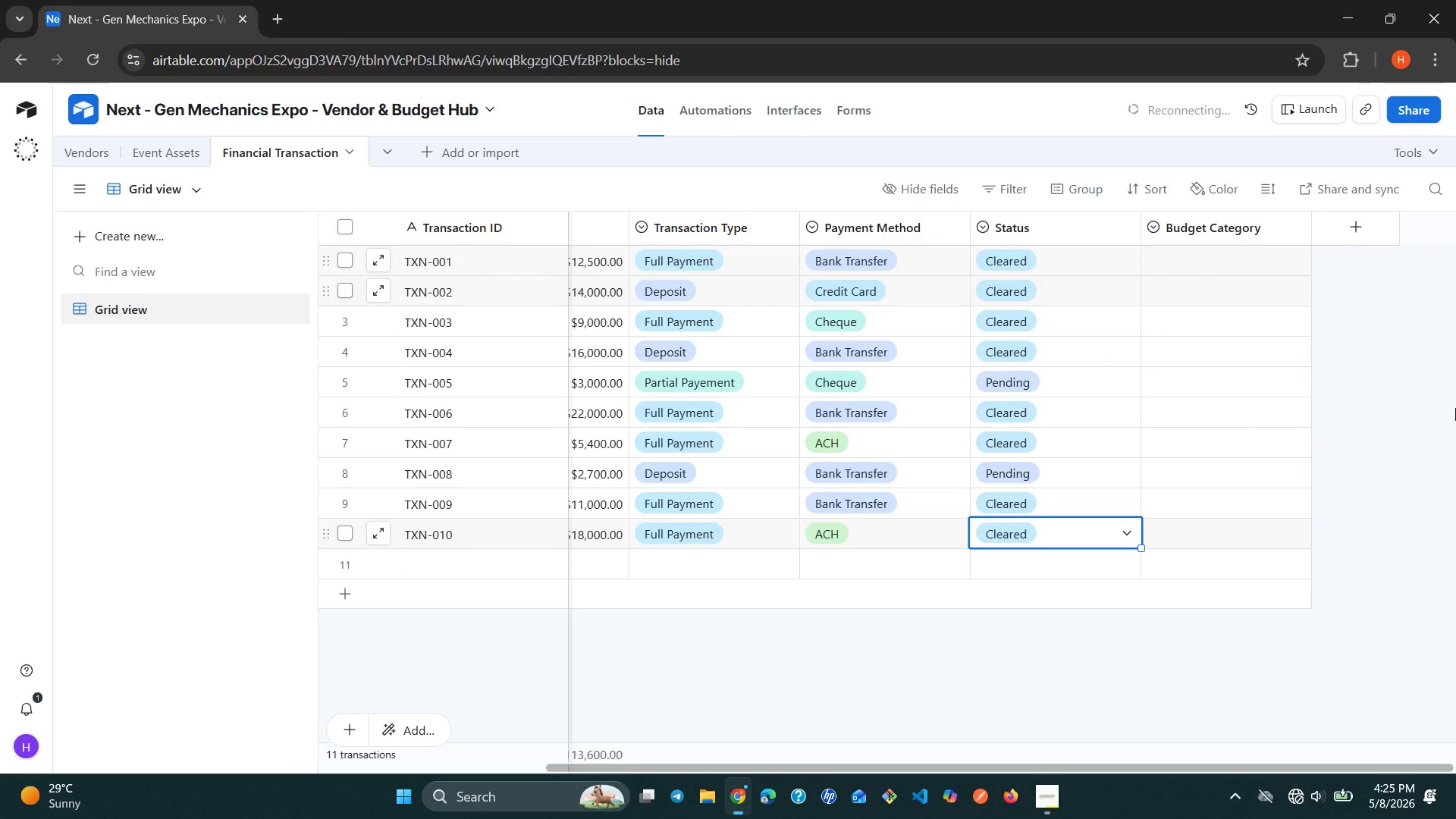 
wait(12.3)
 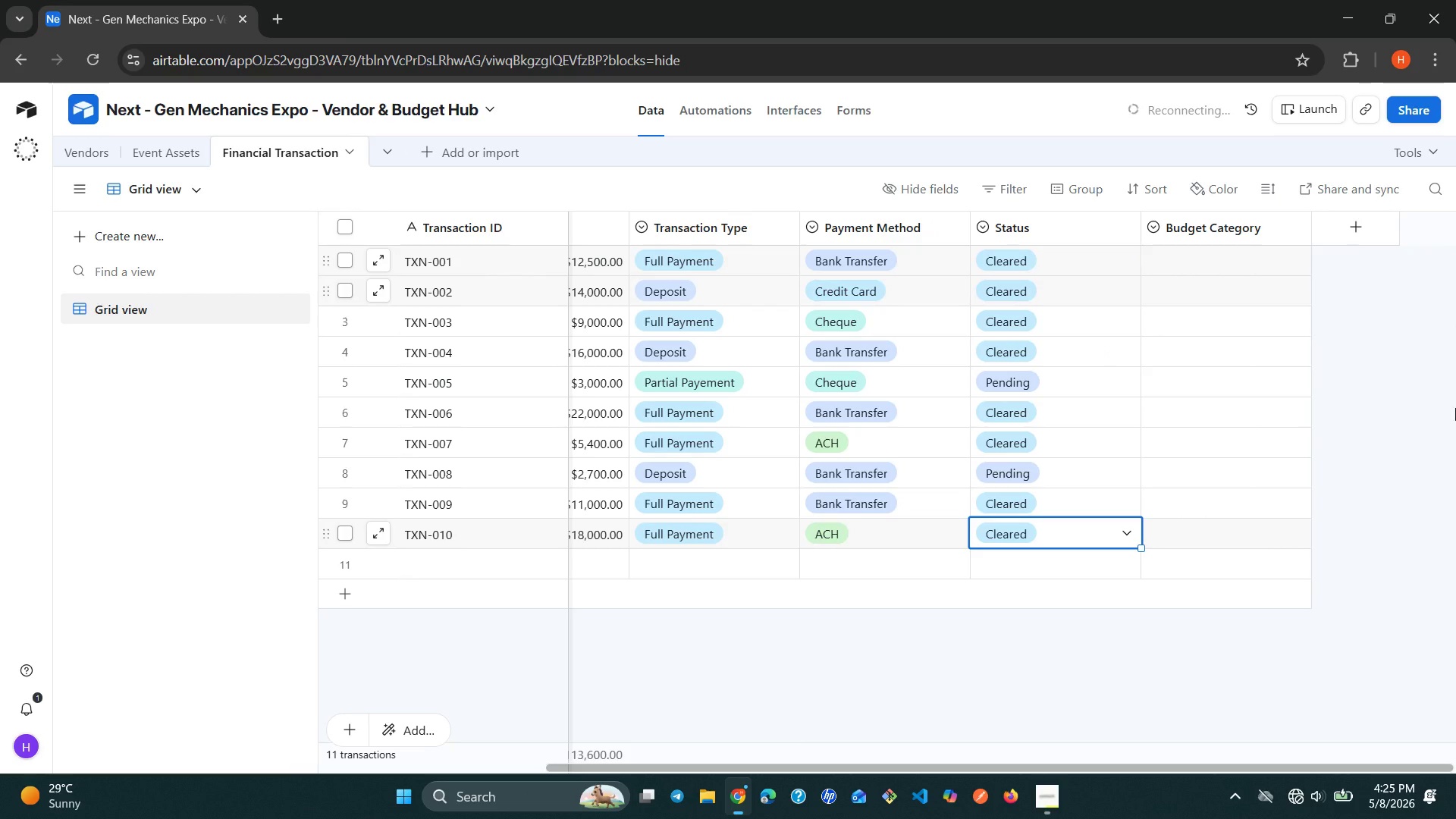 
left_click([1347, 267])
 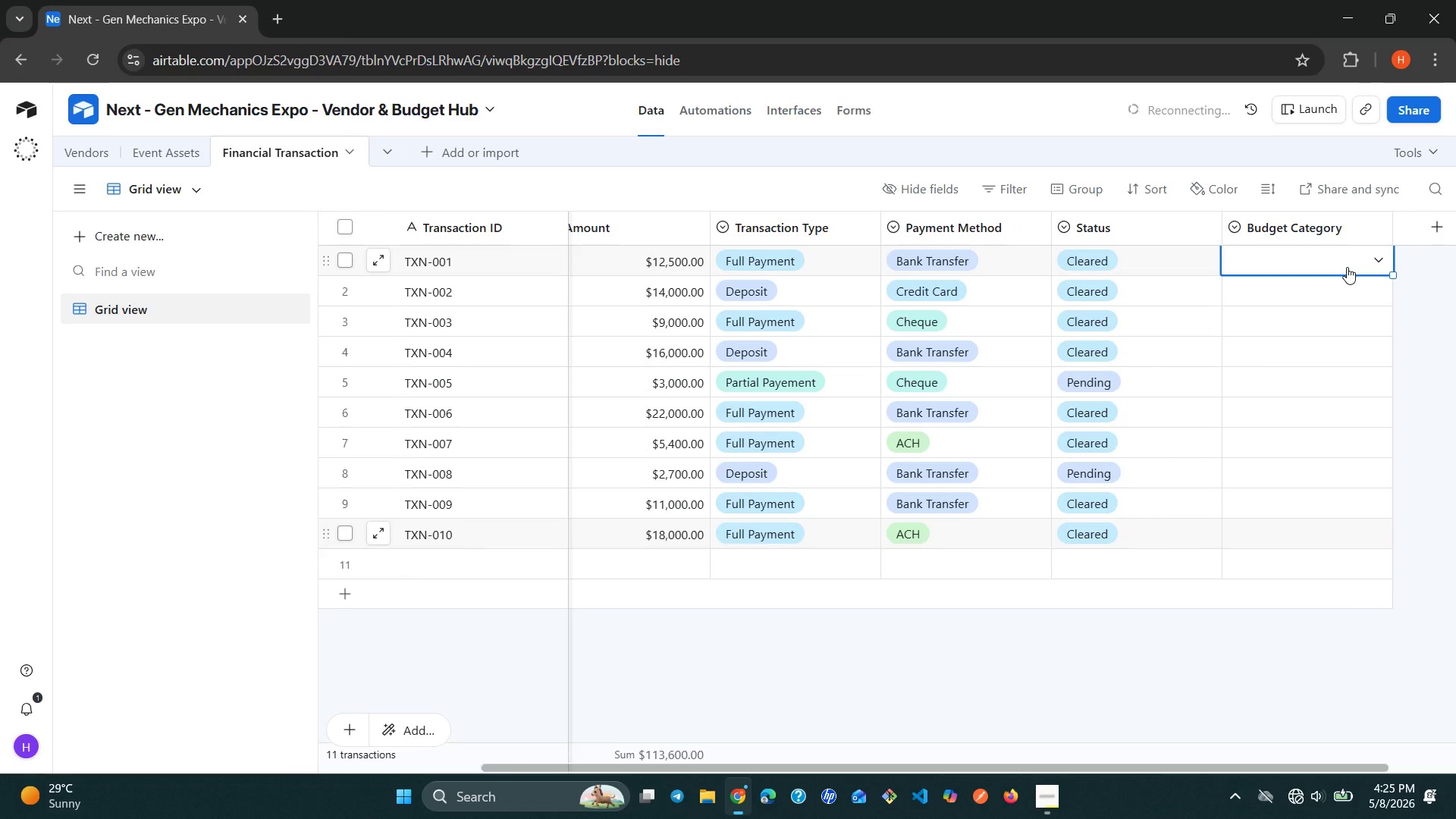 
left_click([1347, 267])
 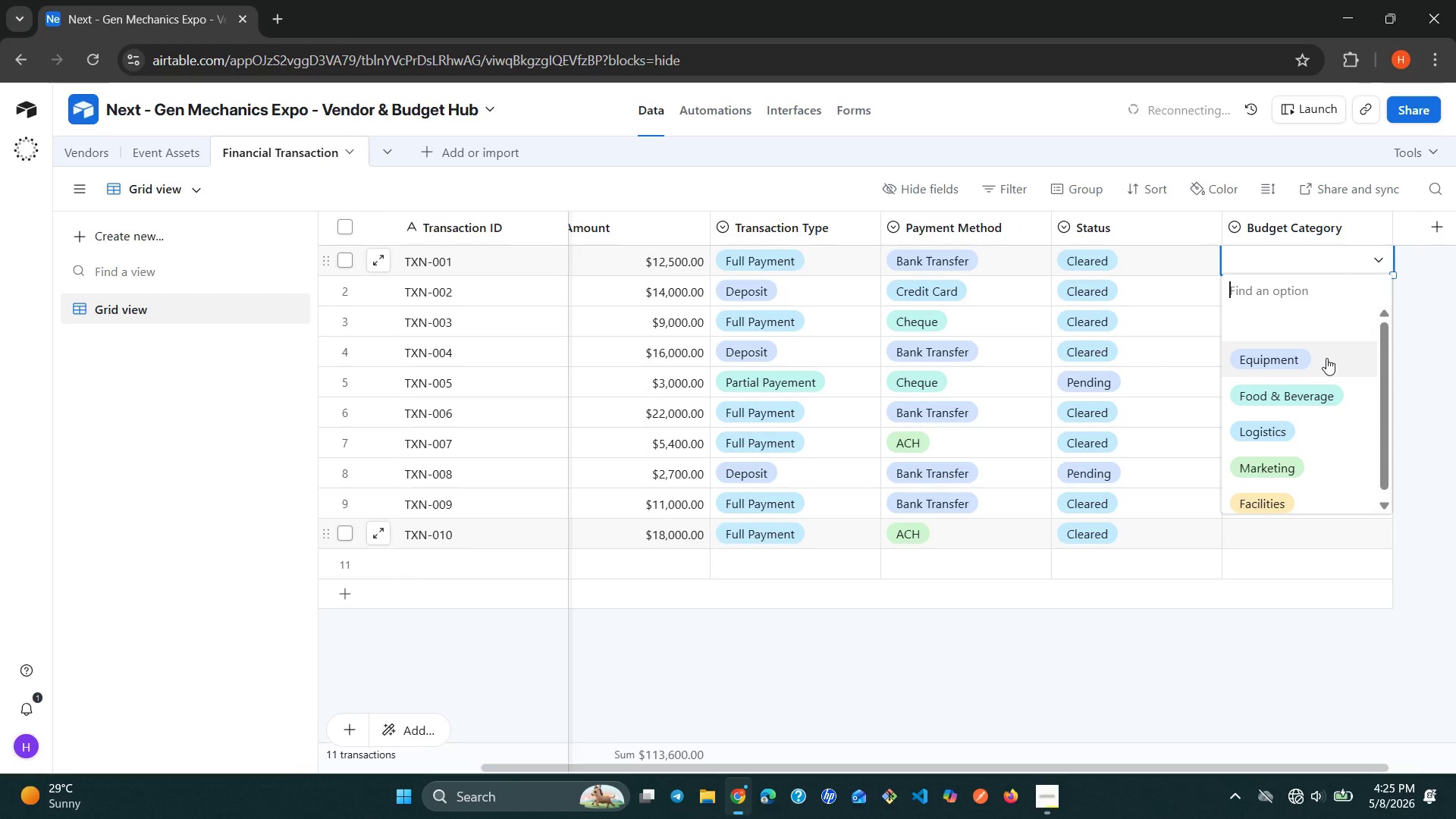 
left_click([1330, 353])
 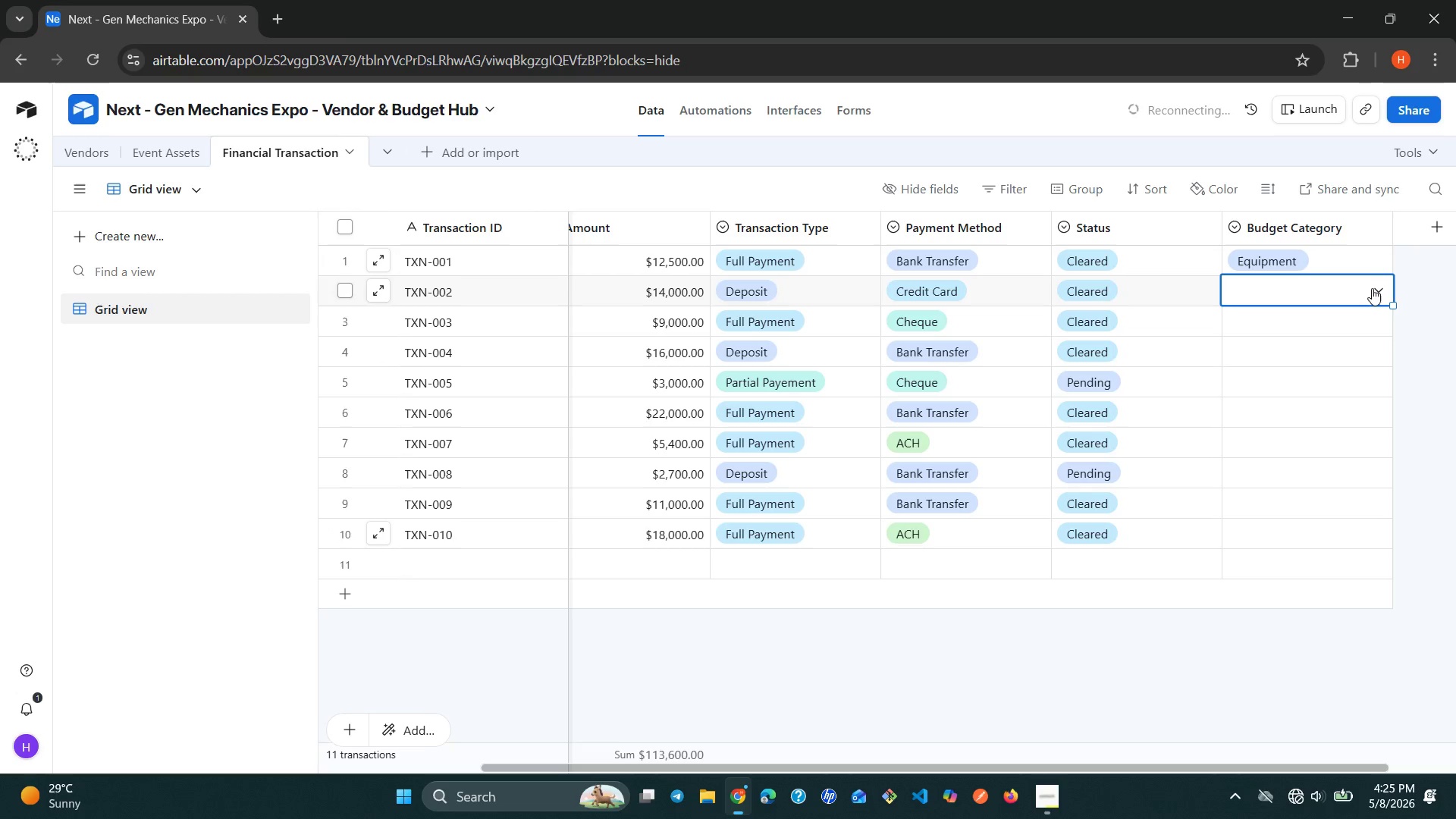 
double_click([1372, 288])
 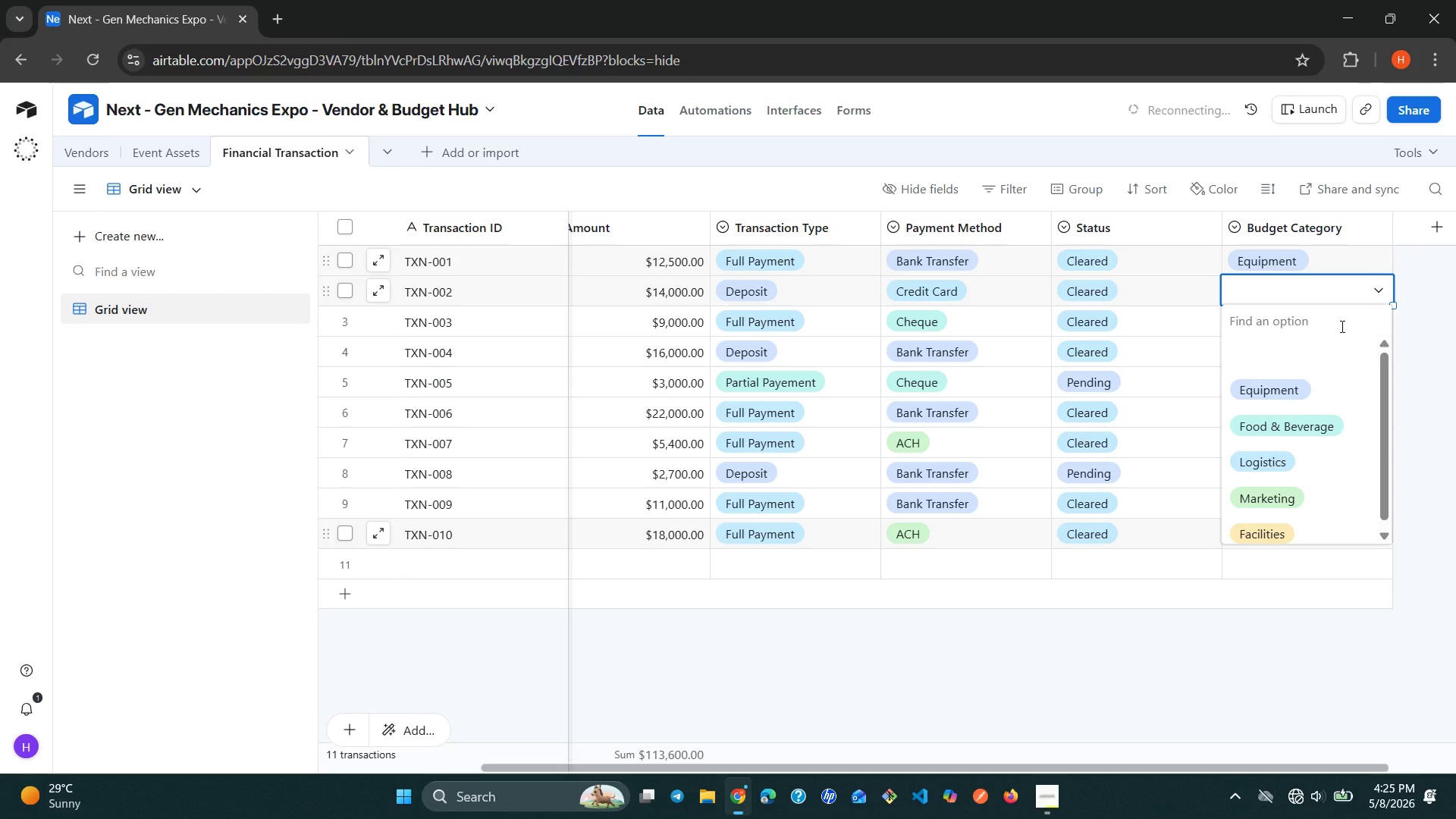 
left_click([1287, 387])
 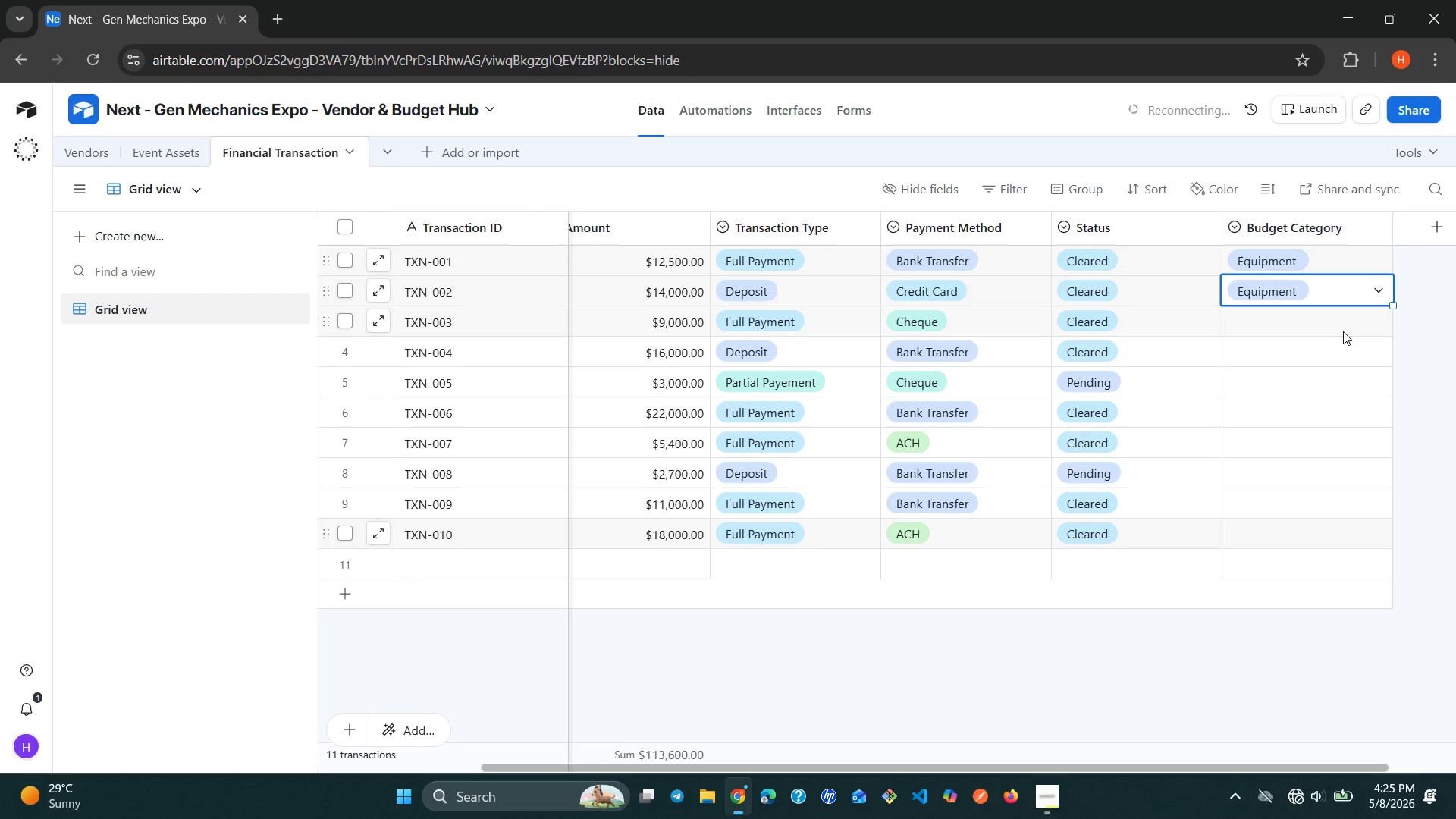 
left_click([1343, 331])
 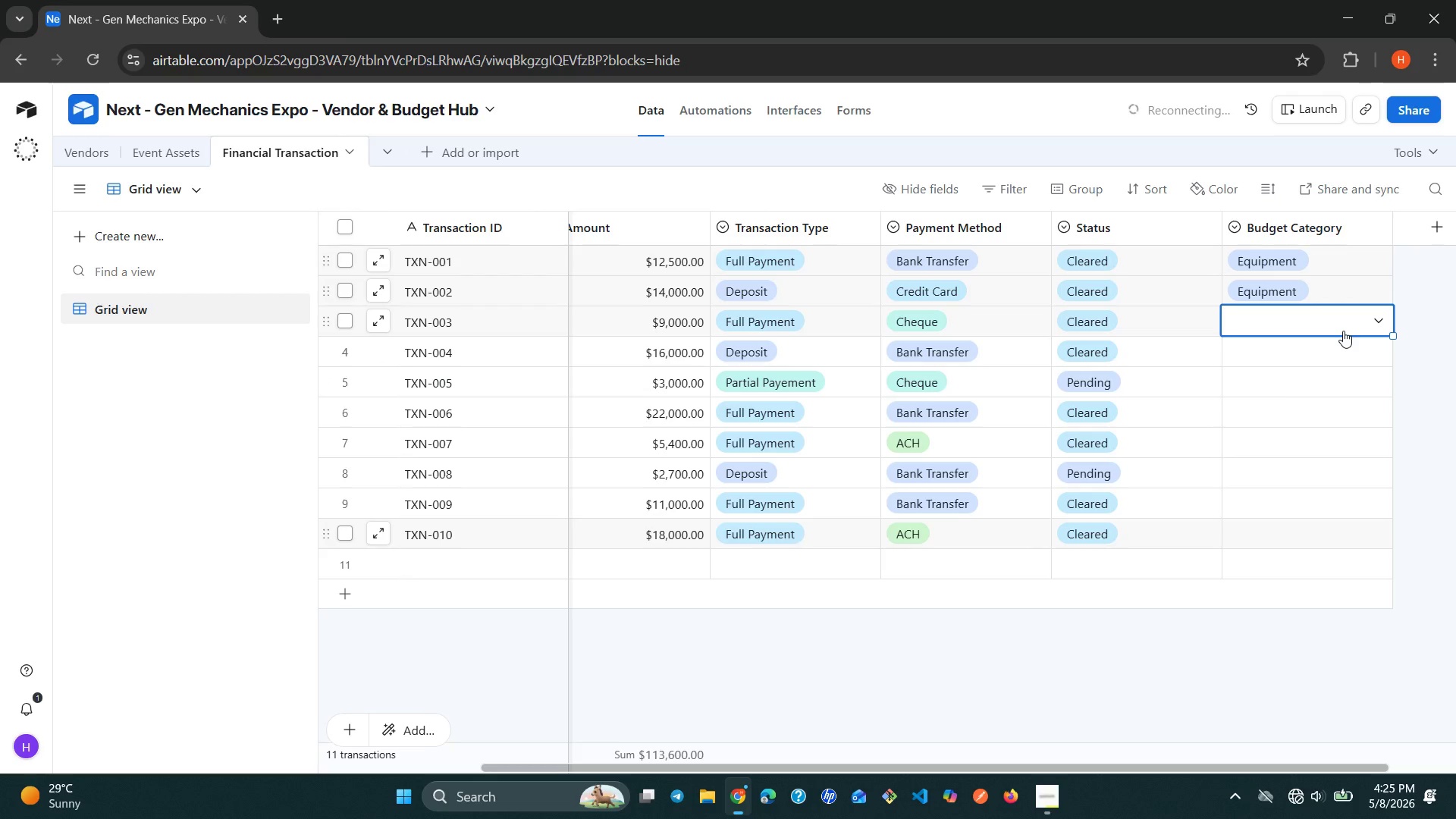 
left_click([1343, 331])
 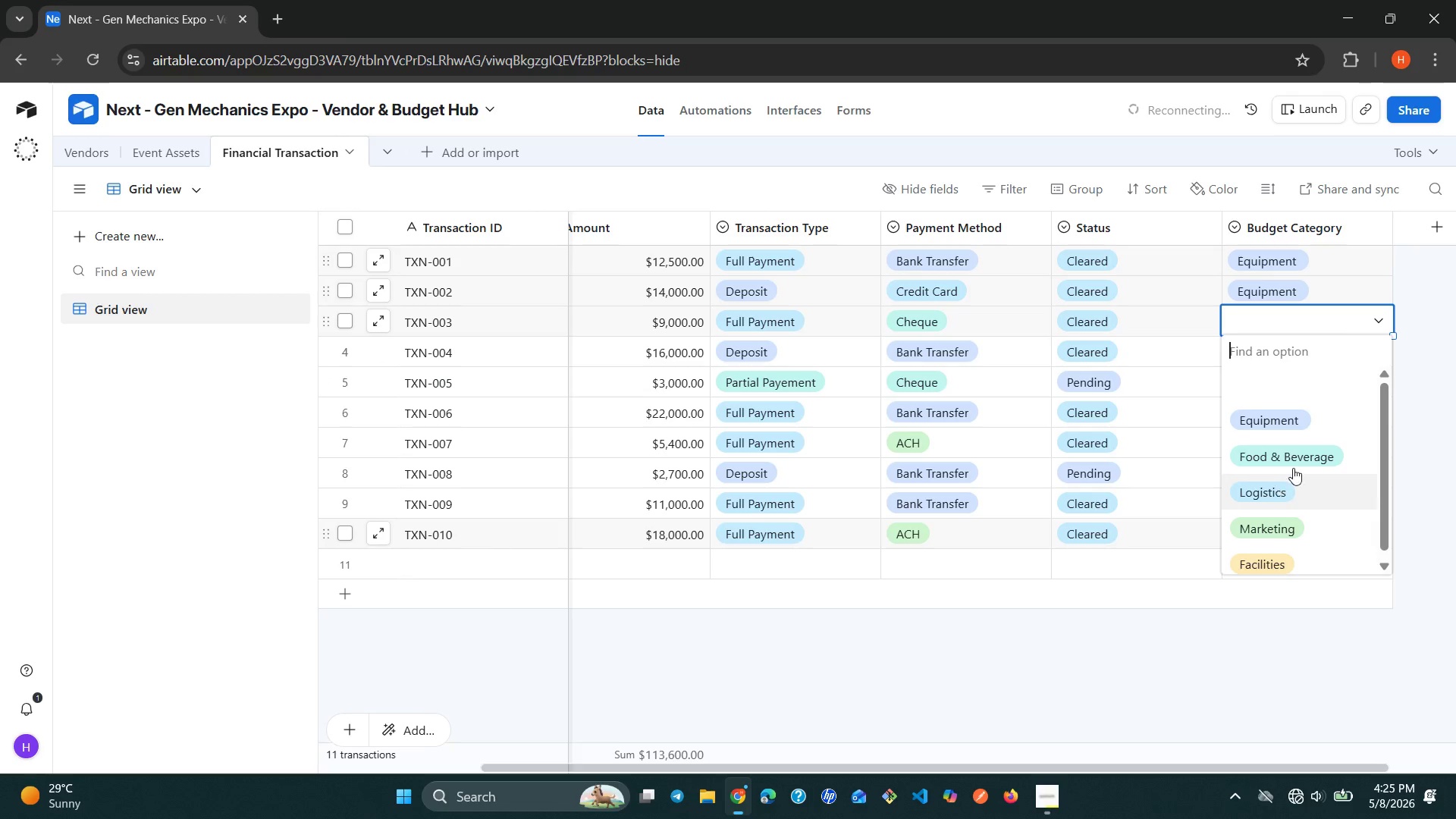 
left_click([1303, 458])
 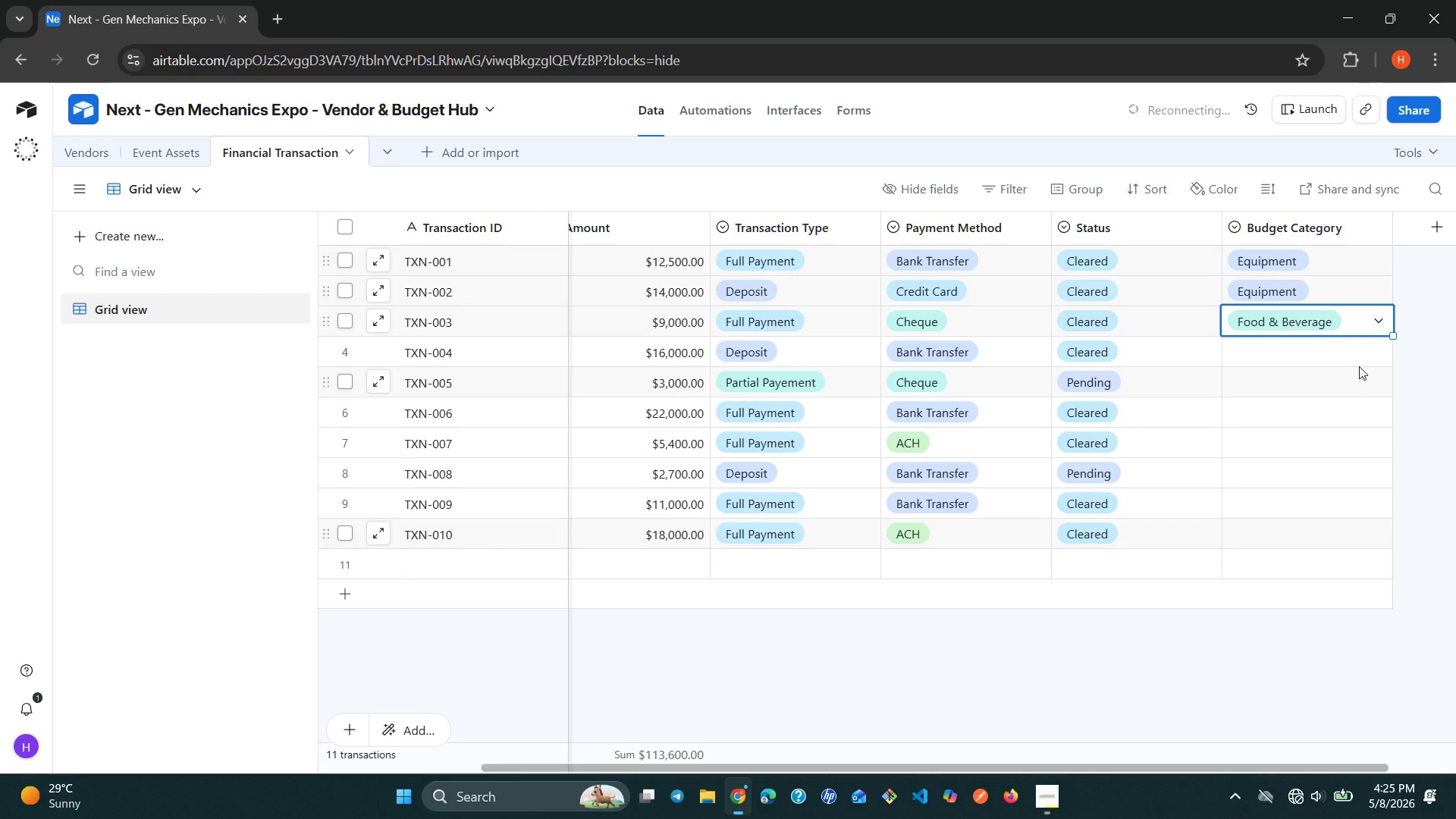 
left_click([1359, 366])
 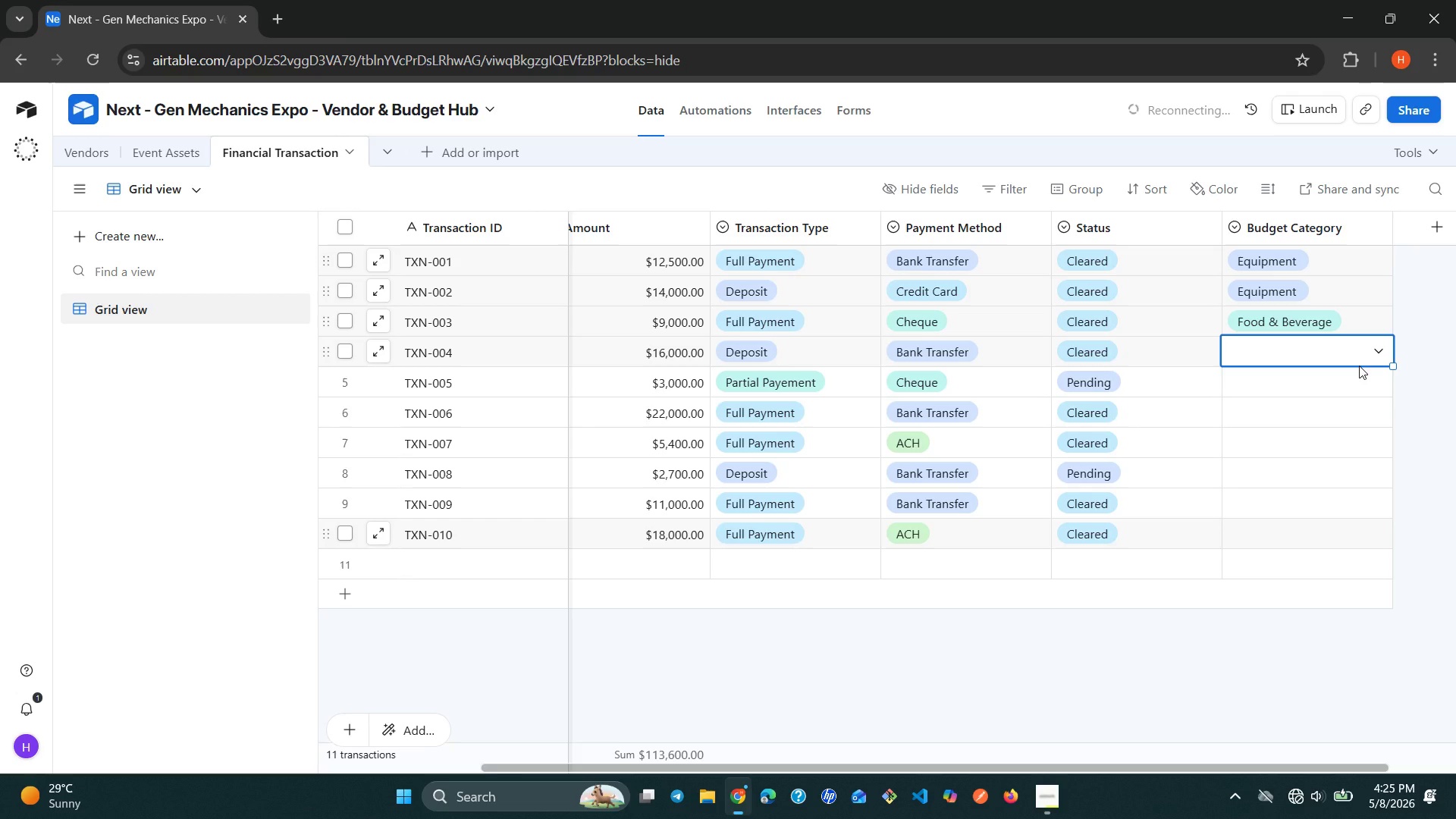 
left_click([1359, 366])
 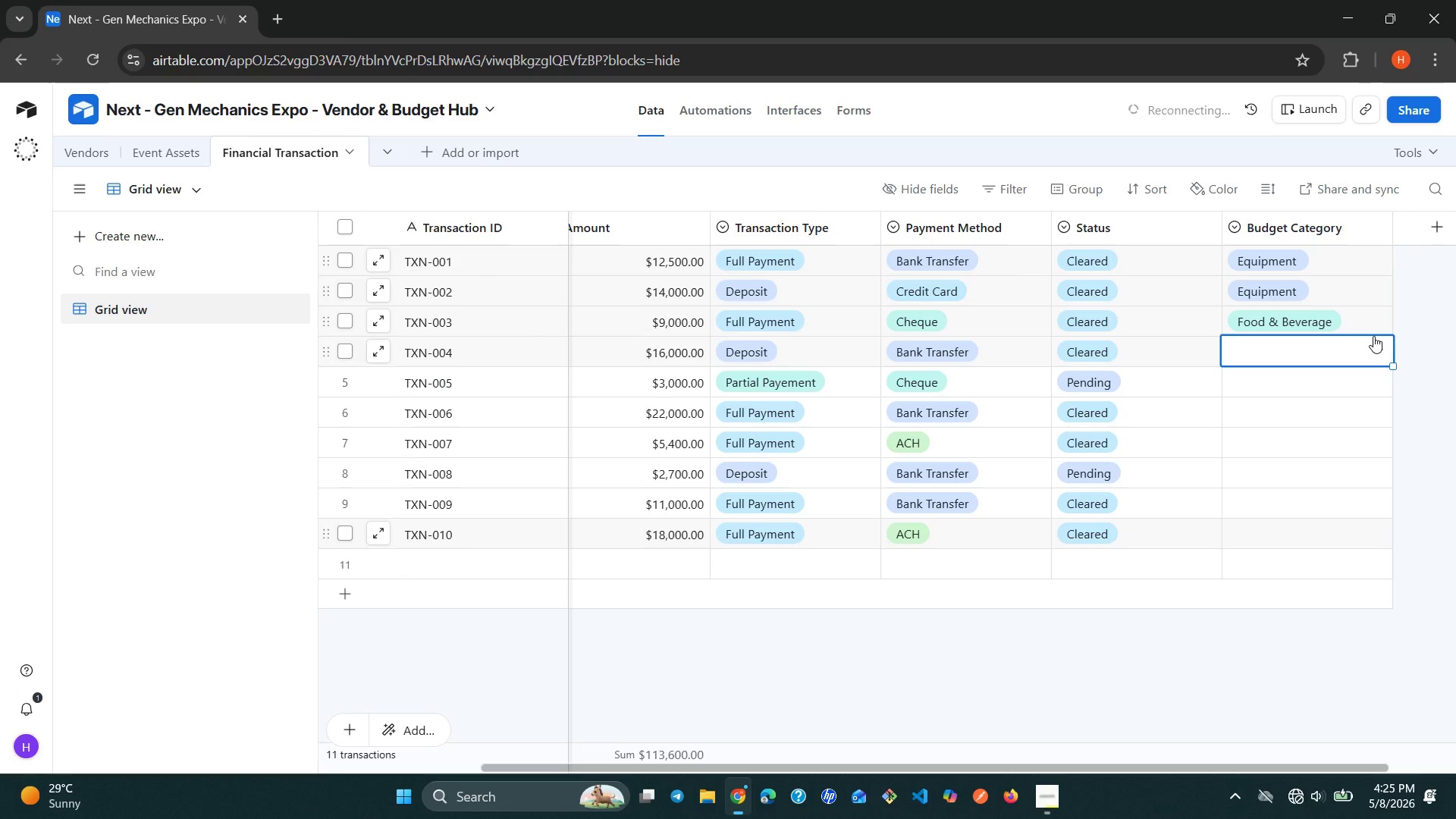 
left_click([1373, 336])
 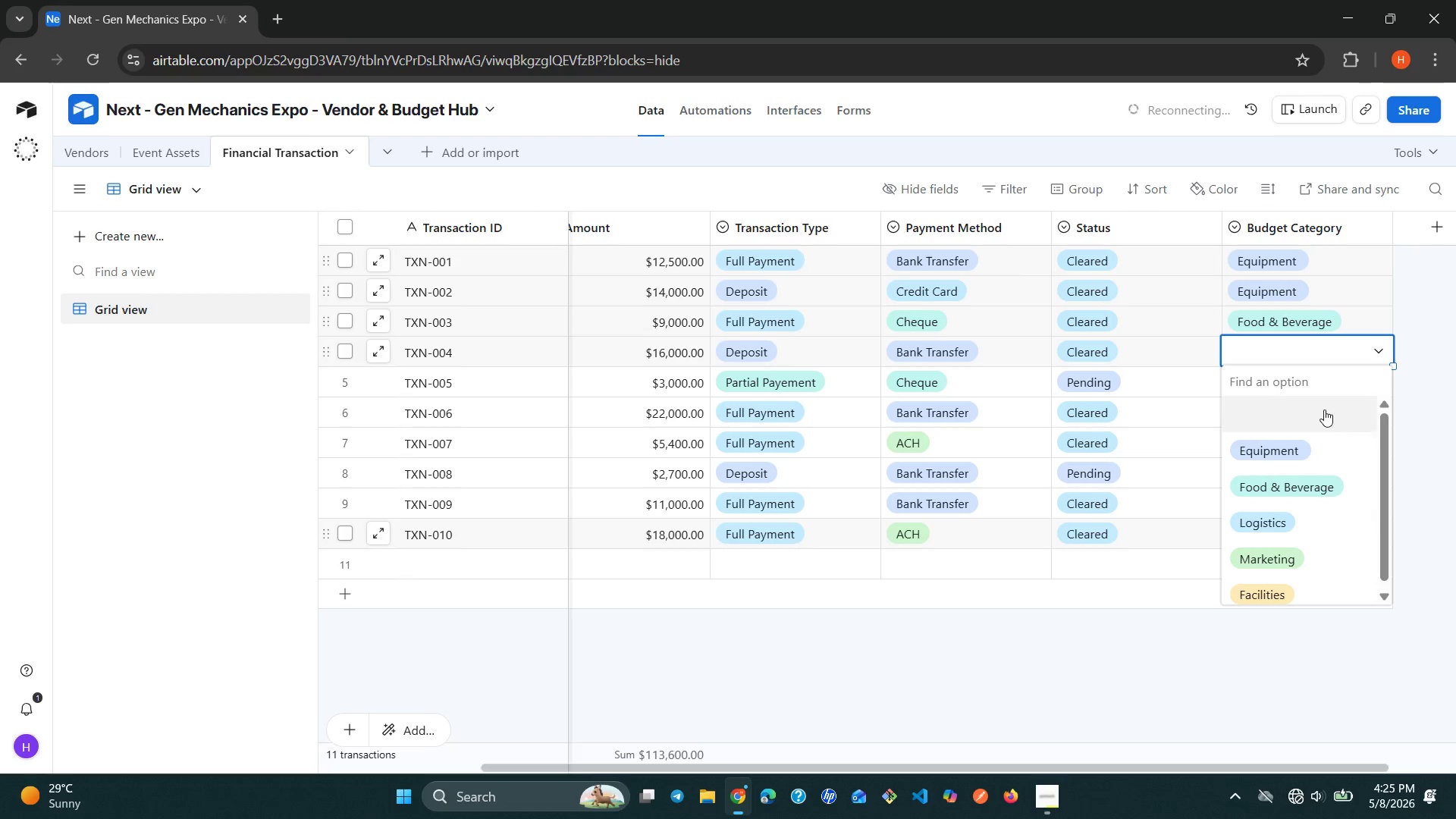 
wait(5.47)
 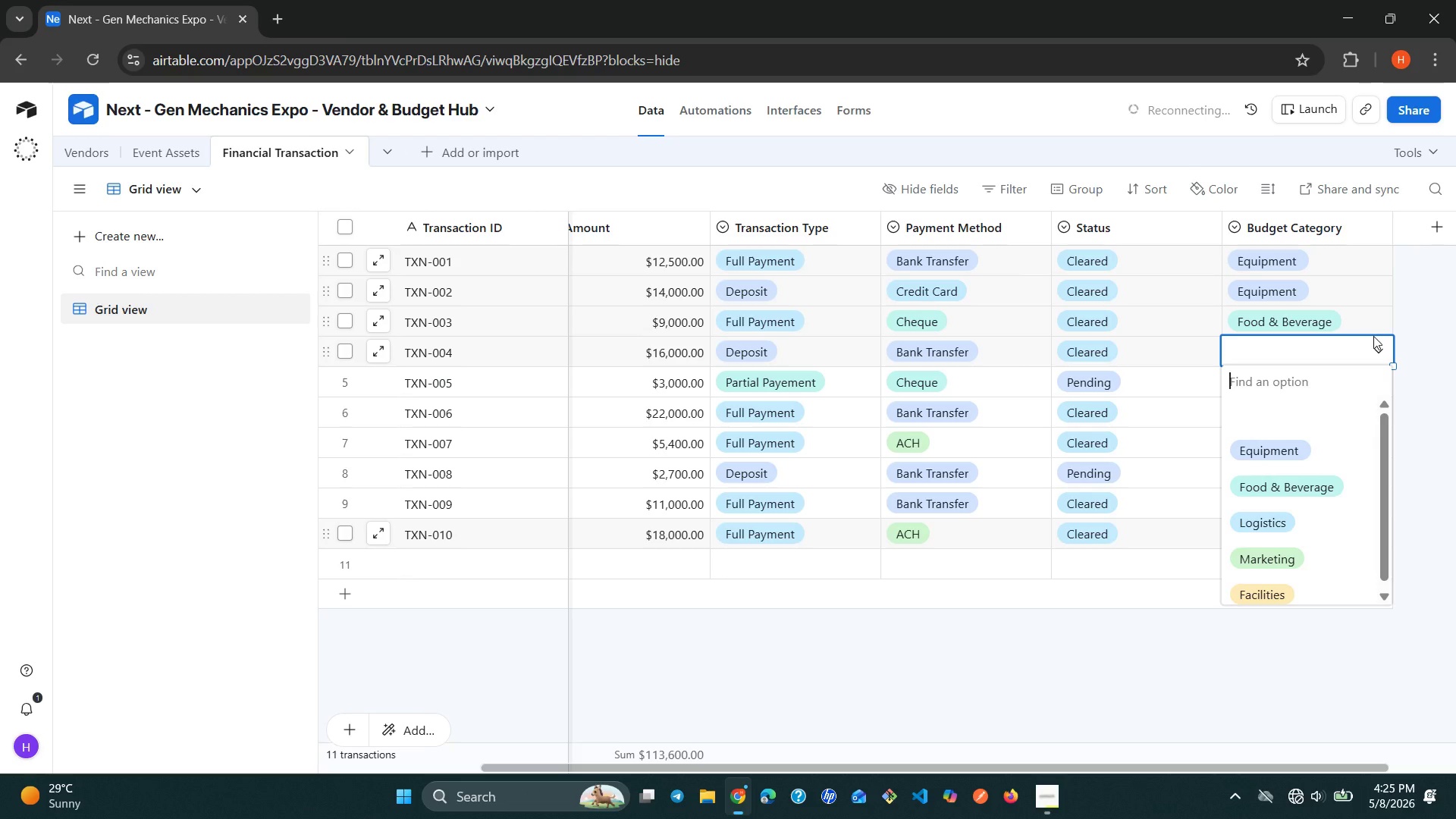 
left_click([1263, 562])
 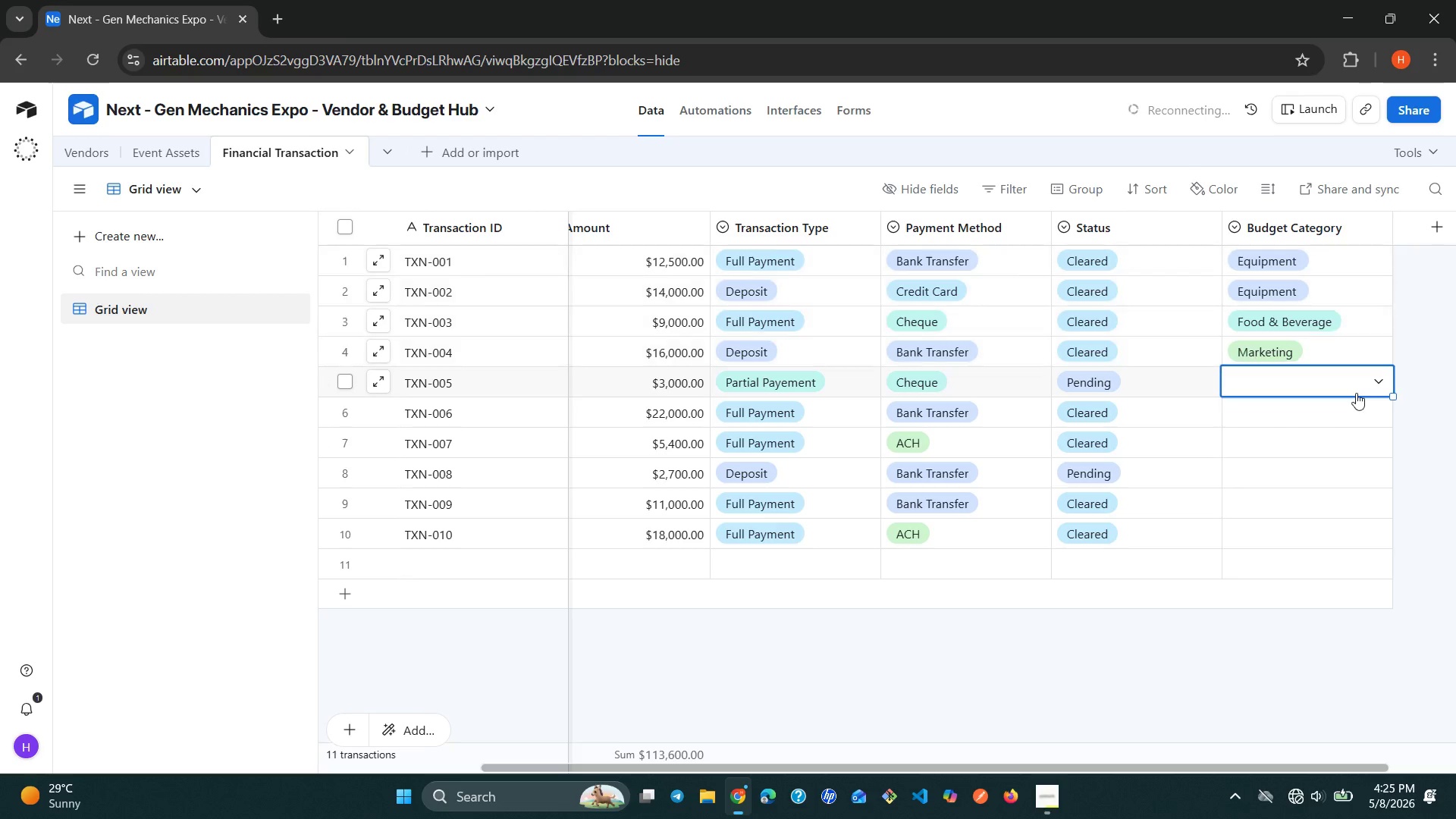 
double_click([1356, 393])
 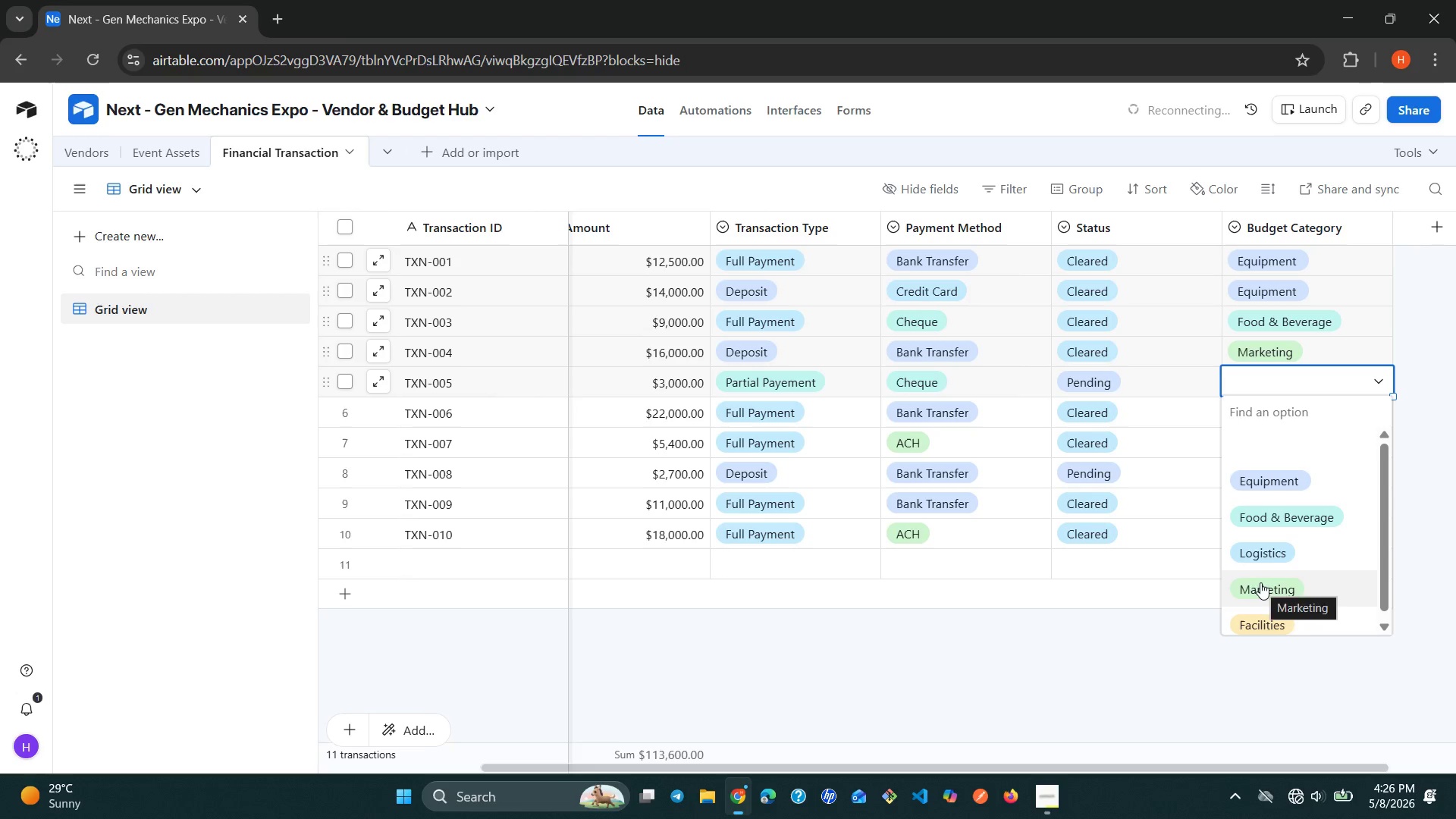 
left_click([1327, 491])
 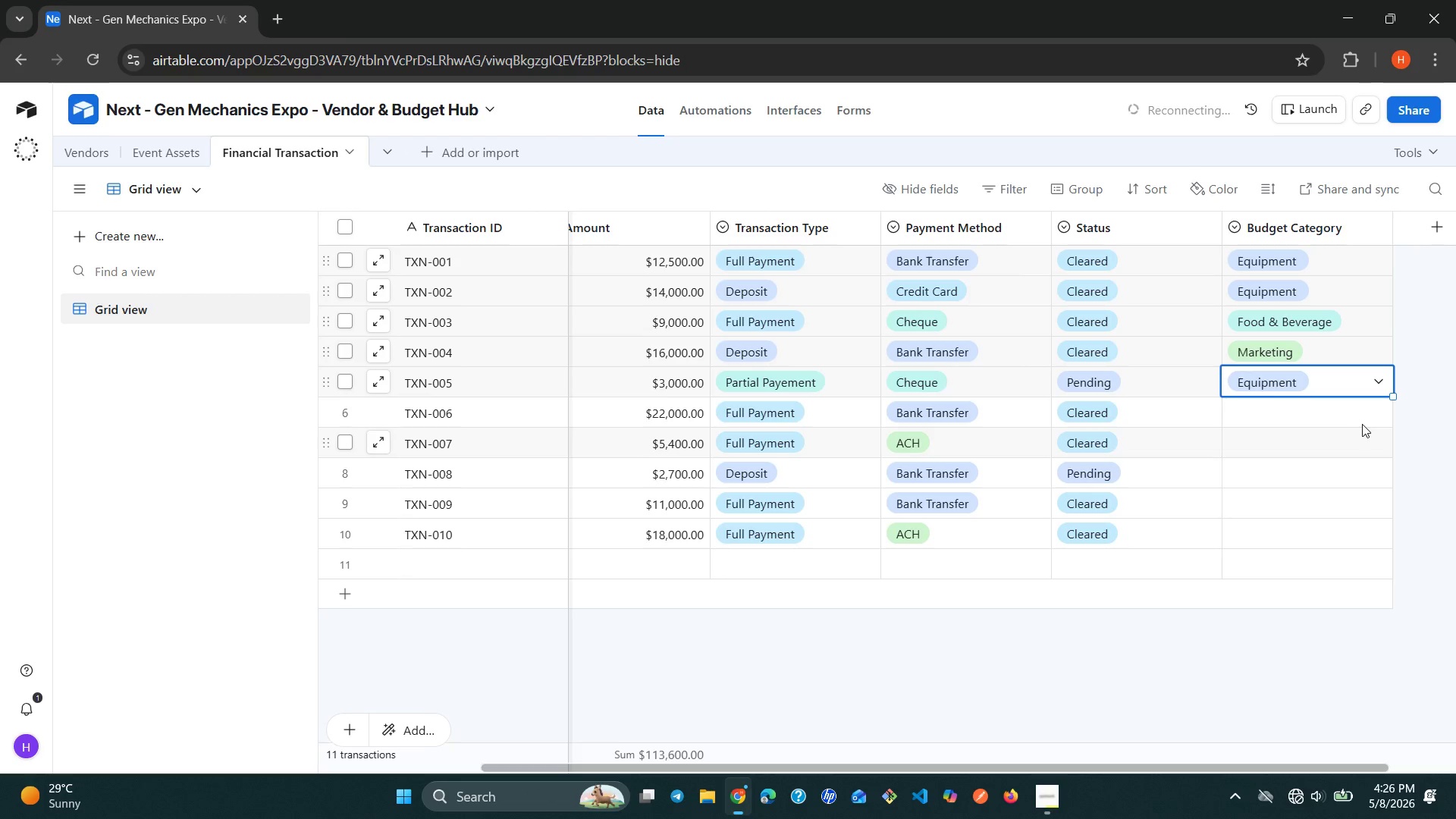 
left_click([1363, 416])
 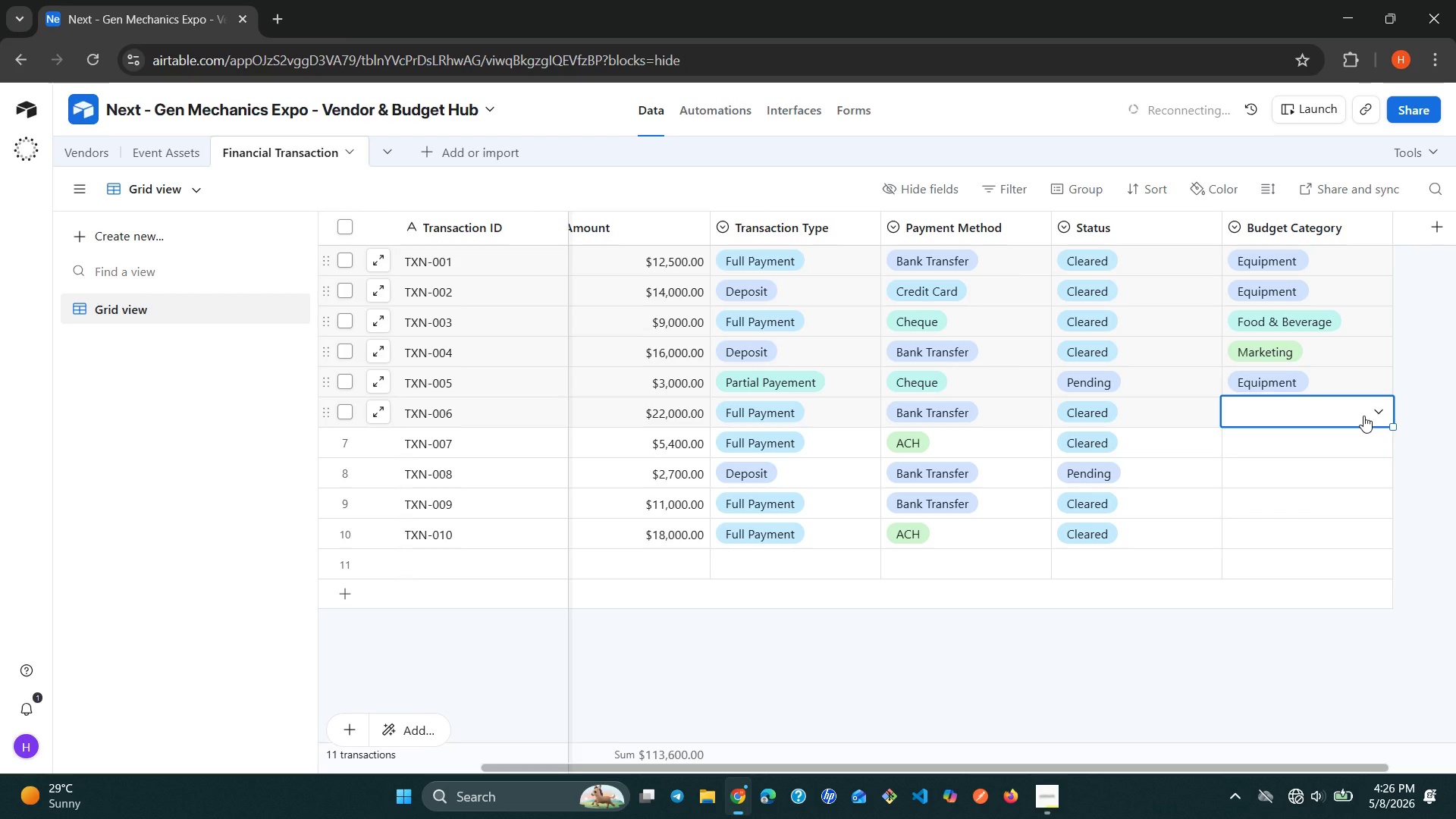 
left_click([1363, 416])
 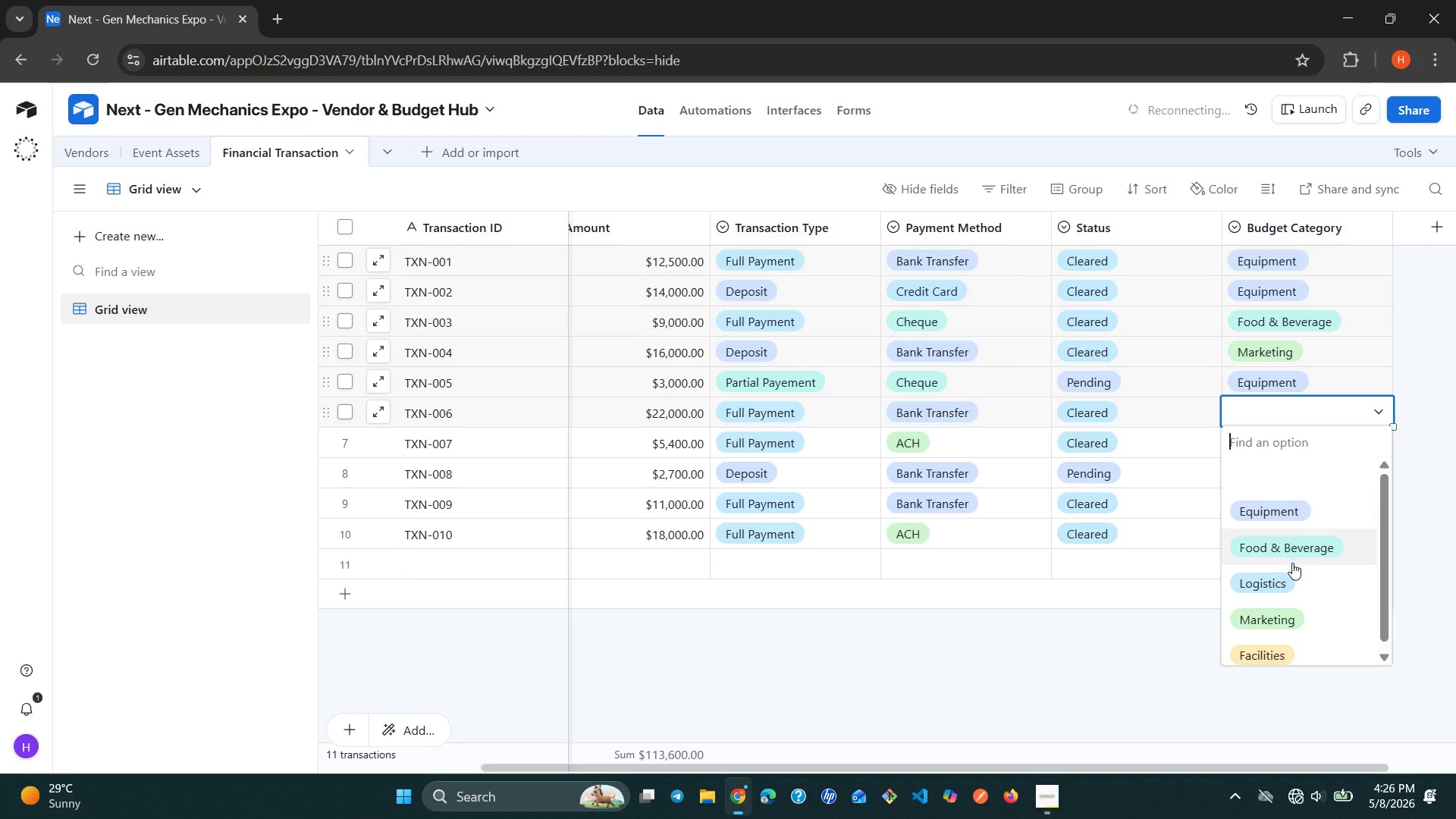 
left_click([1321, 516])
 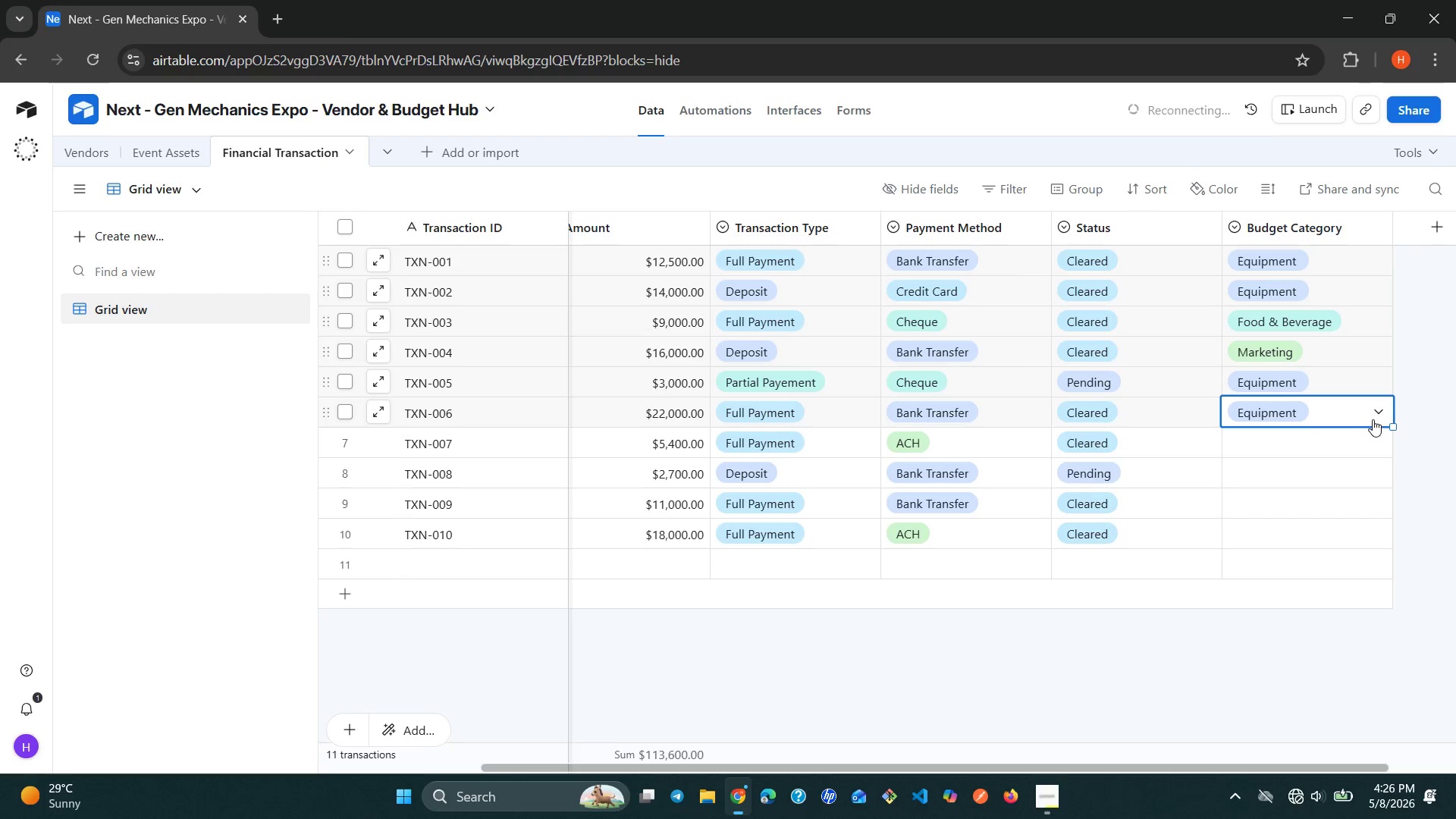 
left_click([1373, 419])
 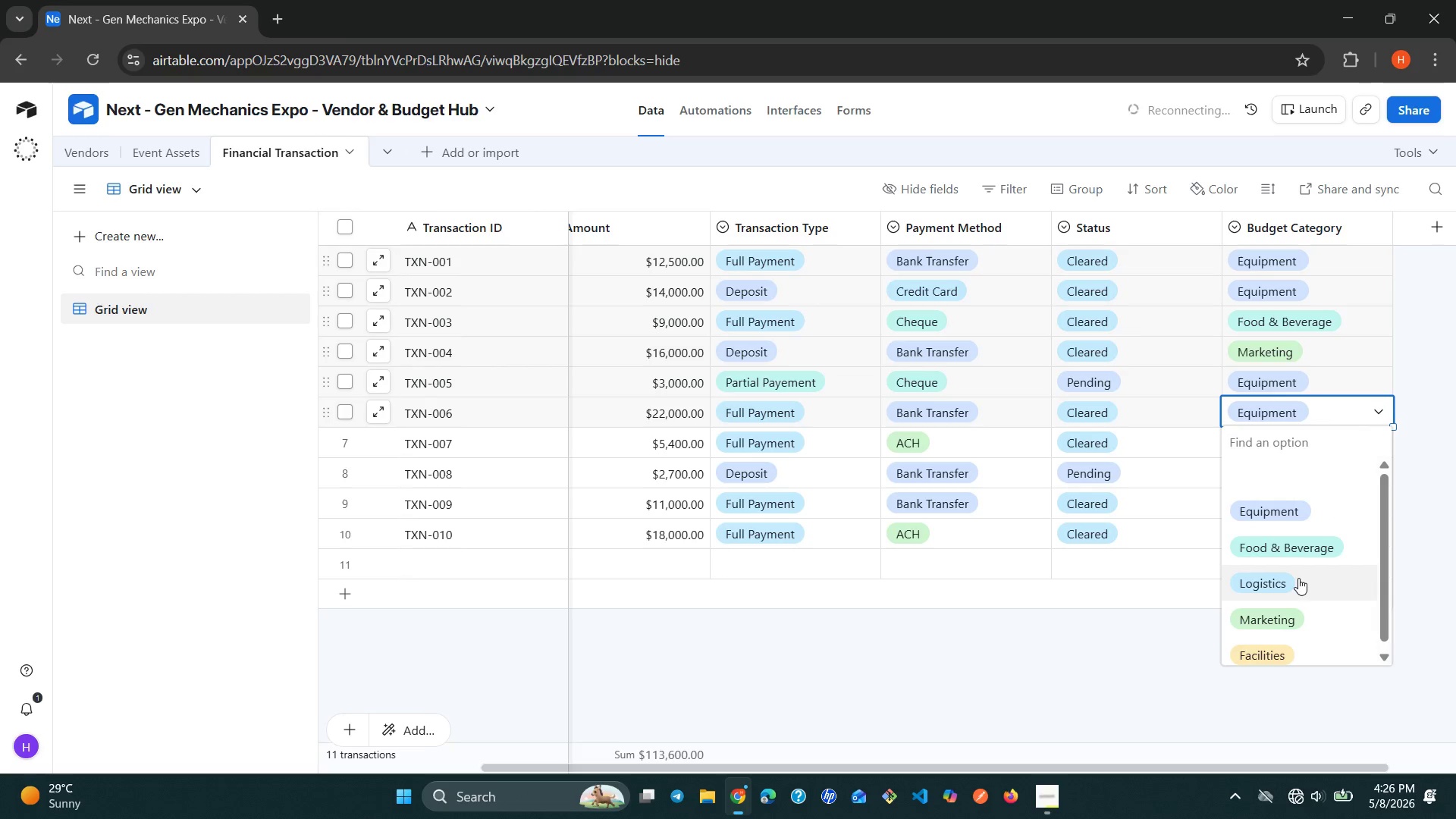 
left_click([1294, 581])
 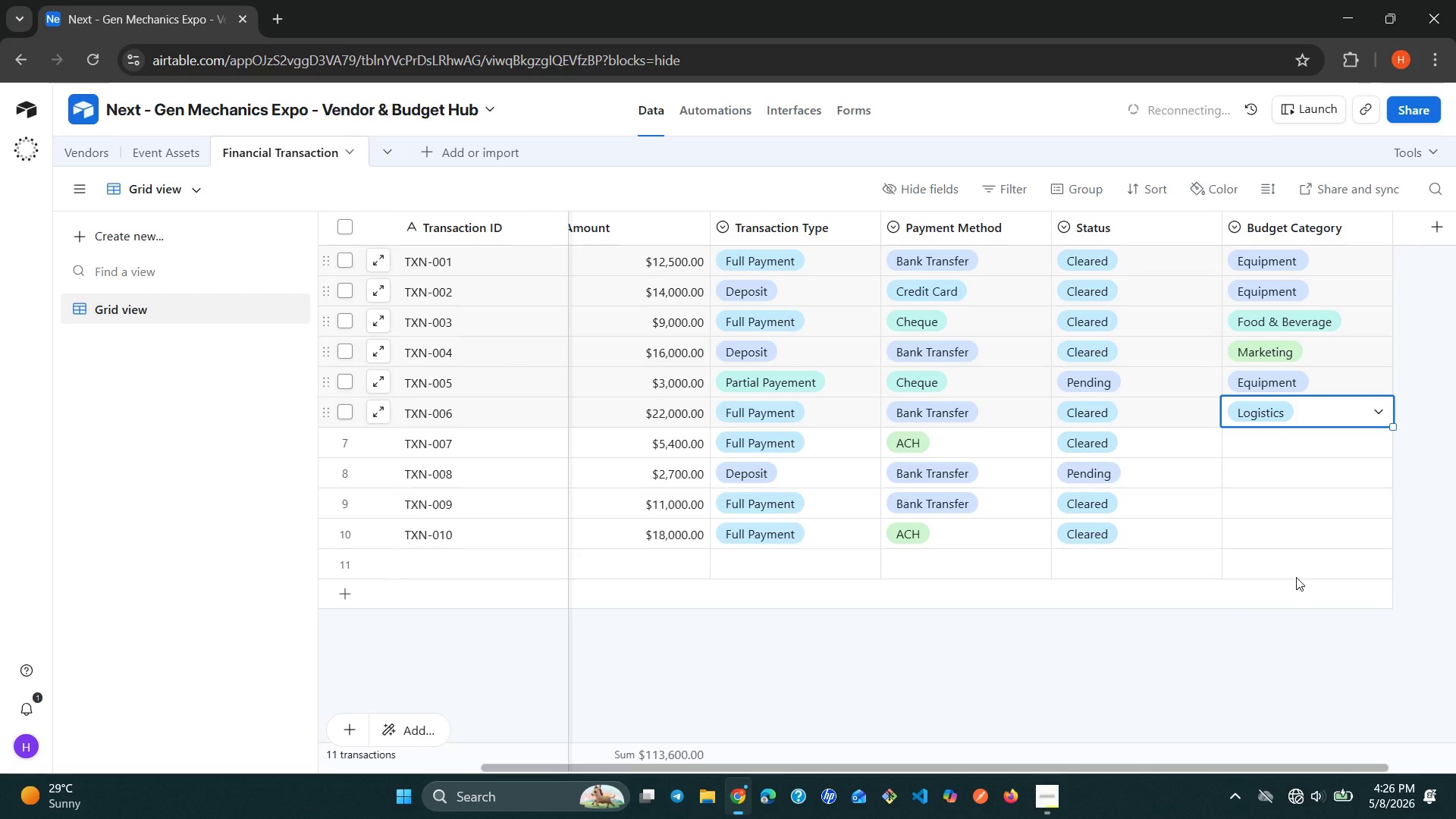 
wait(6.75)
 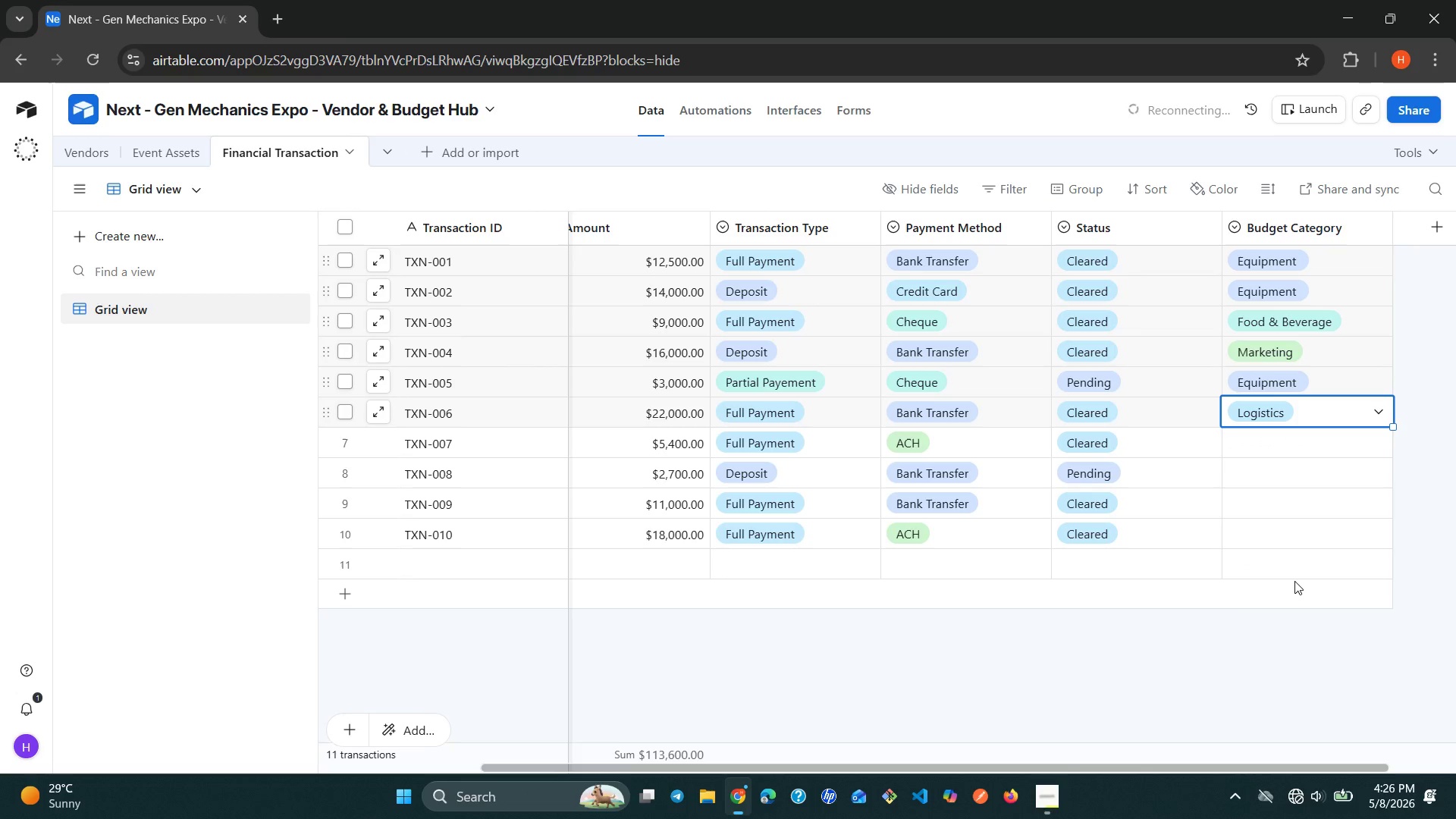 
double_click([1363, 388])
 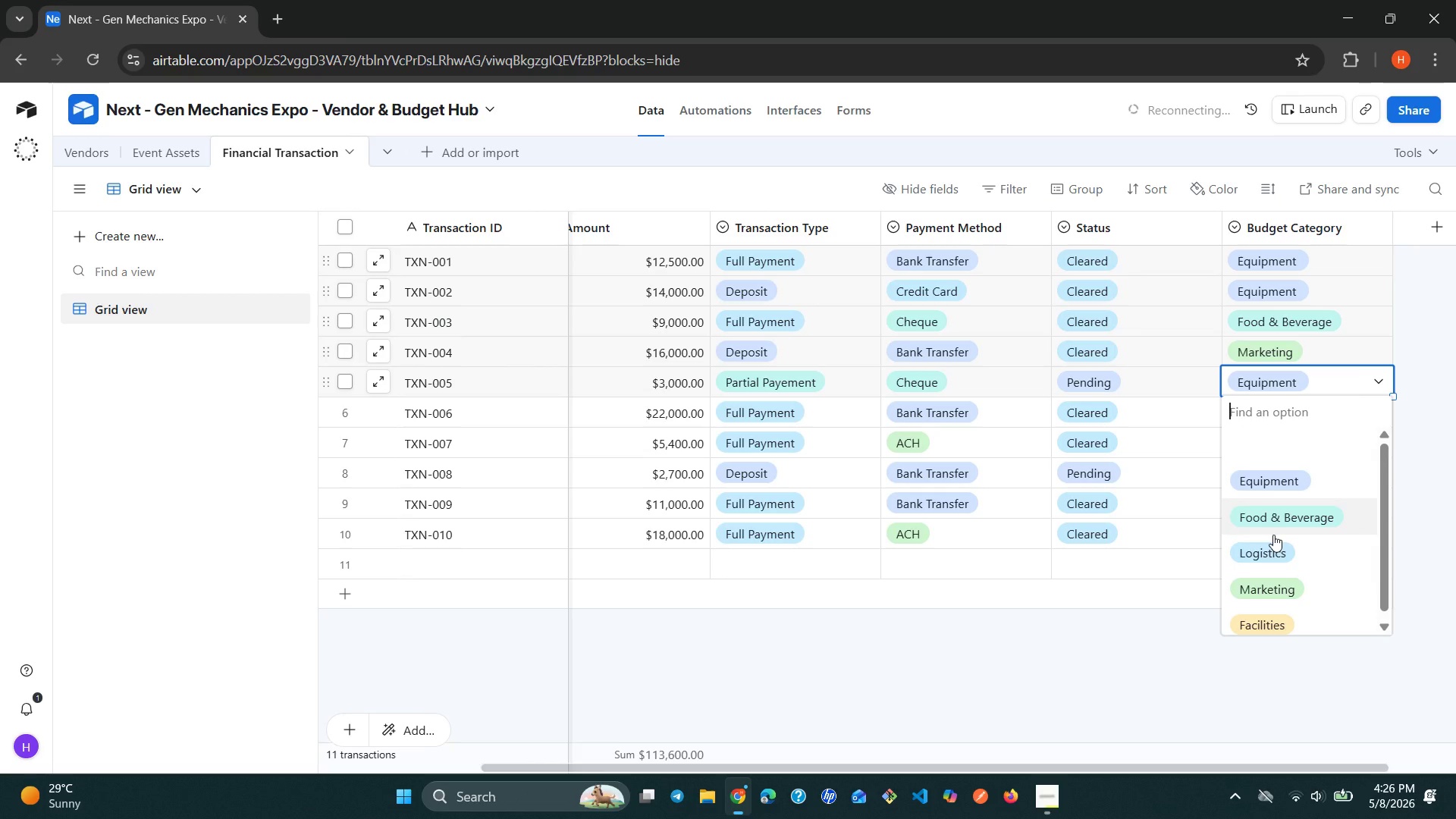 
left_click([1268, 543])
 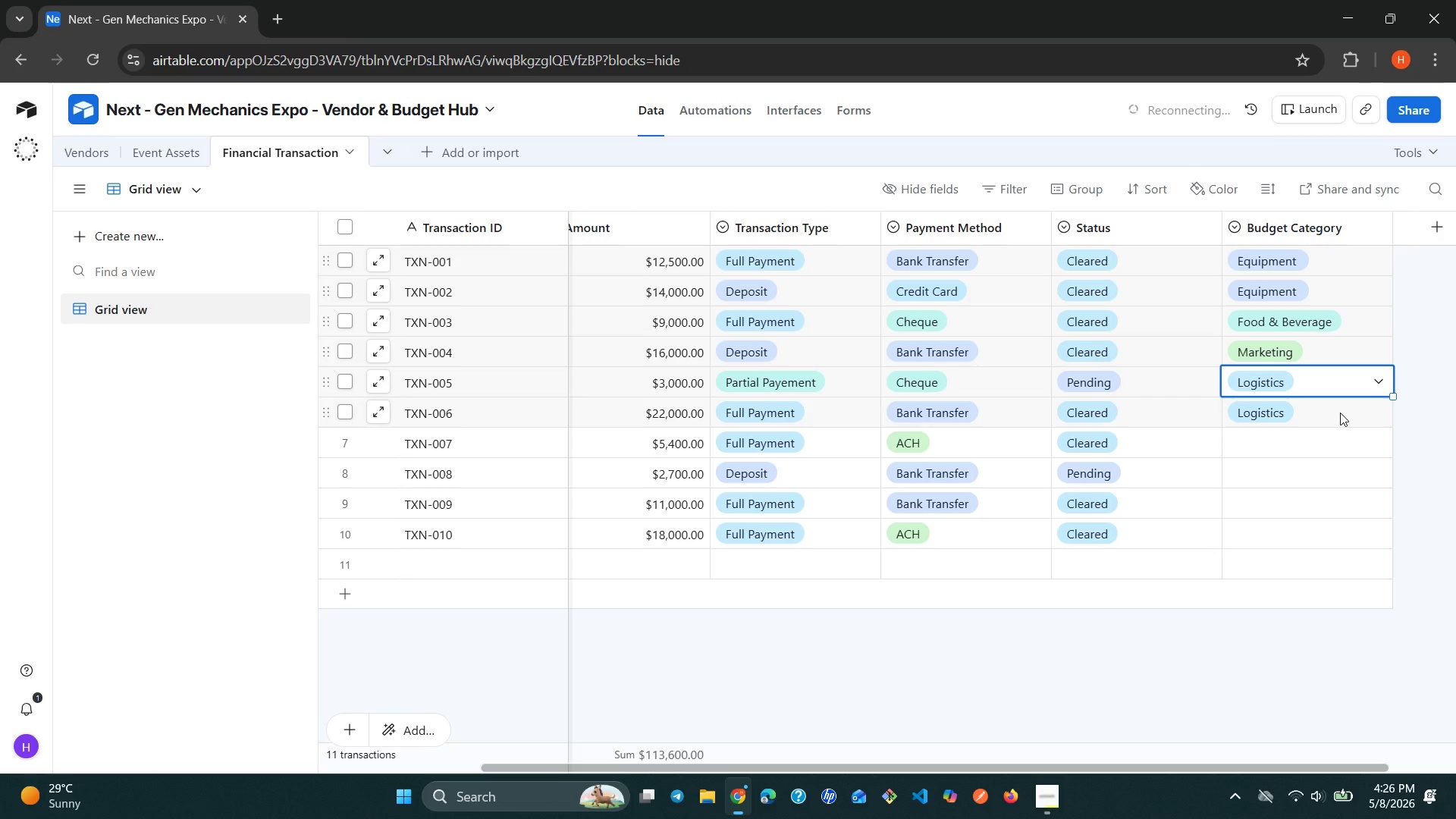 
left_click([1340, 412])
 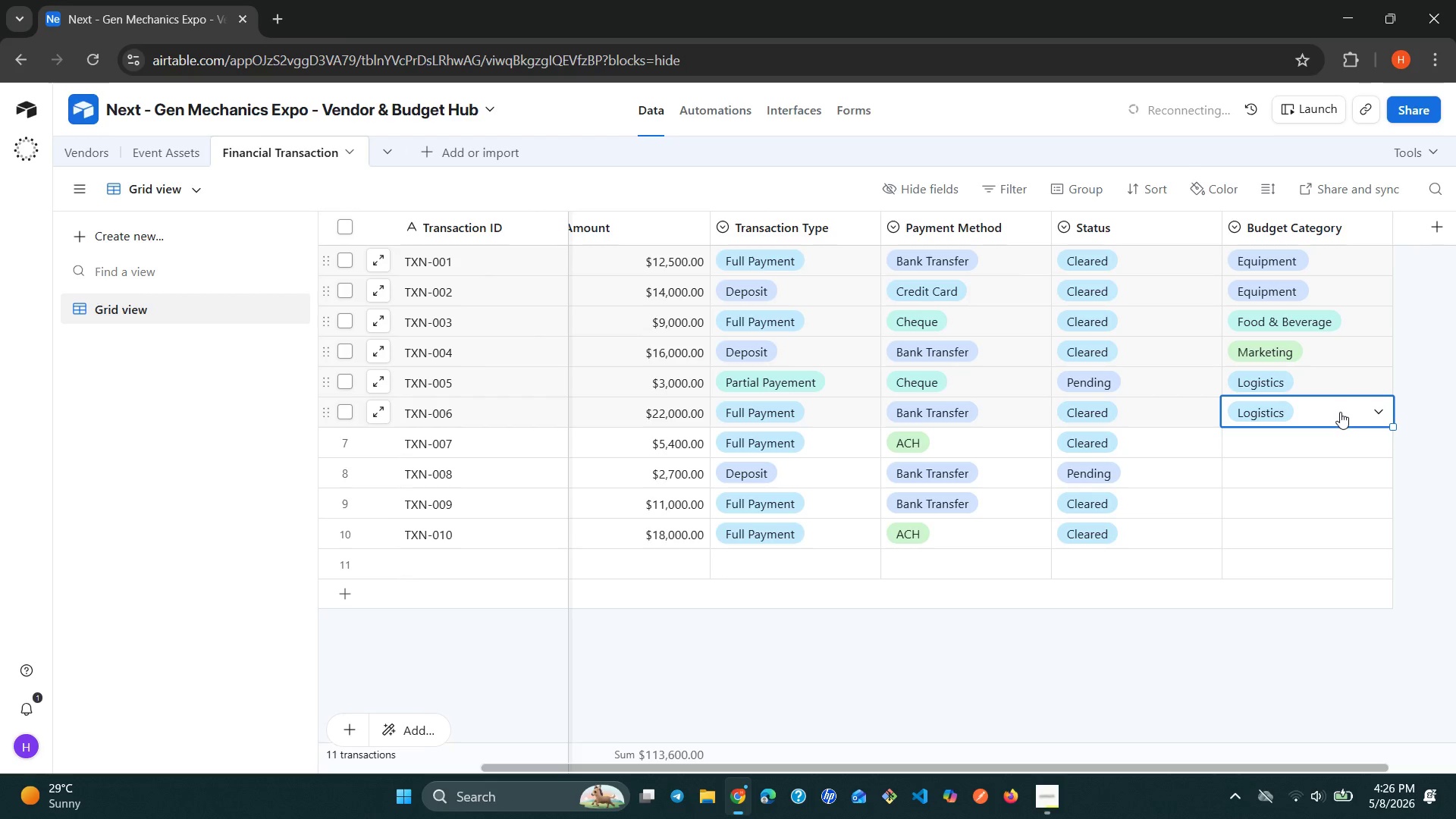 
left_click([1340, 412])
 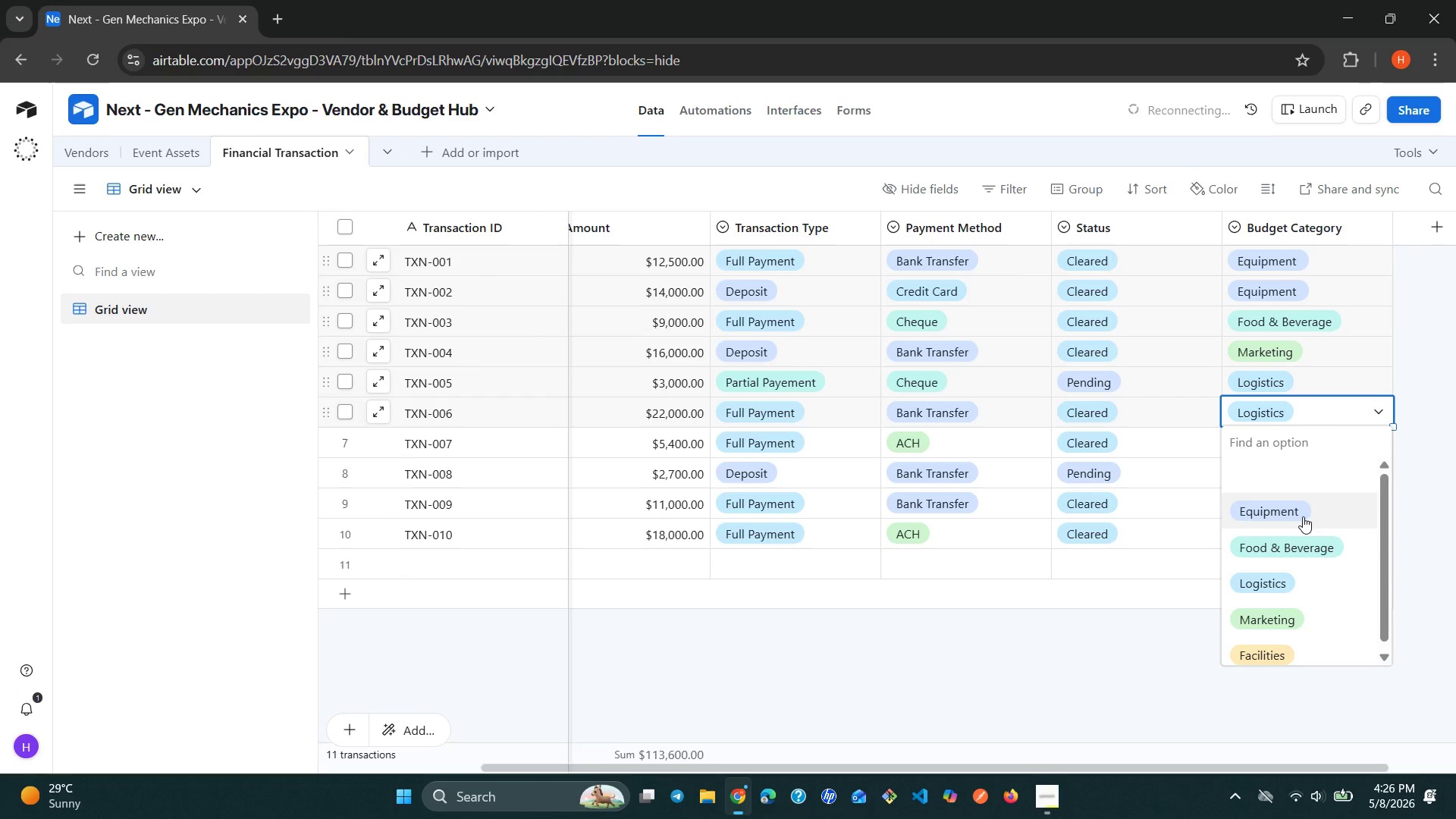 
left_click([1304, 515])
 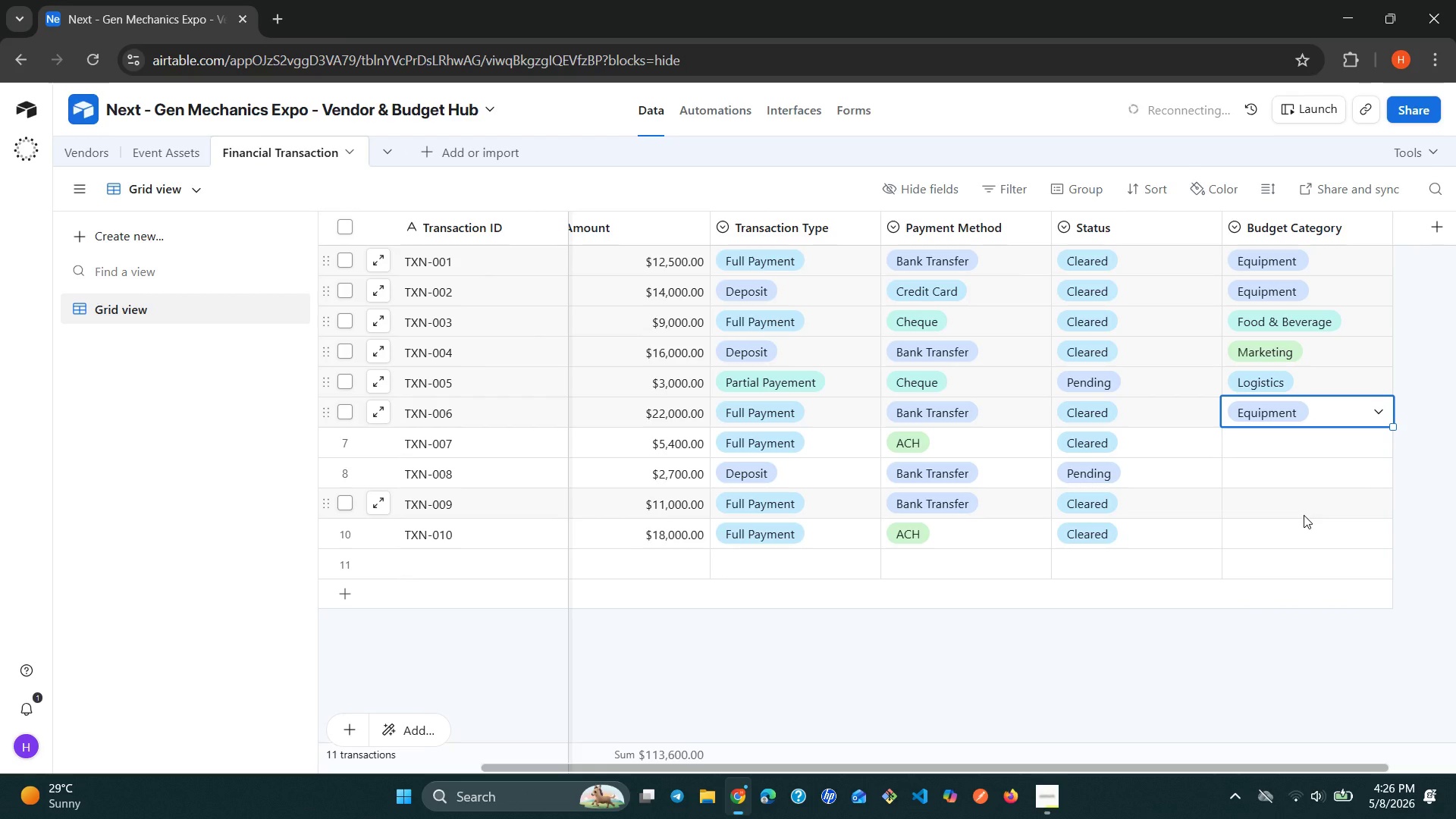 
wait(10.34)
 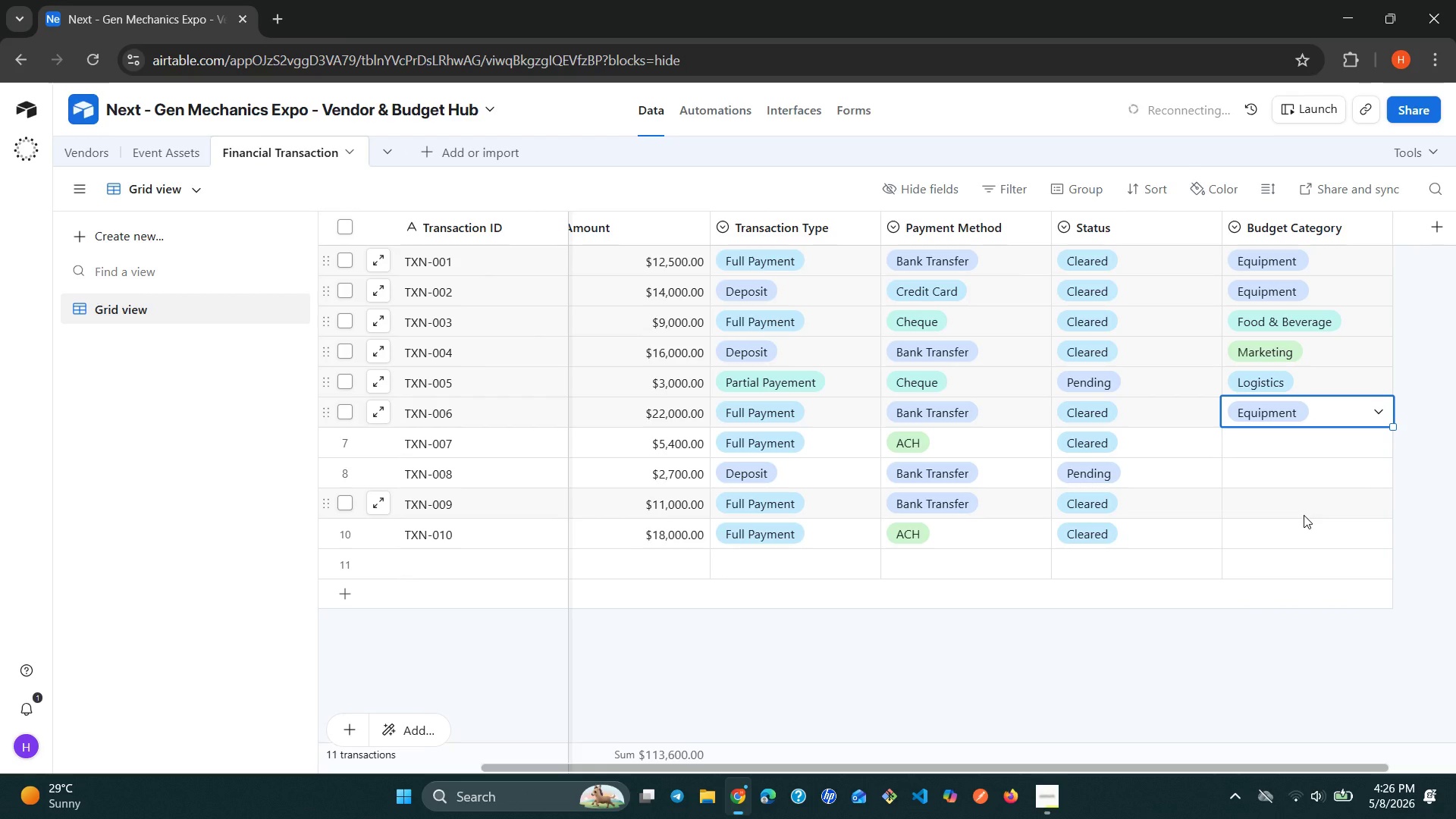 
left_click([1362, 456])
 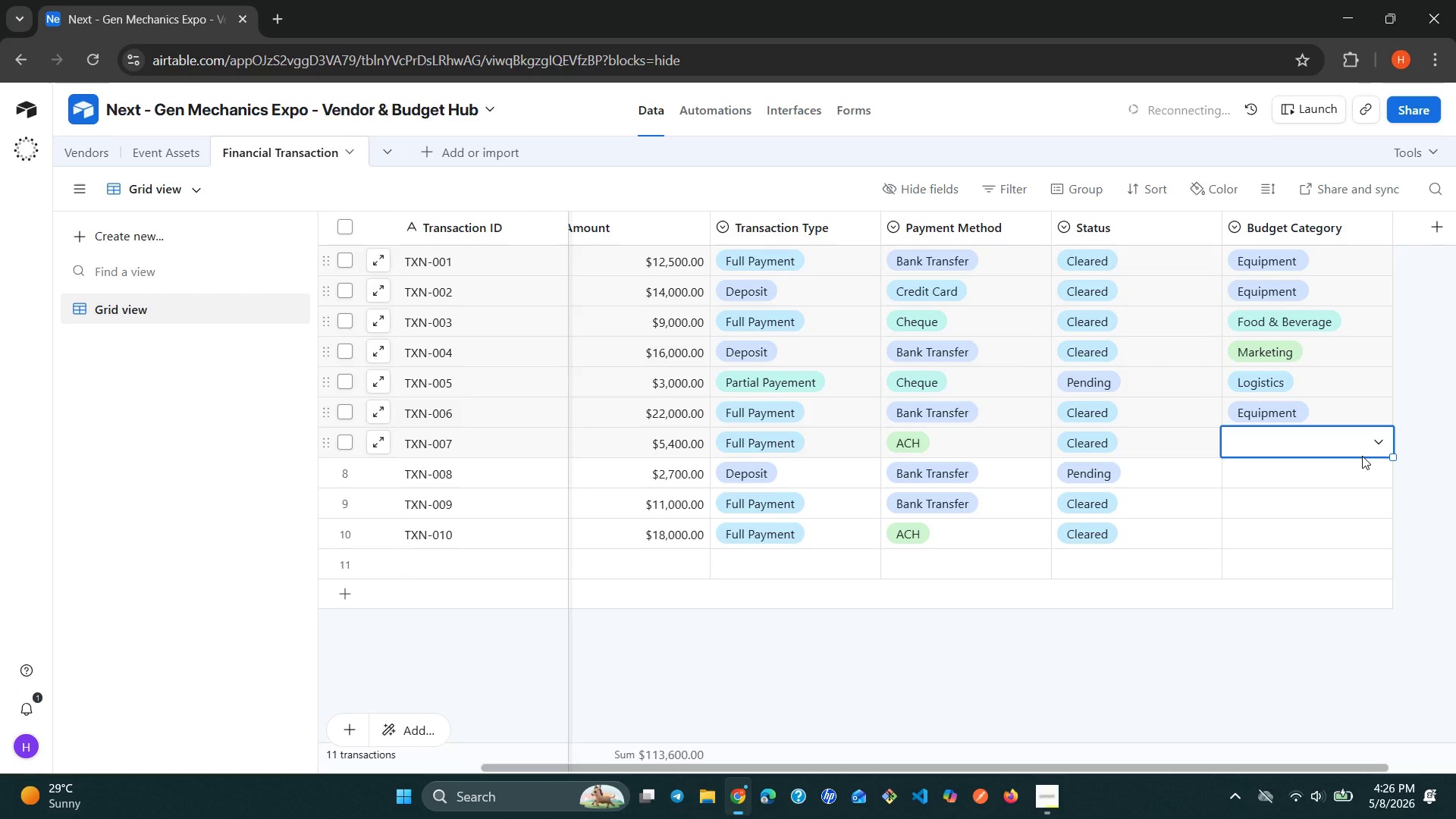 
left_click([1362, 456])
 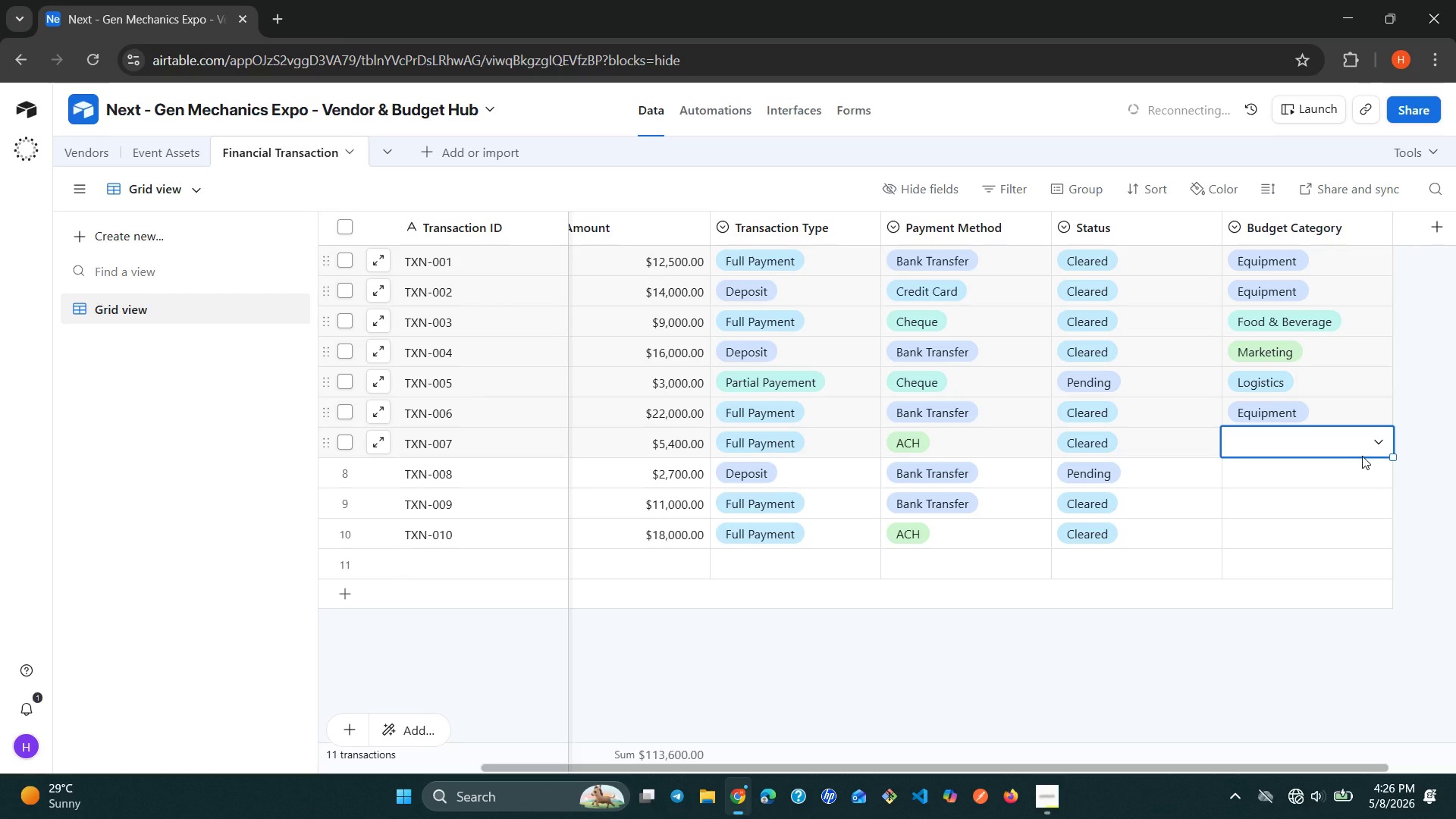 
left_click([1363, 454])
 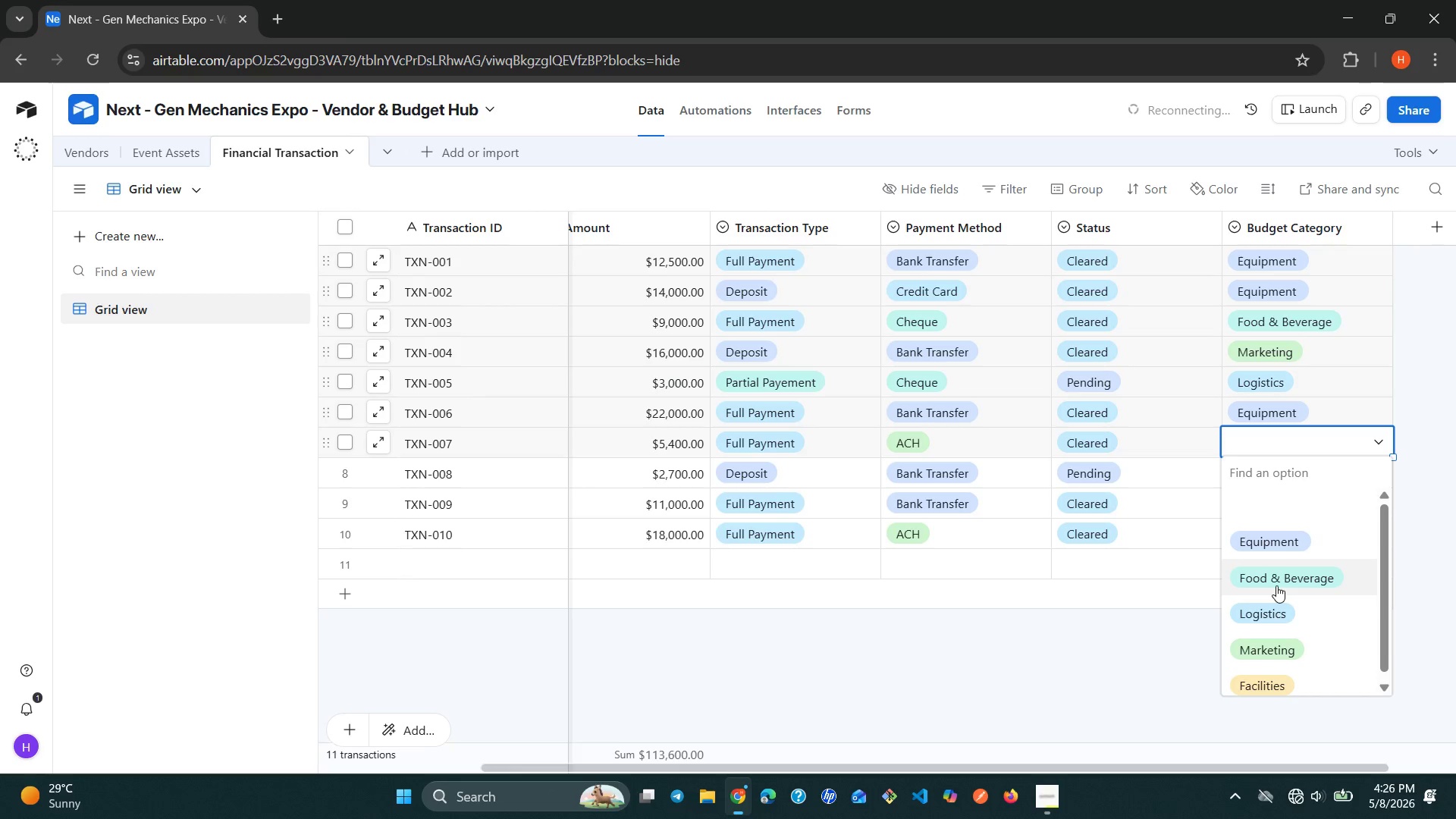 
left_click([1276, 589])
 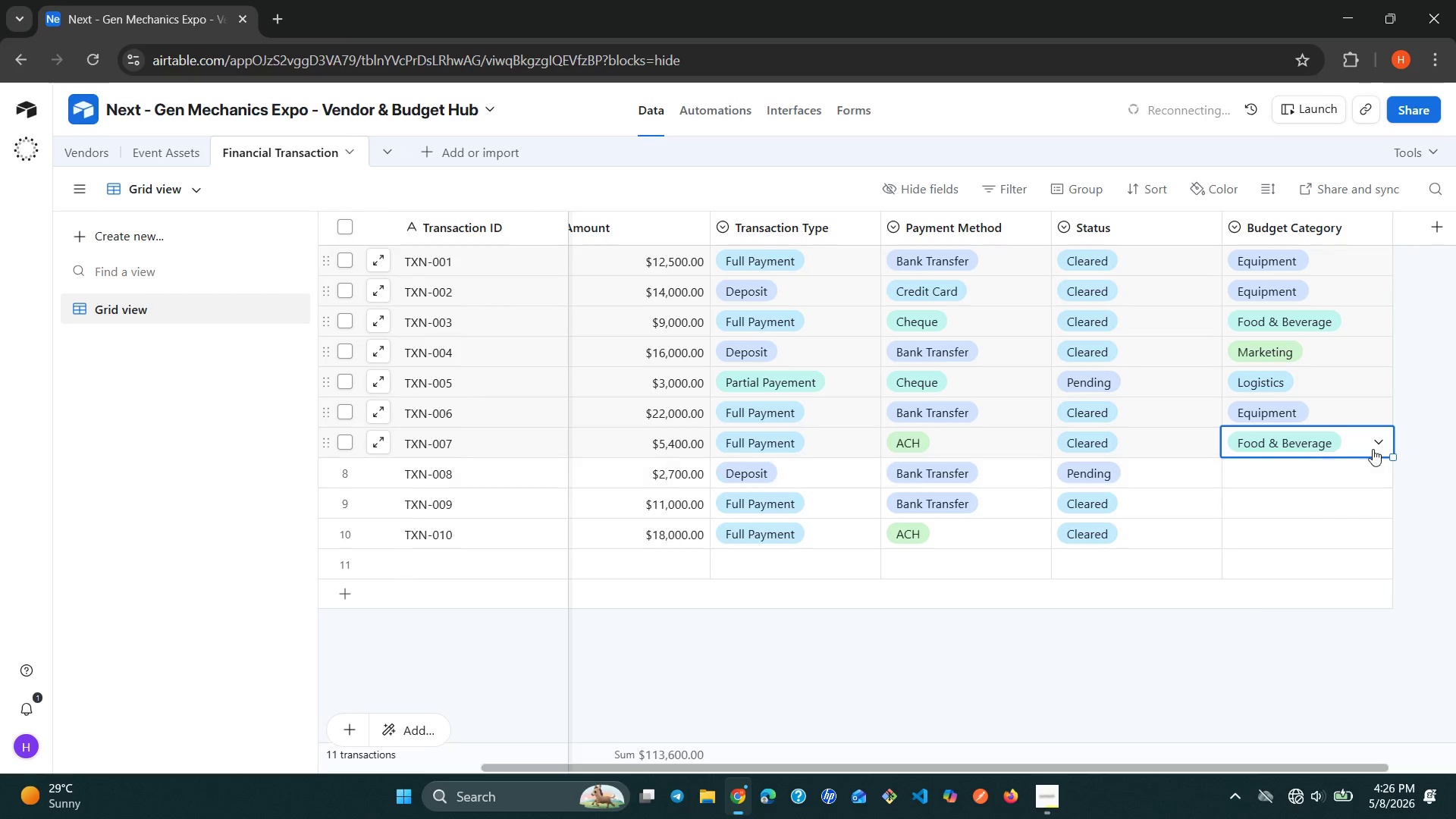 
left_click([1373, 443])
 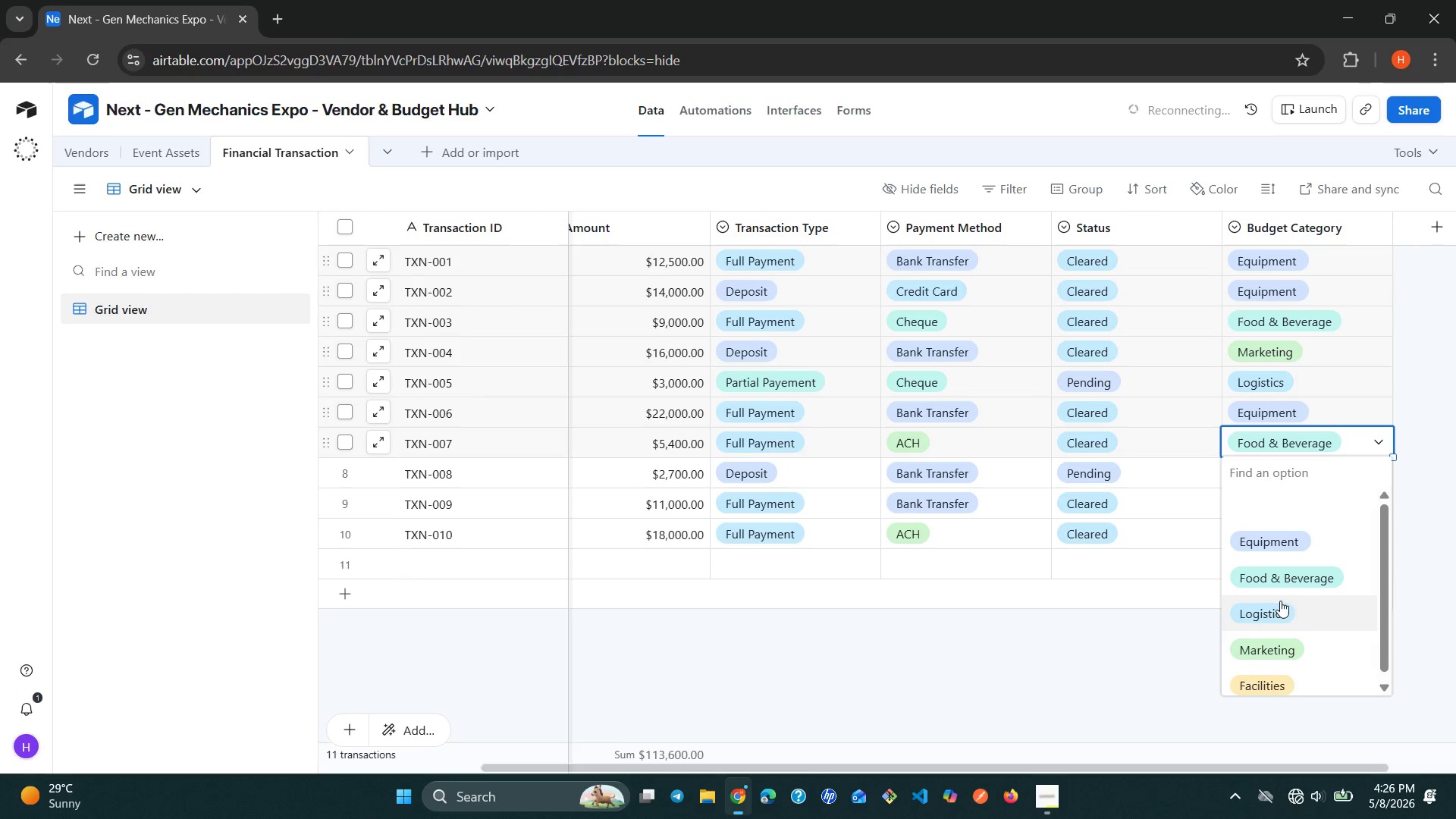 
left_click([1276, 607])
 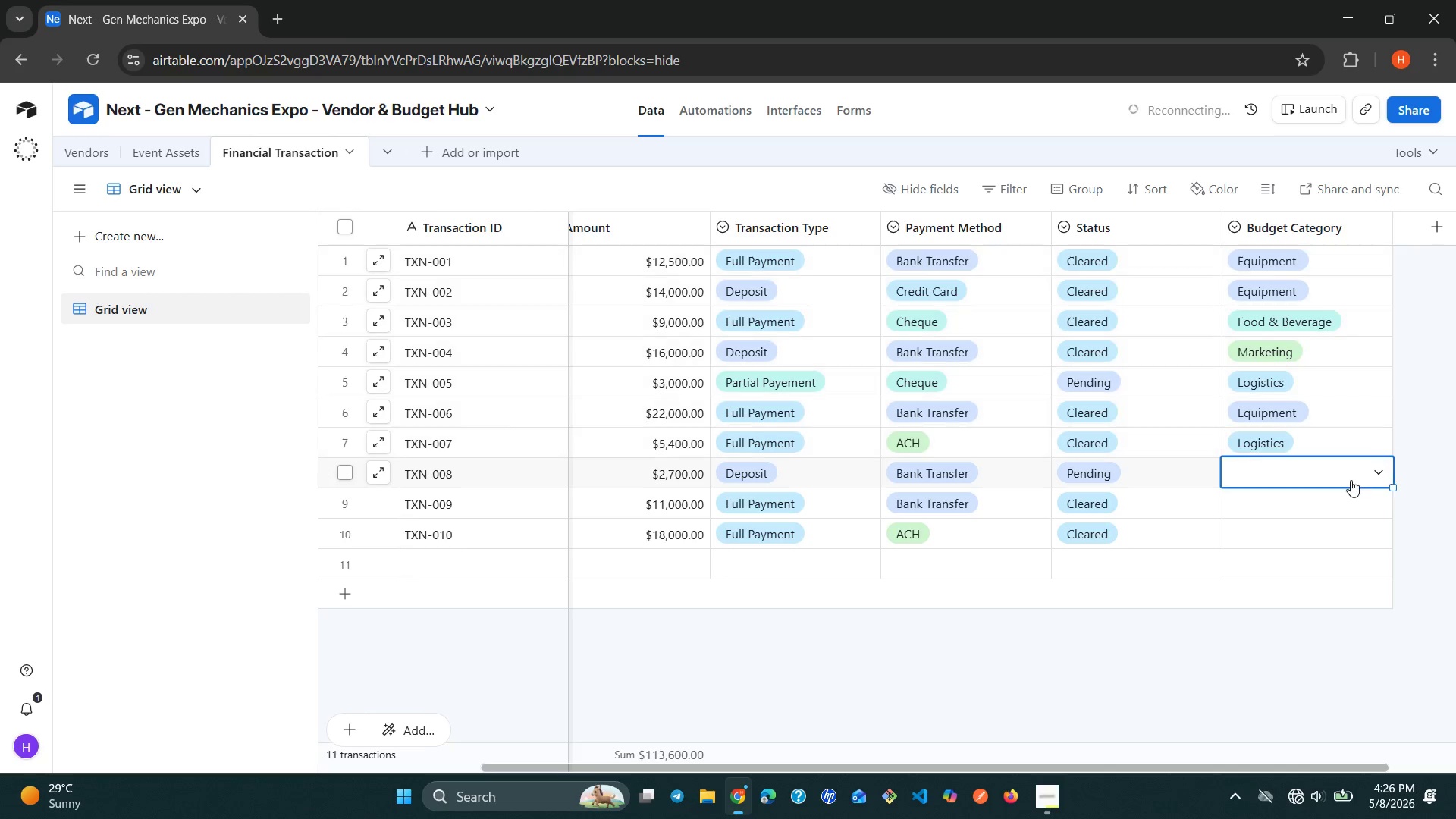 
double_click([1351, 480])
 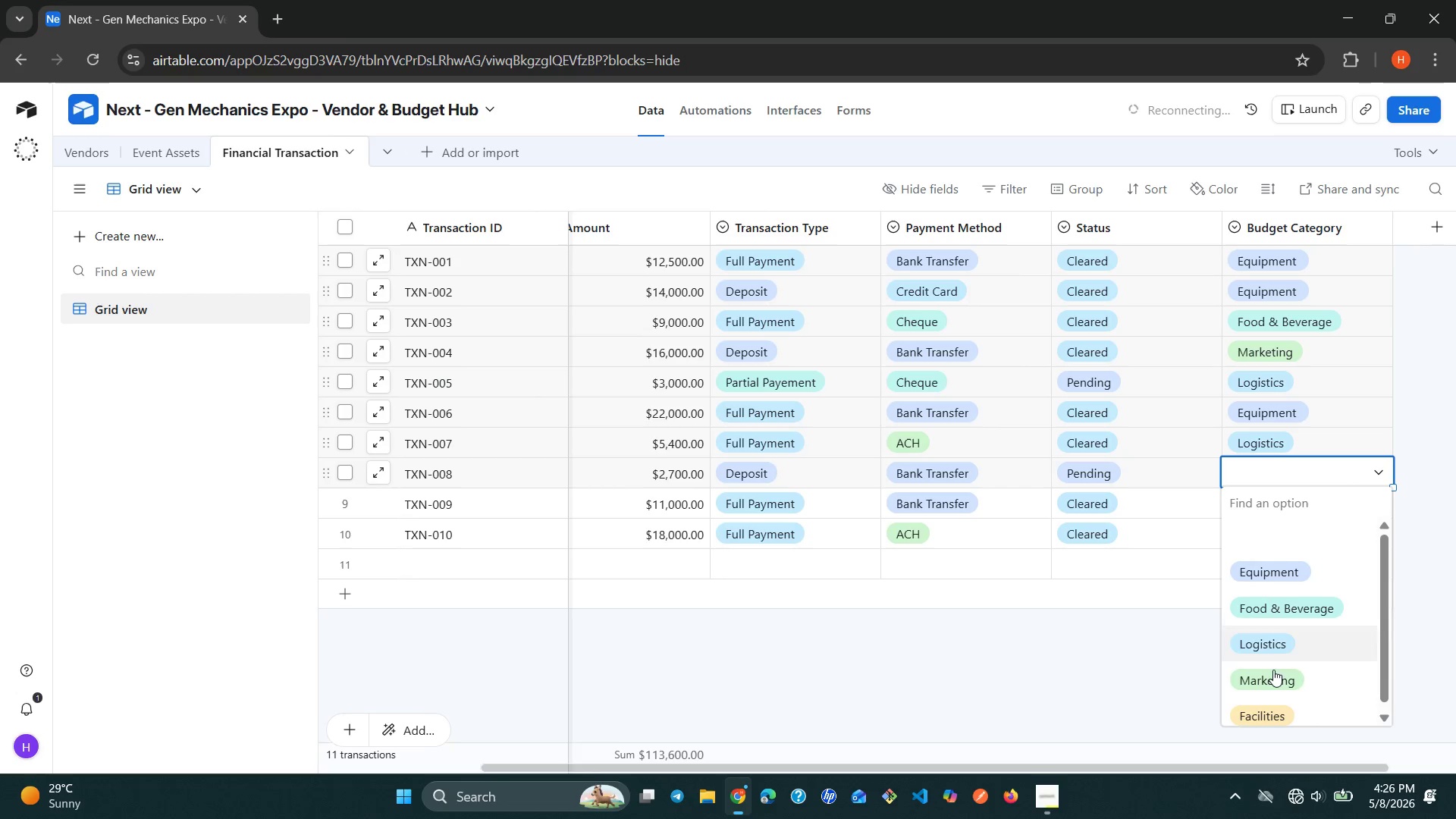 
left_click([1272, 672])
 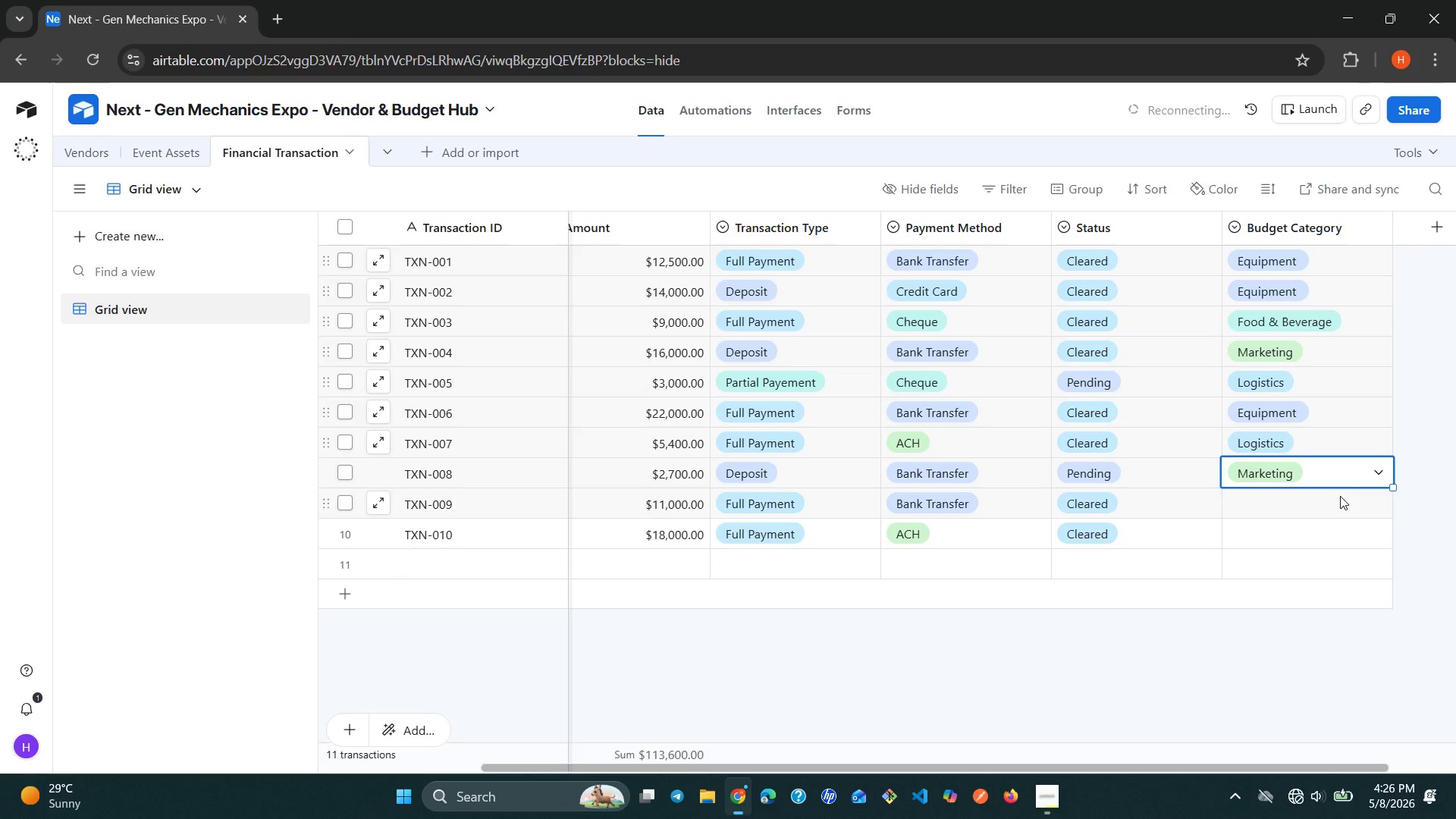 
double_click([1340, 496])
 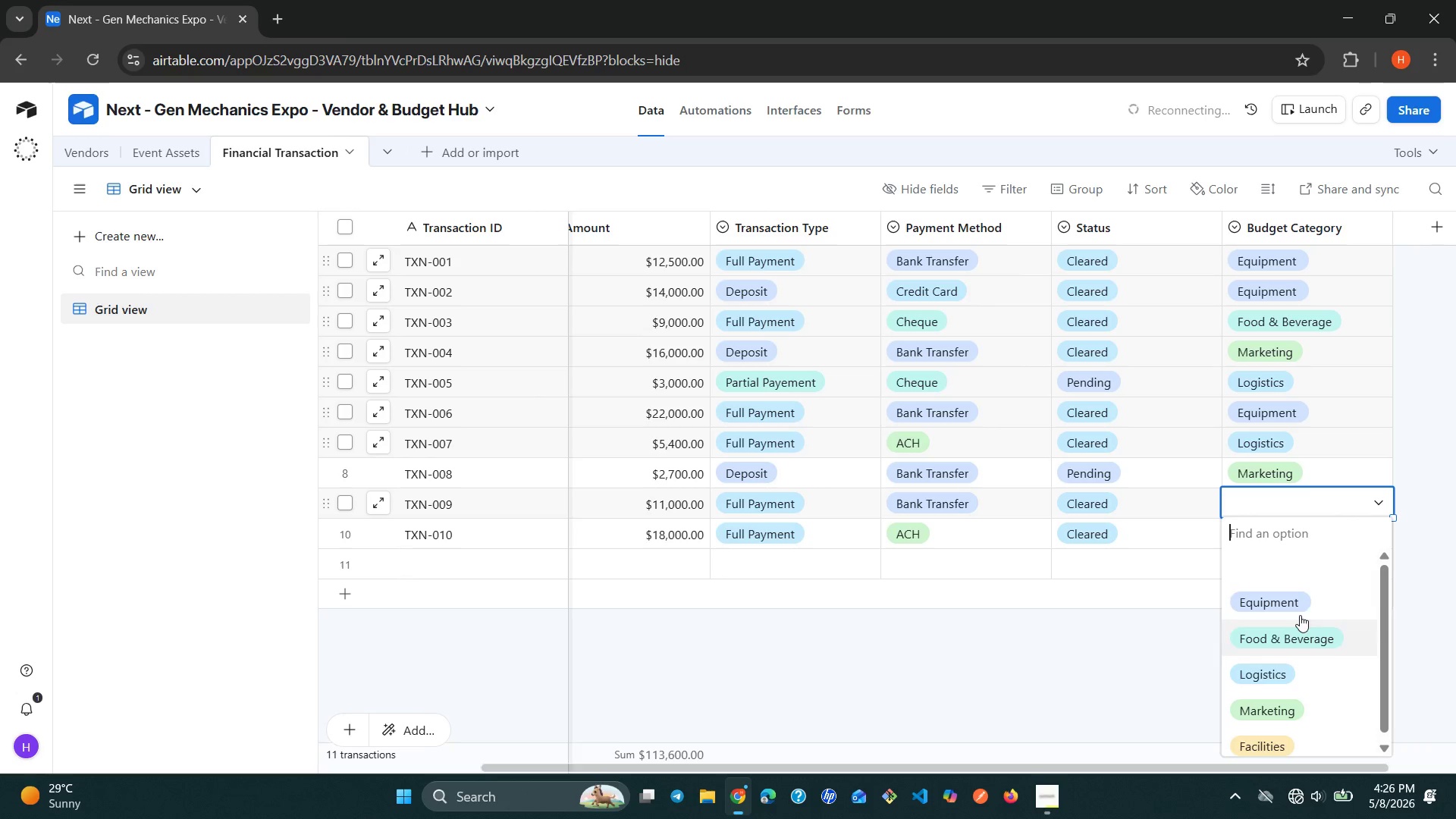 
left_click([1305, 609])
 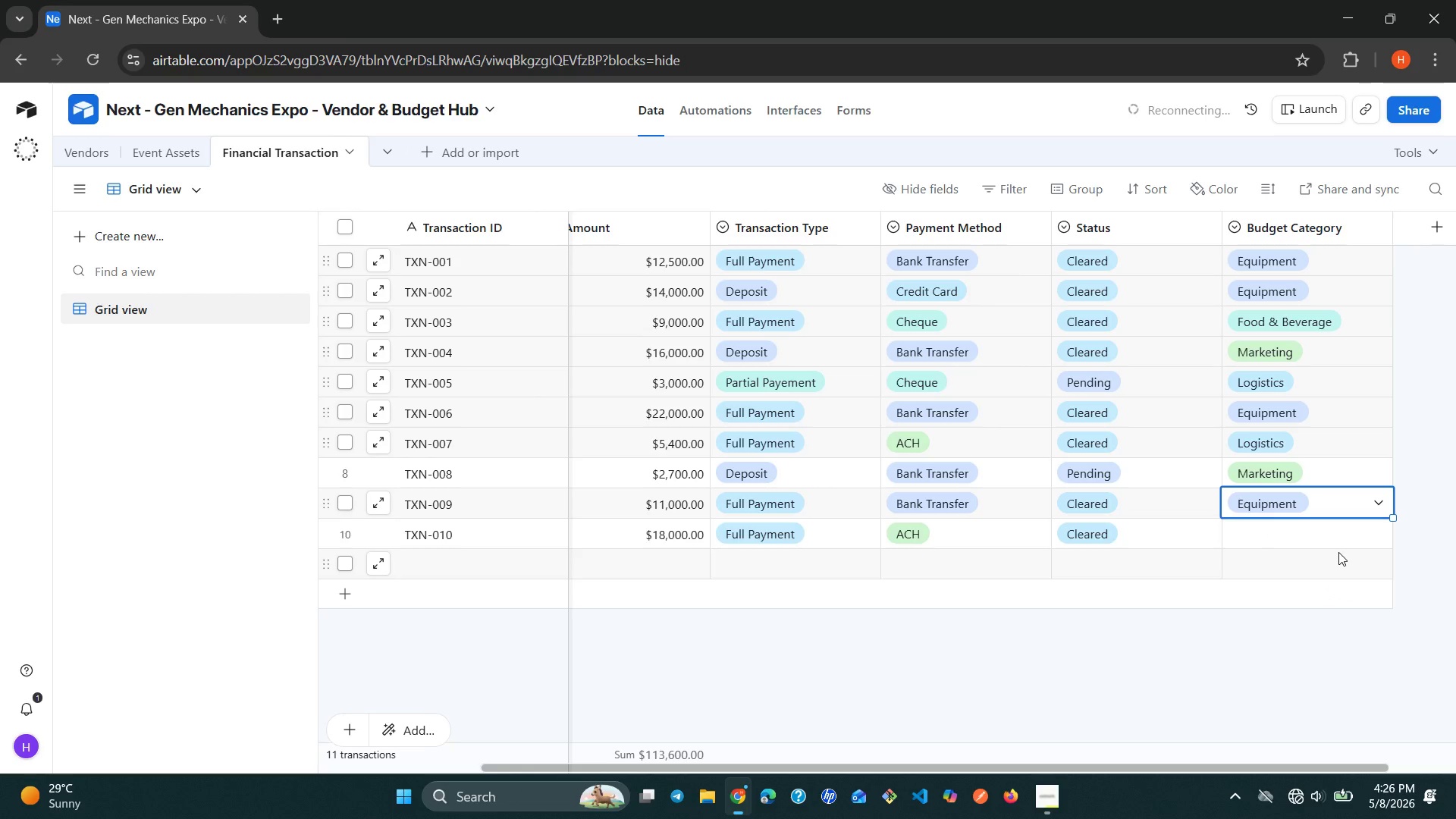 
left_click([1338, 543])
 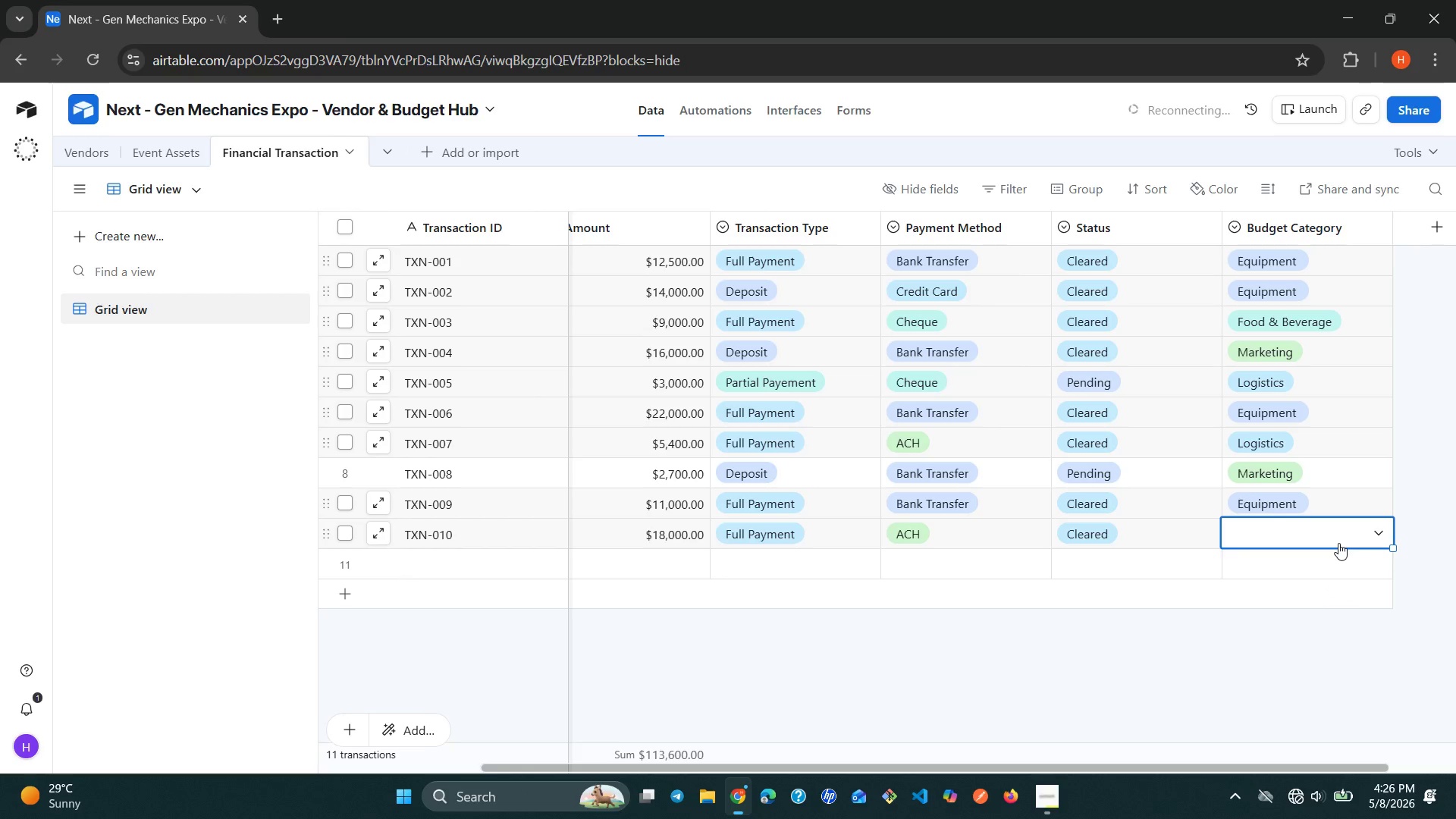 
left_click([1338, 543])
 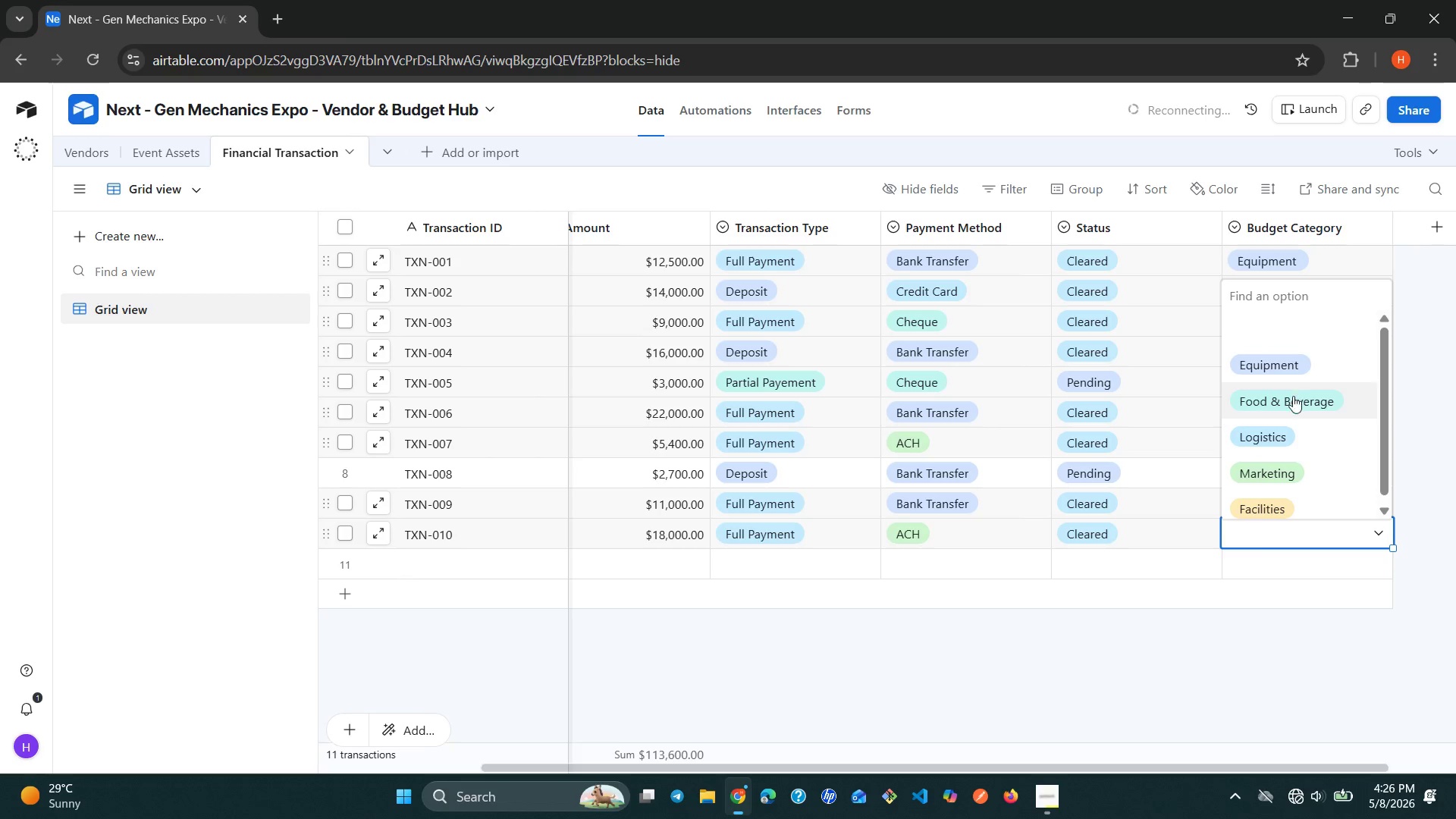 
wait(5.69)
 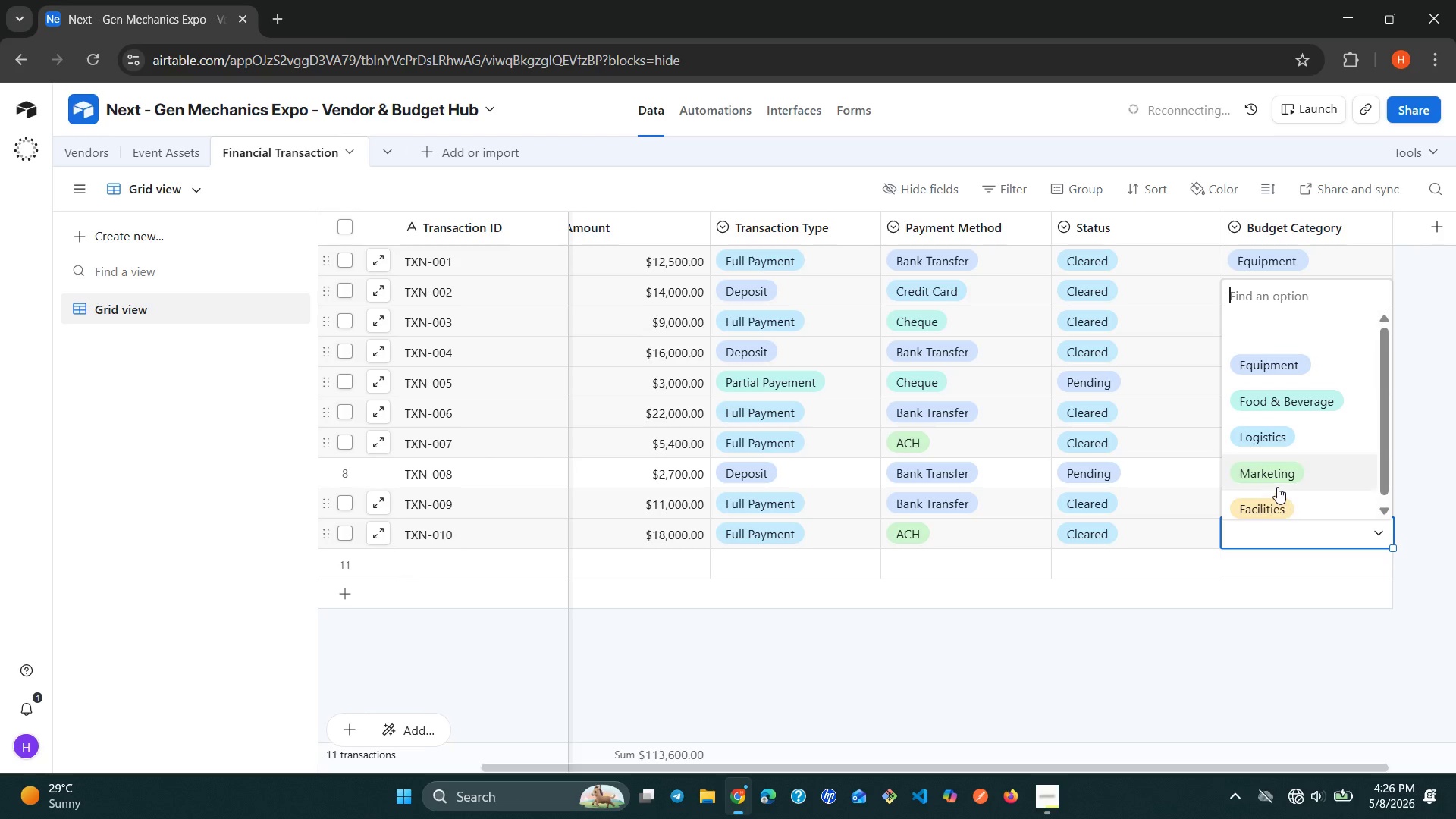 
left_click([1291, 397])
 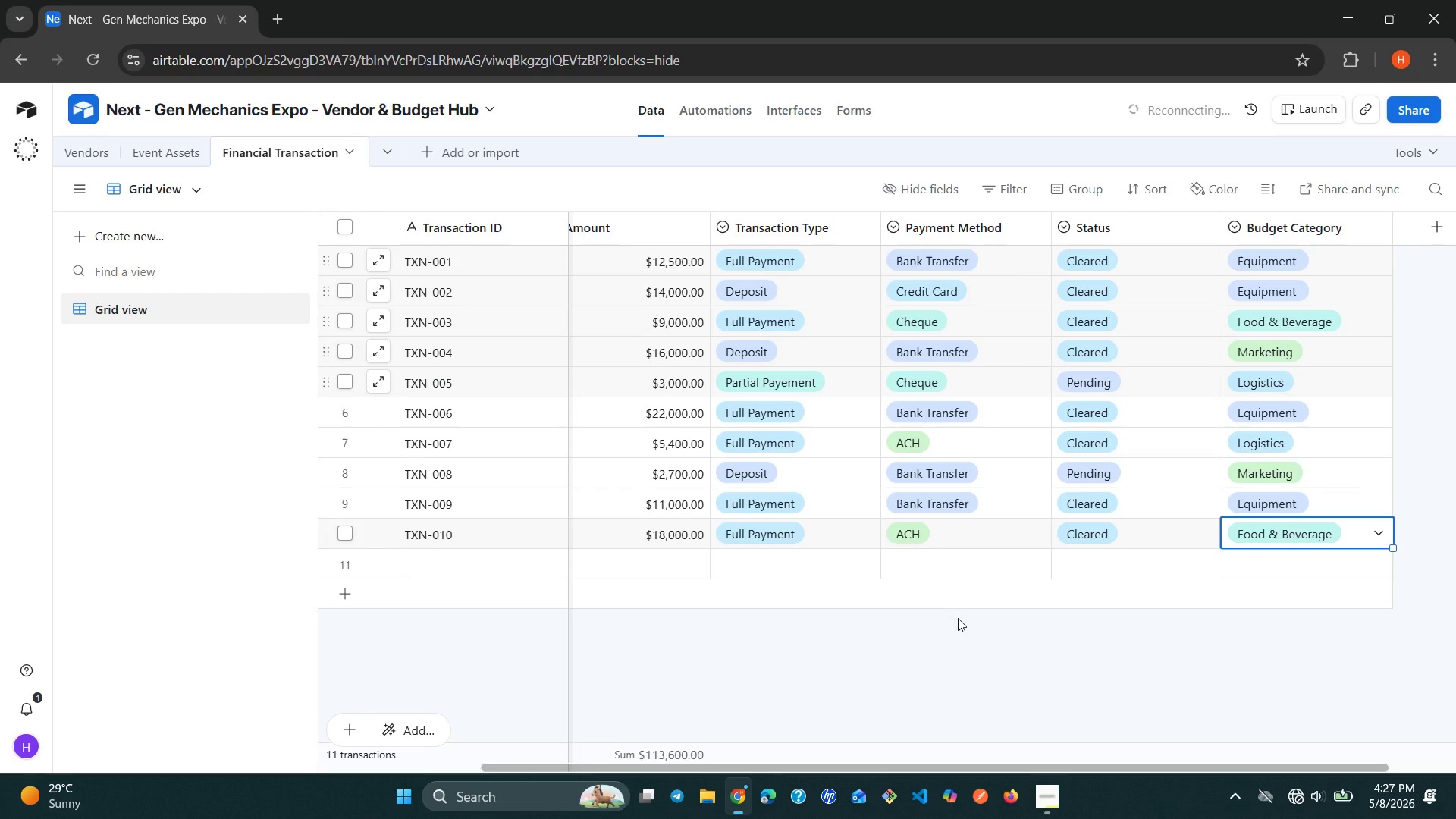 
left_click([921, 677])
 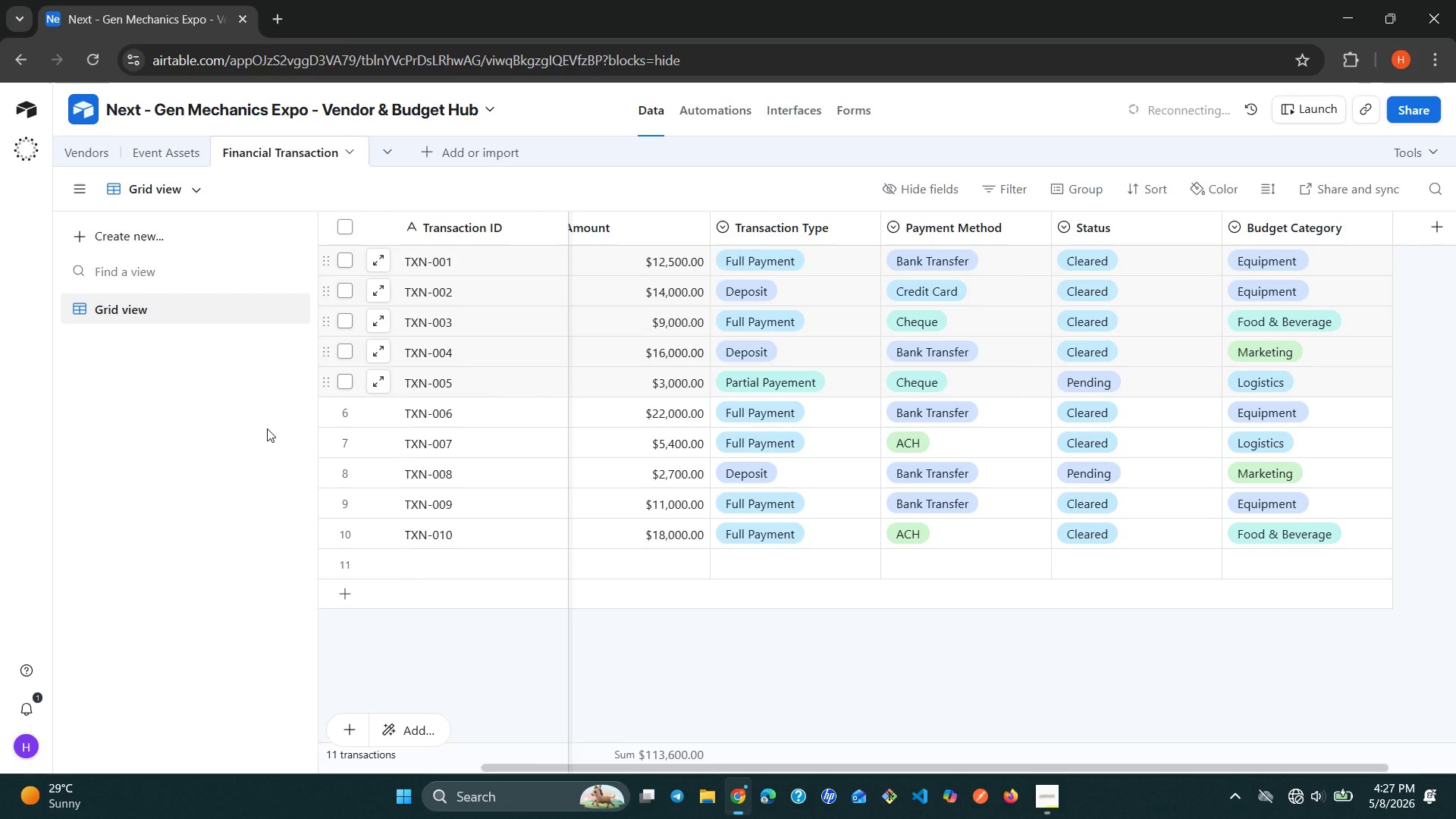 
wait(18.98)
 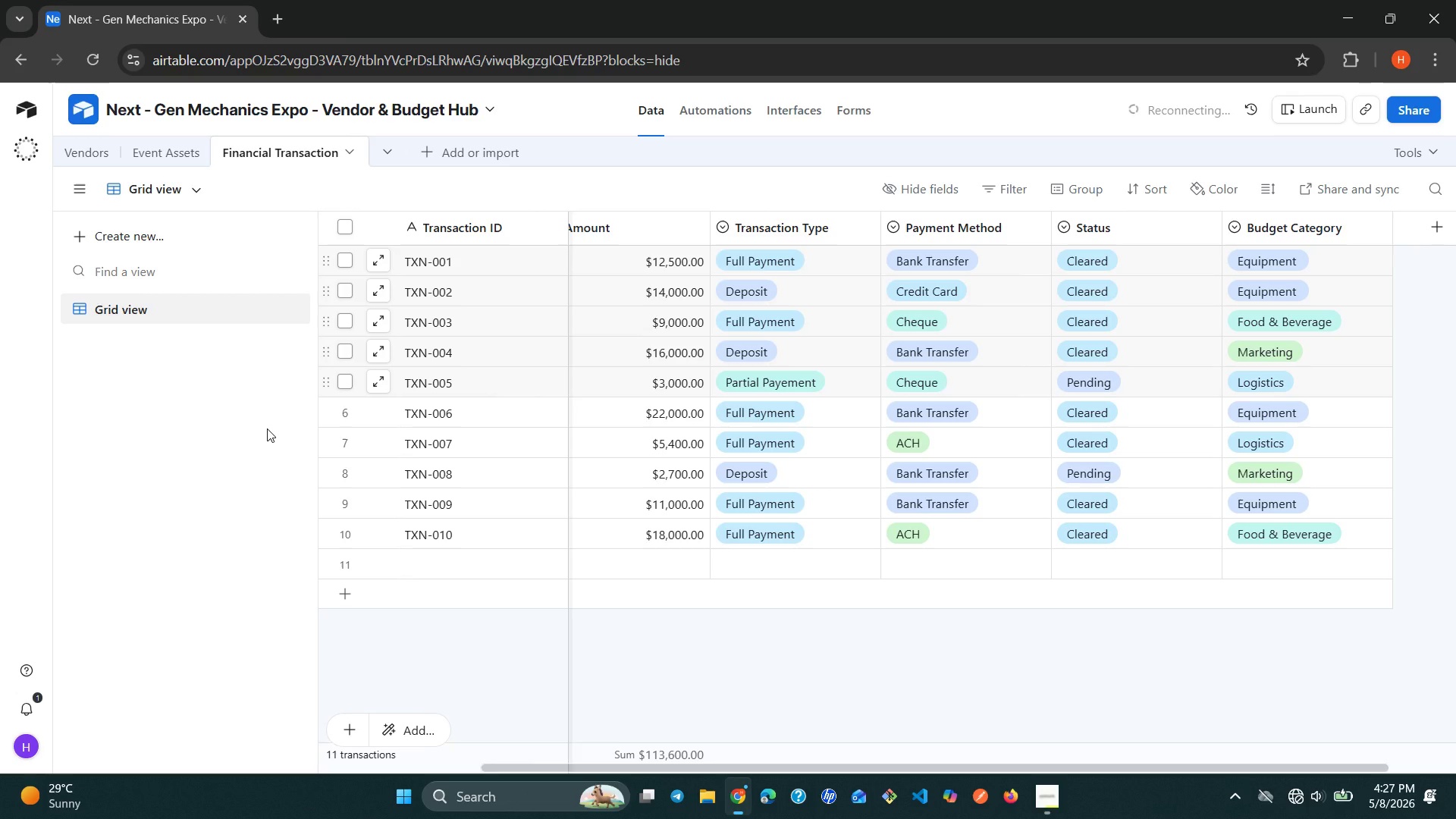 
left_click([1298, 791])
 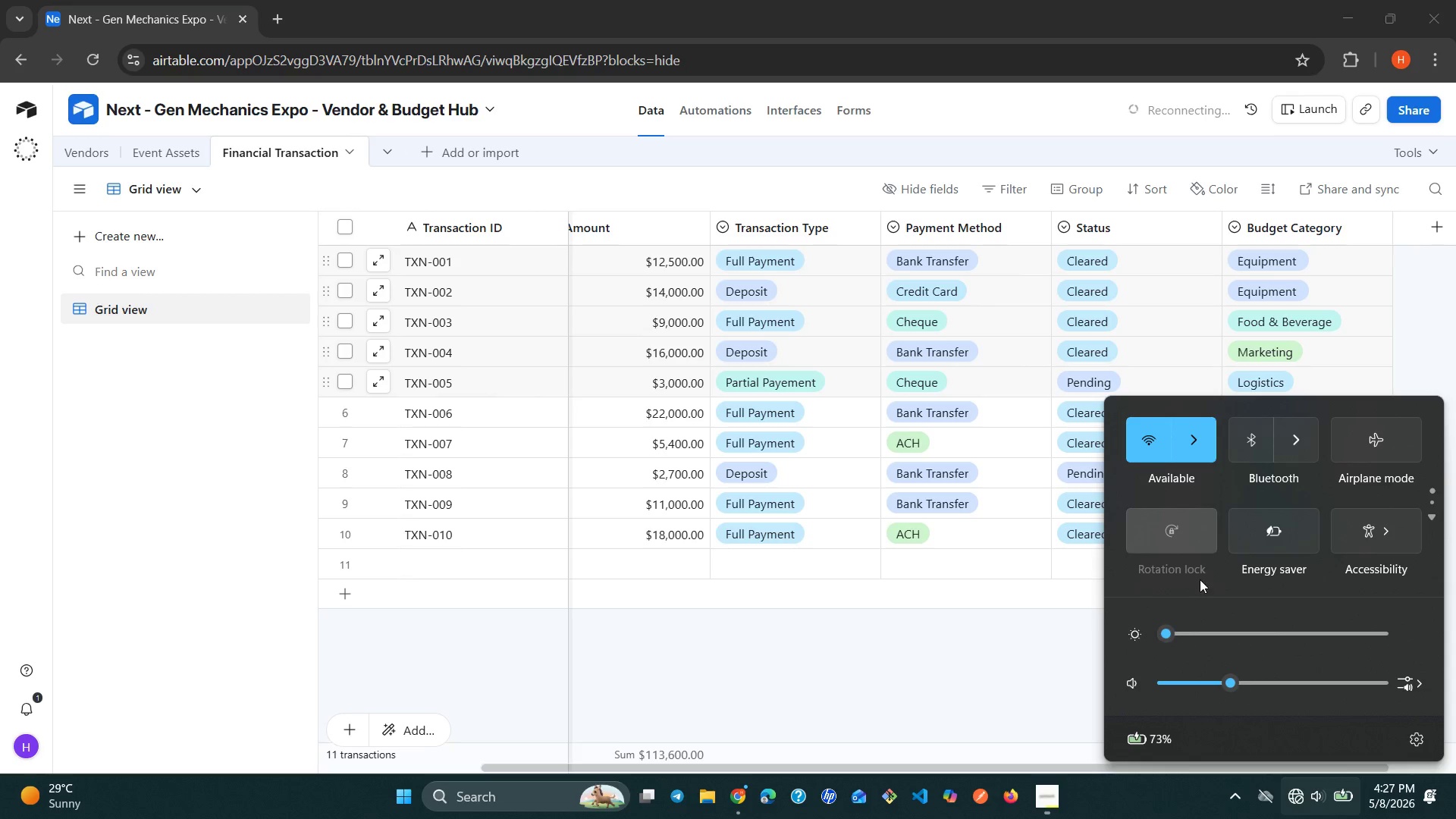 
left_click([1194, 441])
 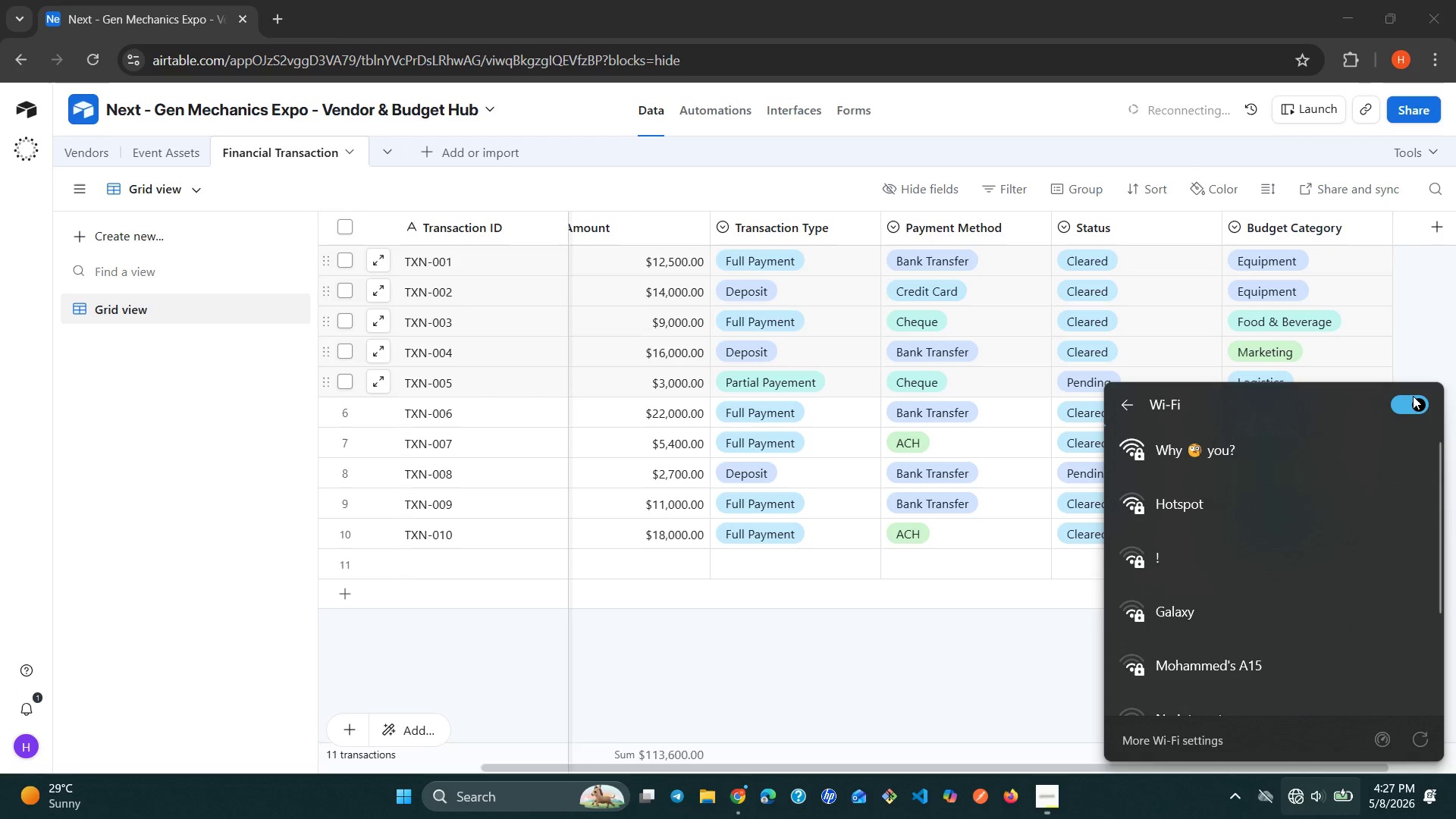 
left_click([1413, 396])
 